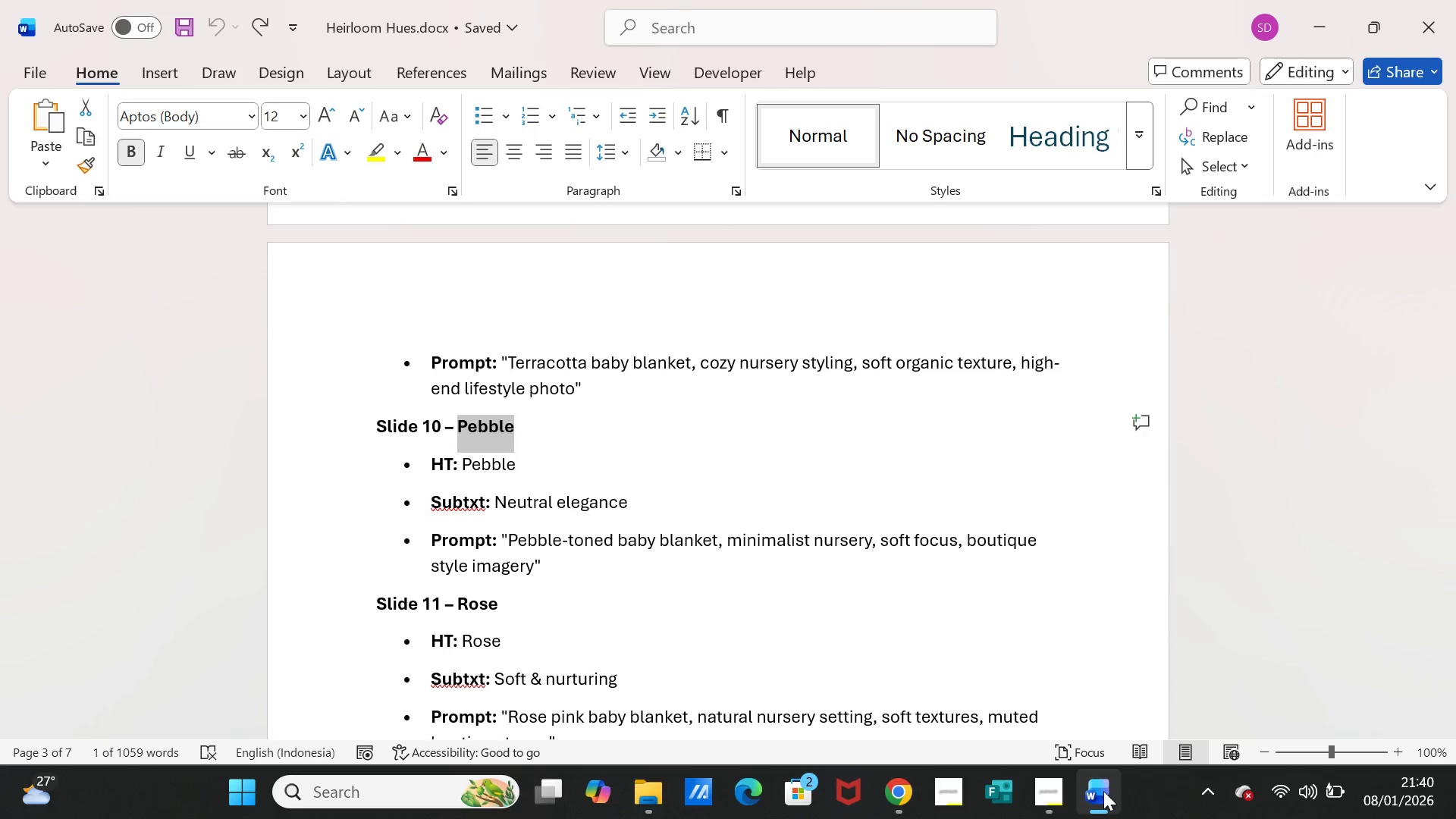 
left_click([1103, 791])
 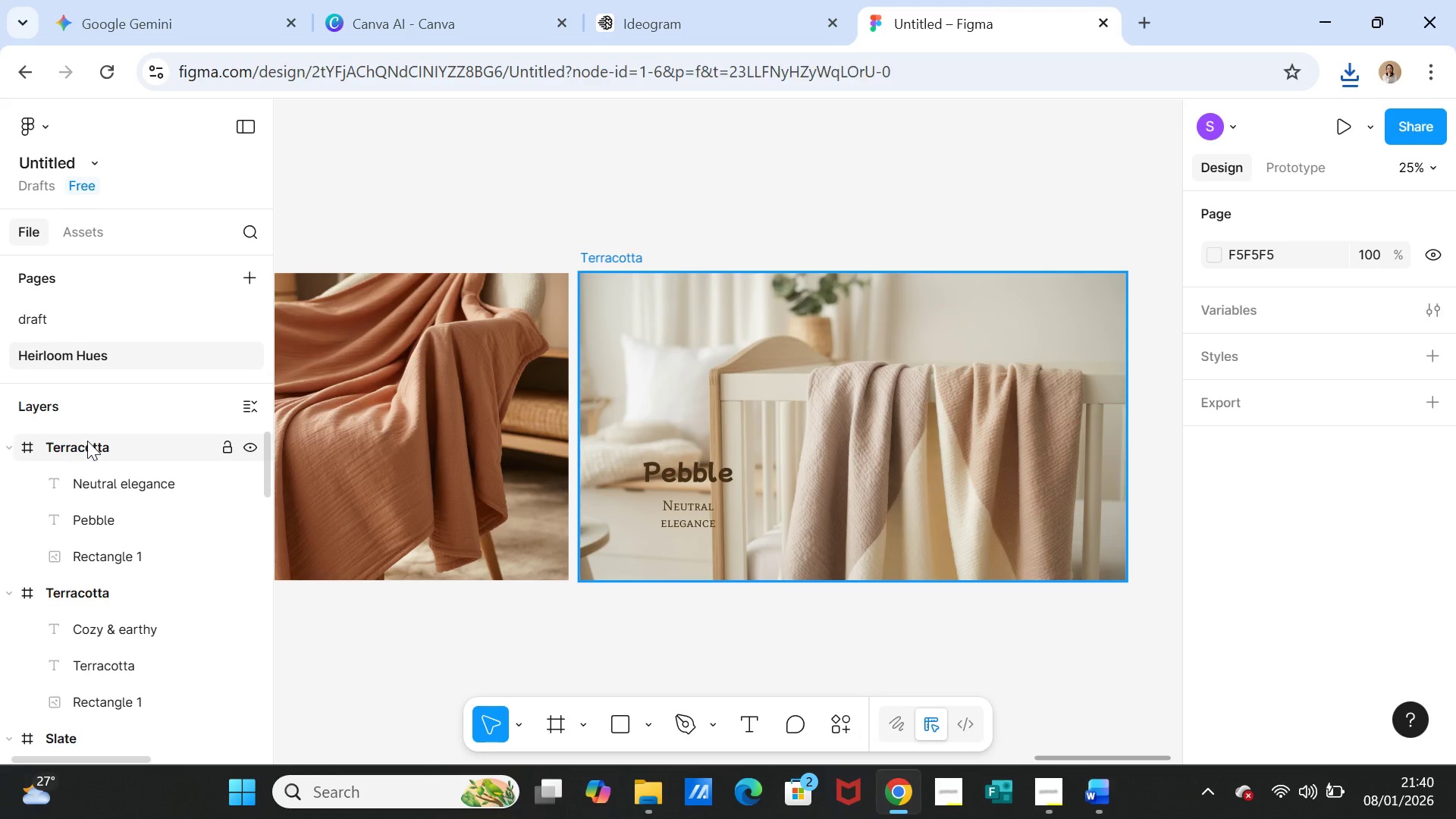 
double_click([87, 441])
 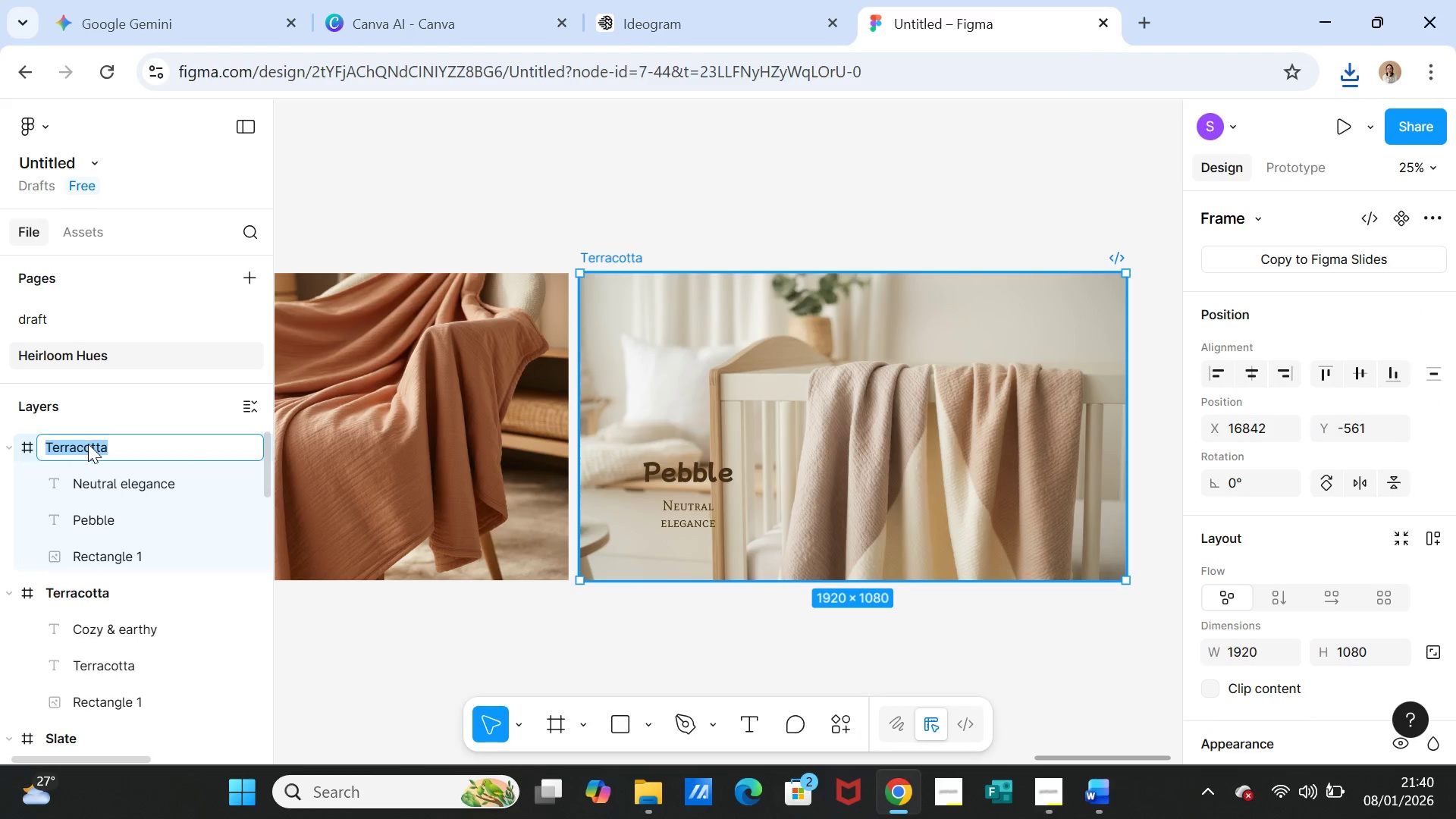 
key(Control+V)
 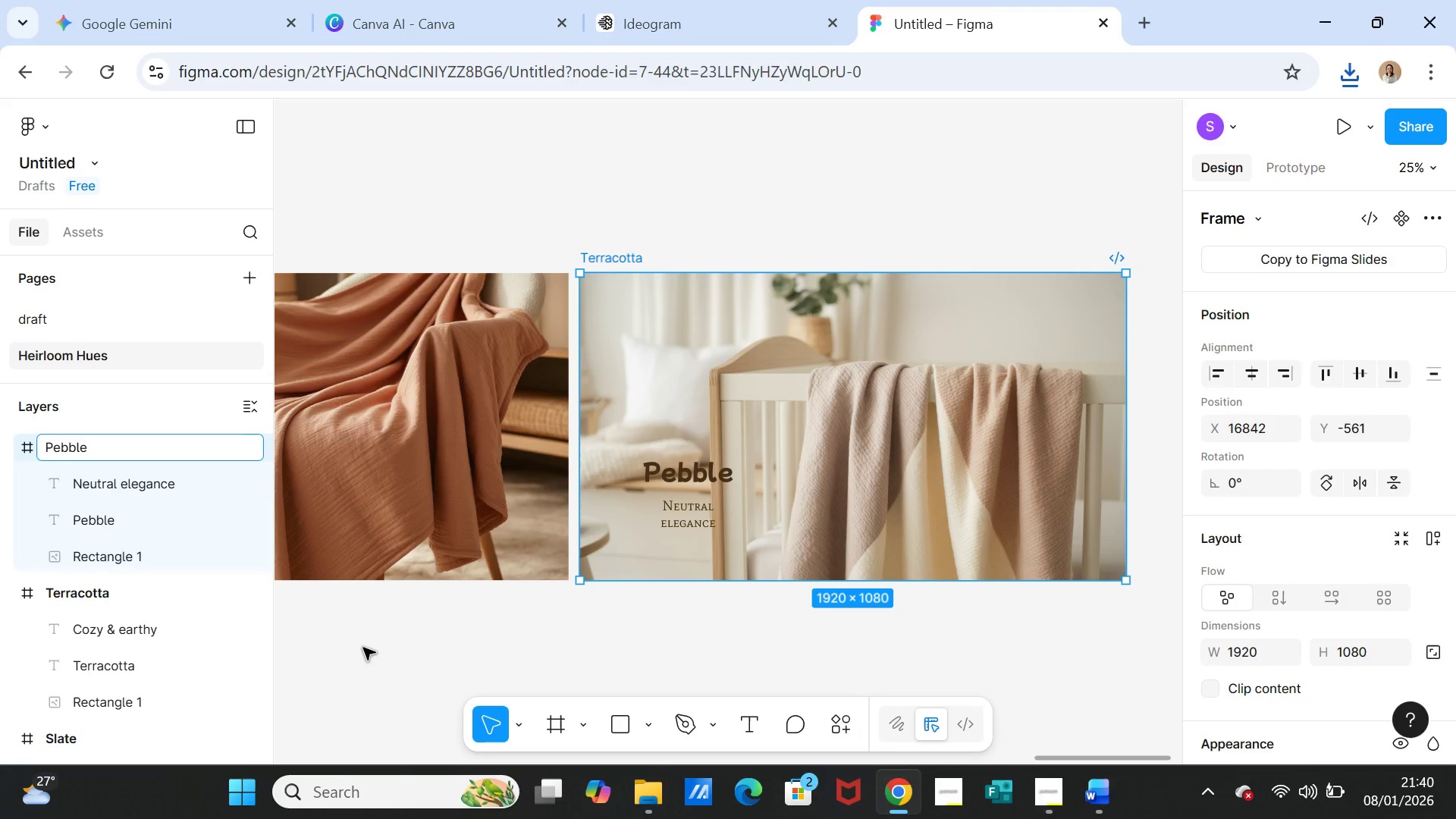 
left_click([363, 648])
 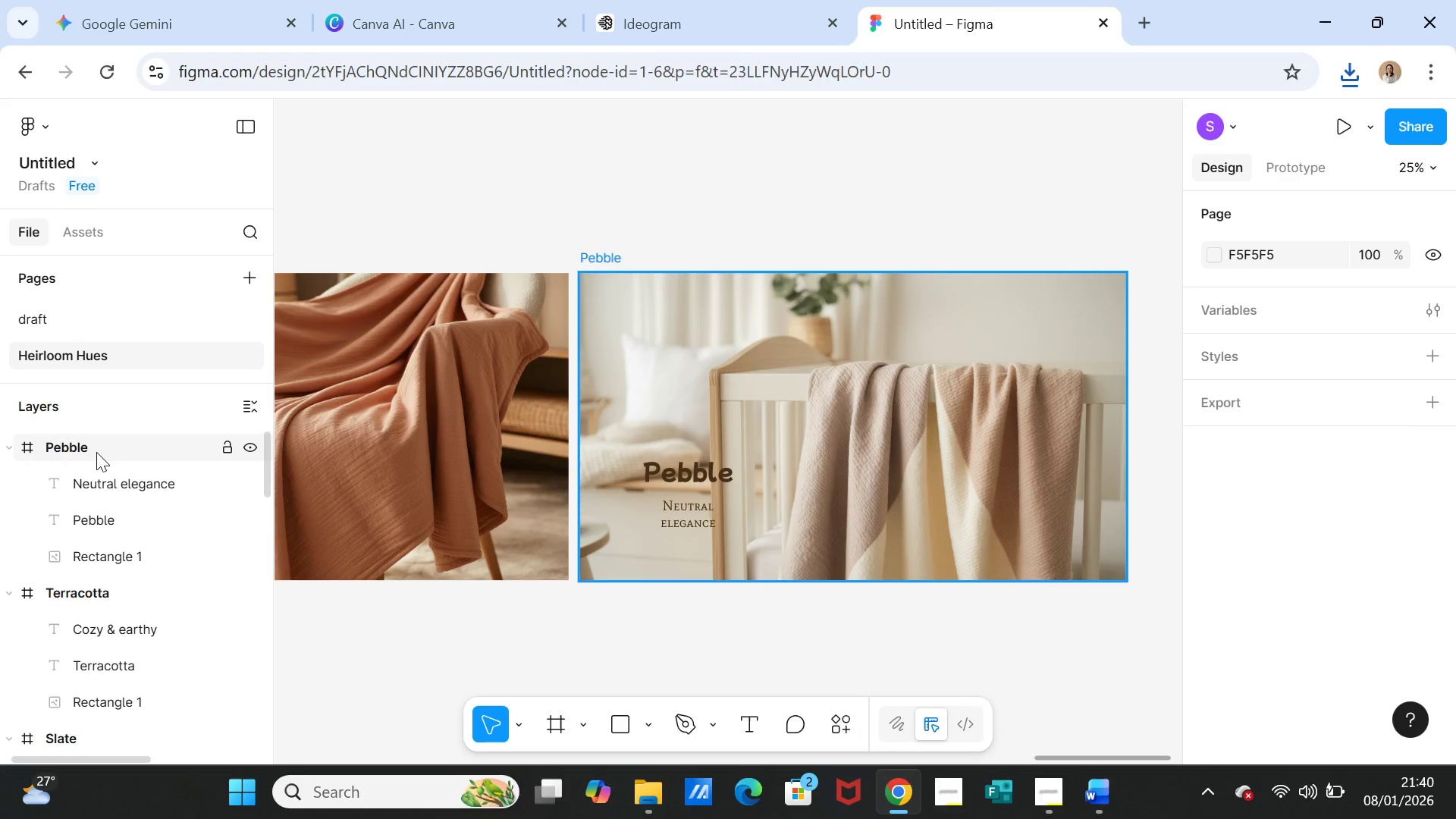 
left_click([96, 451])
 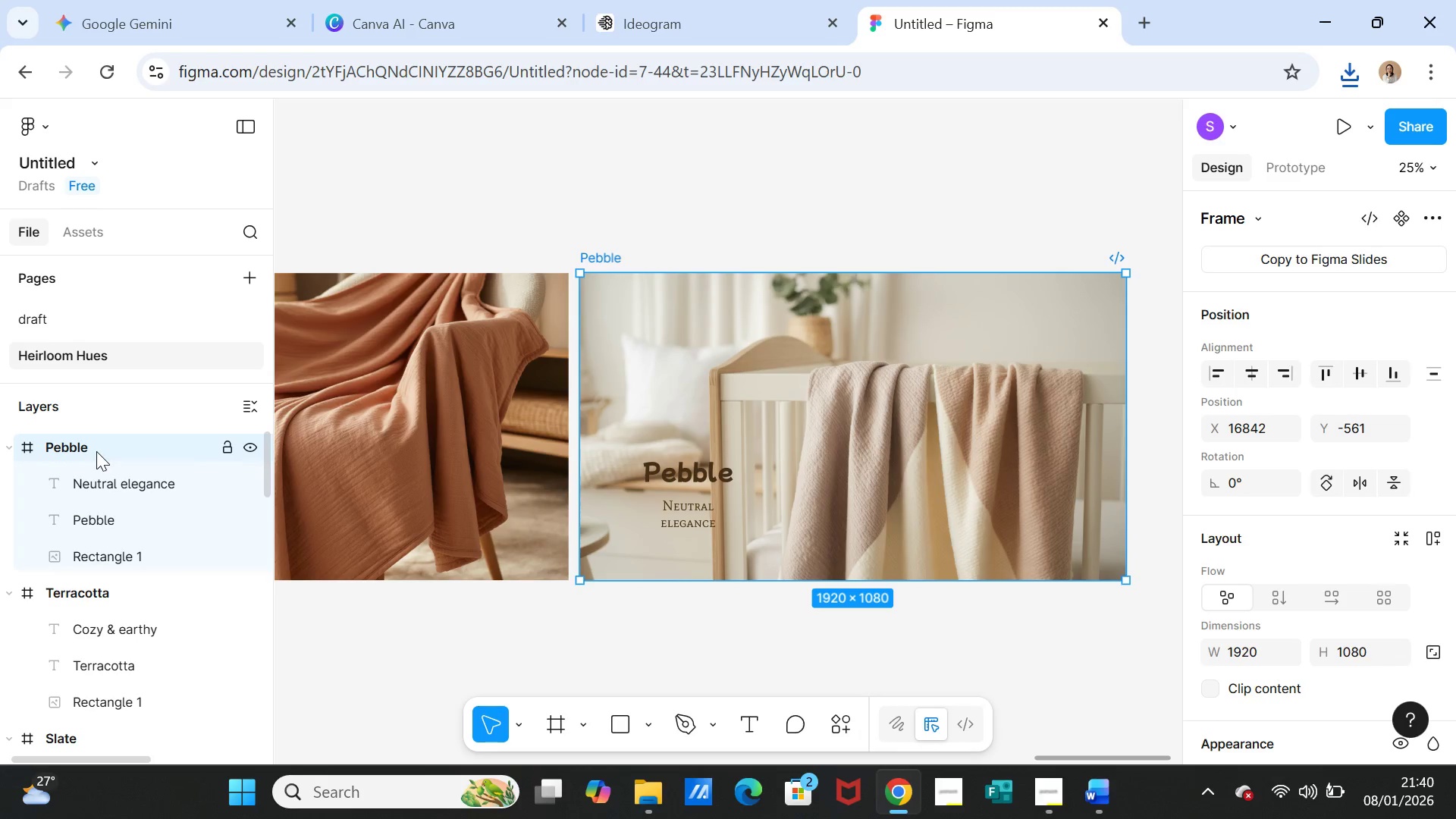 
key(Control+D)
 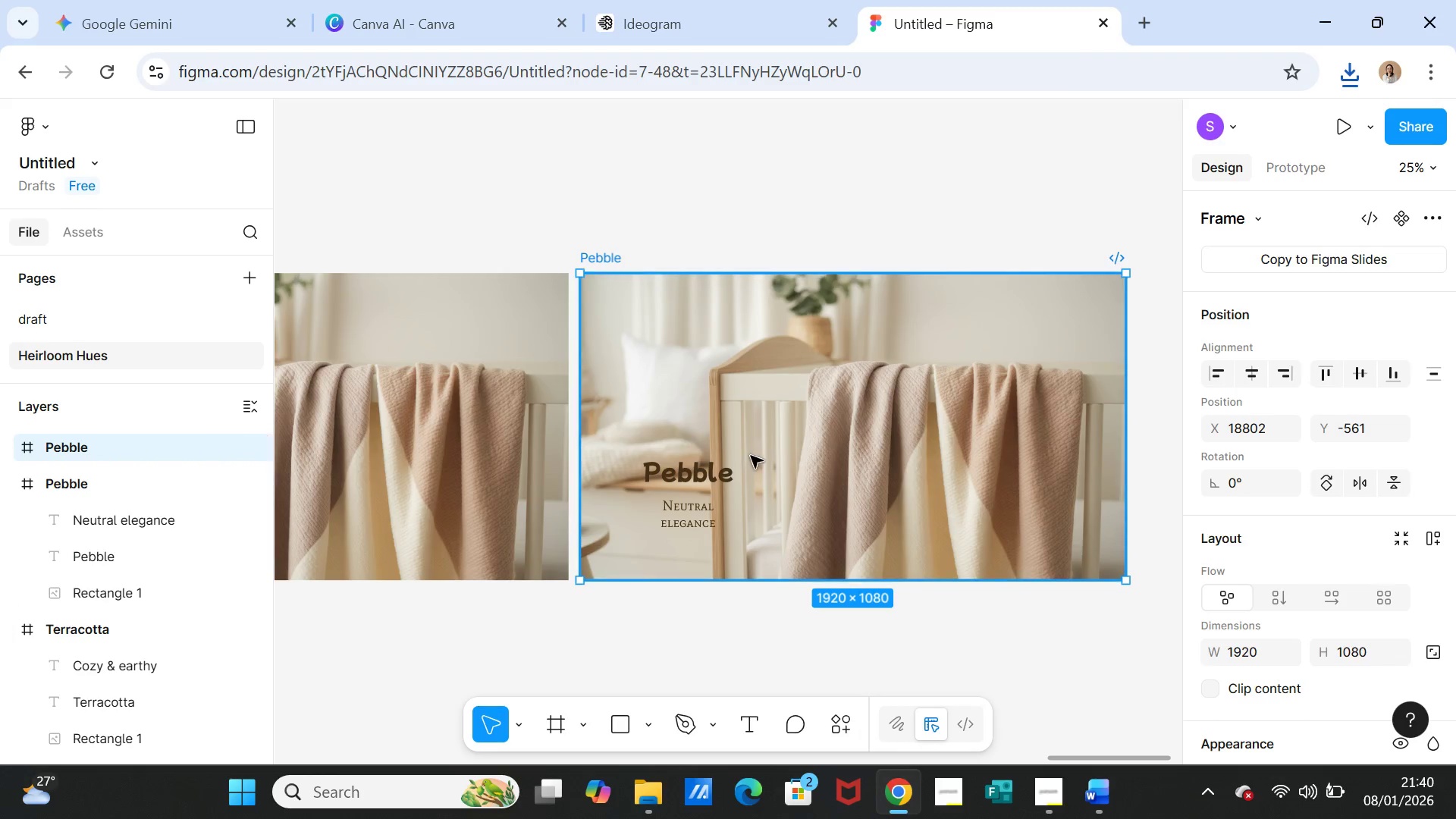 
left_click([751, 456])
 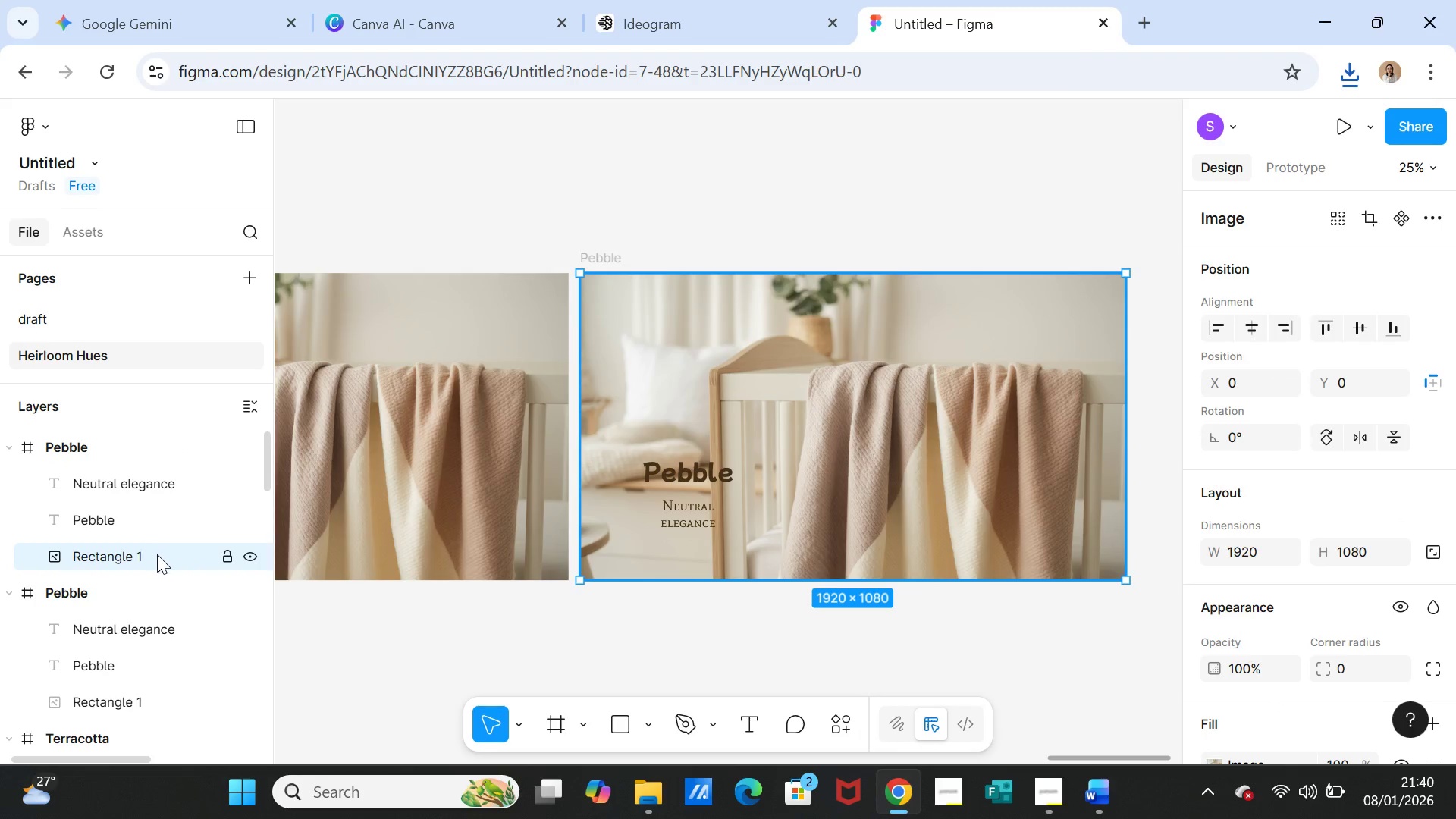 
left_click([151, 557])
 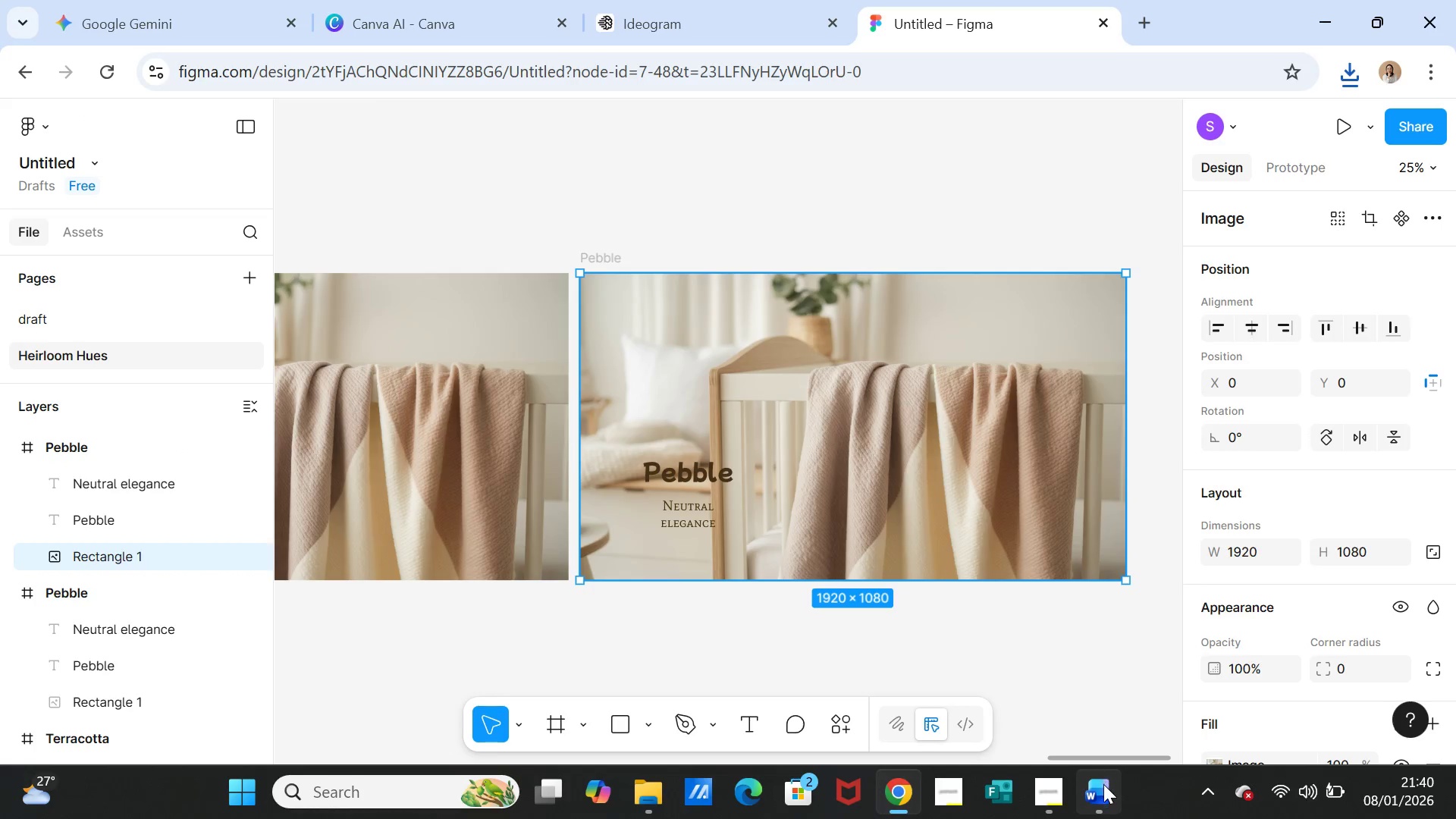 
left_click([1102, 789])
 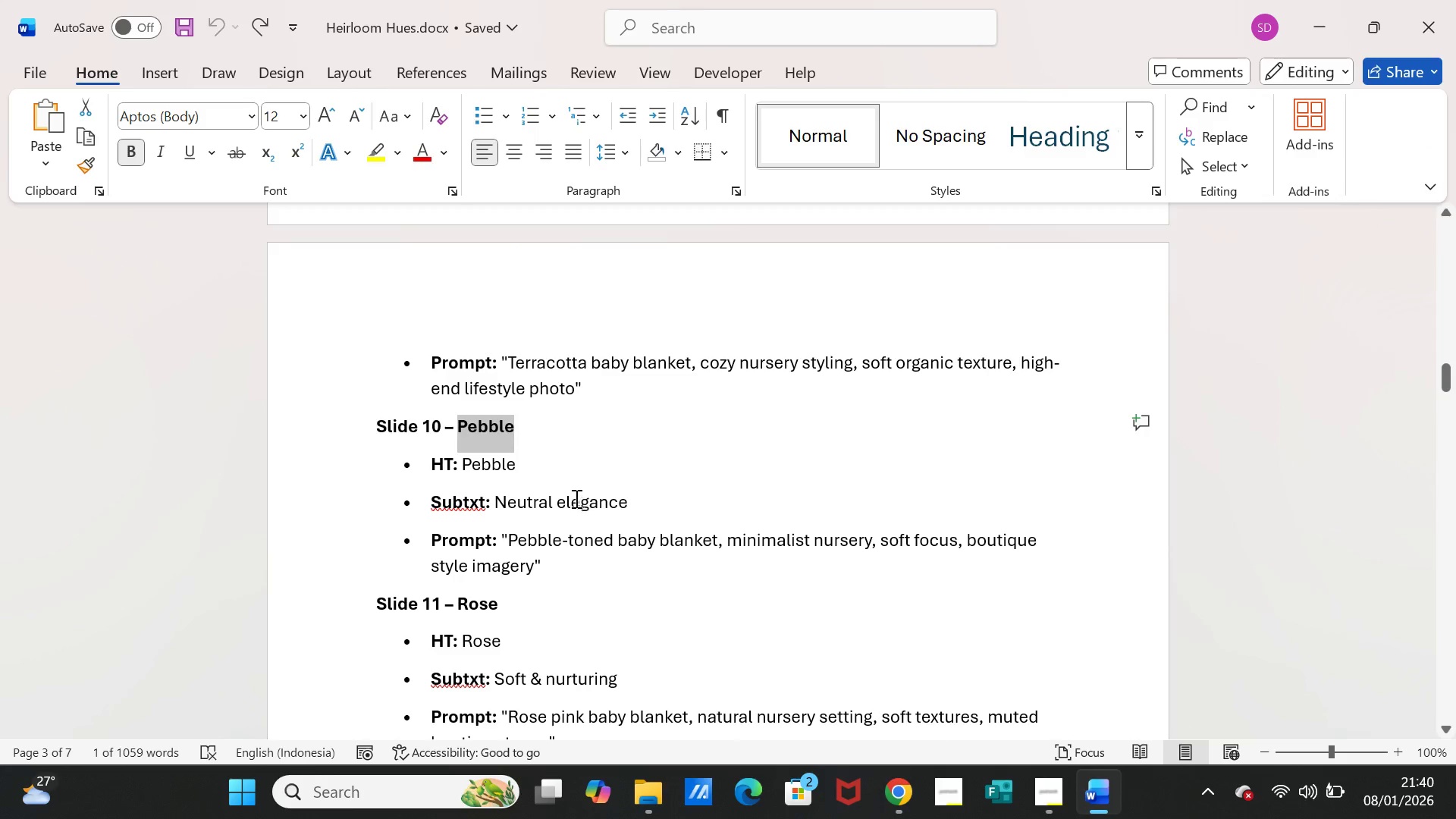 
scroll: coordinate [567, 504], scroll_direction: down, amount: 4.0
 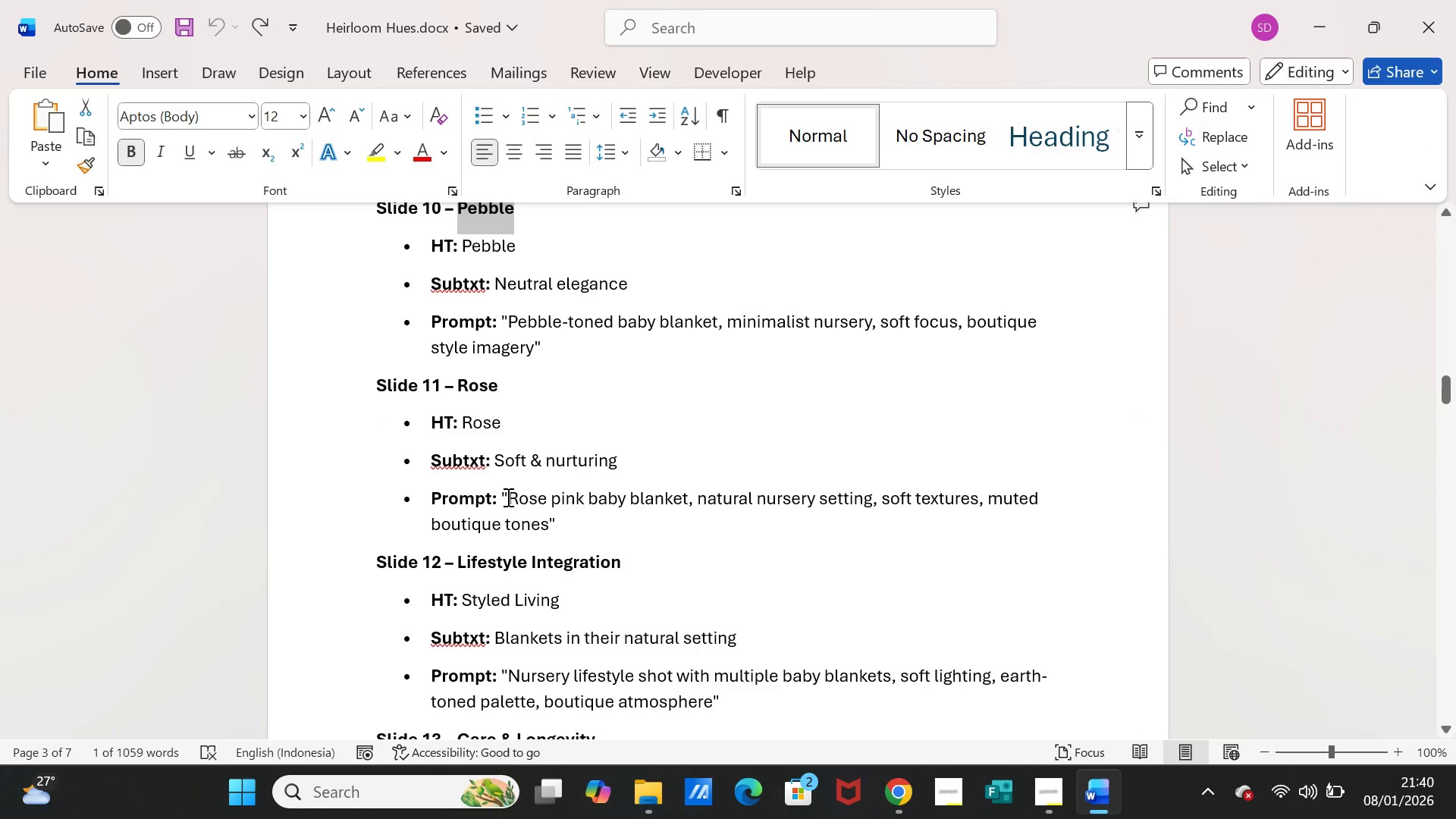 
left_click_drag(start_coordinate=[509, 497], to_coordinate=[541, 517])
 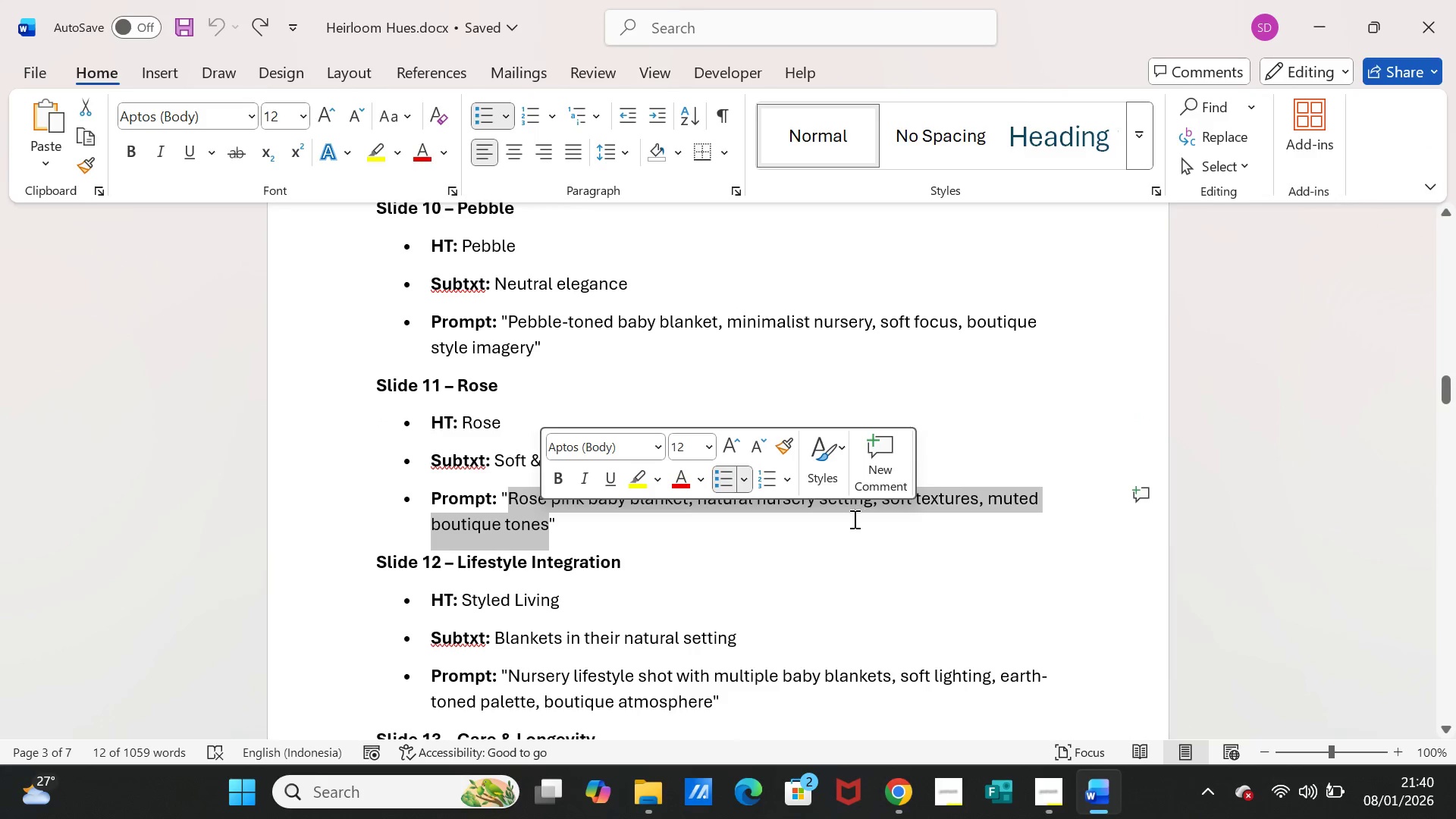 
key(Control+C)
 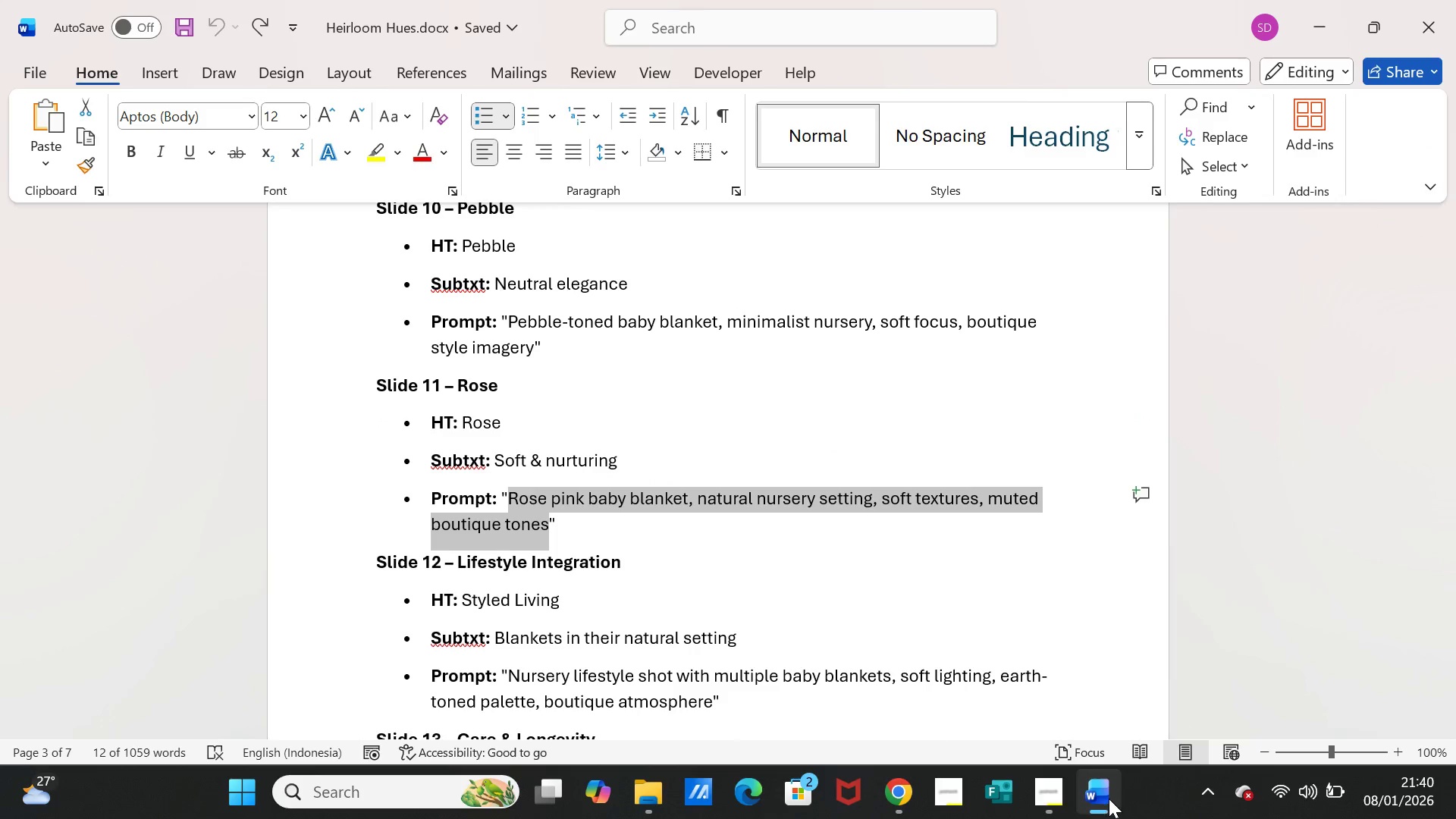 
left_click([1109, 799])
 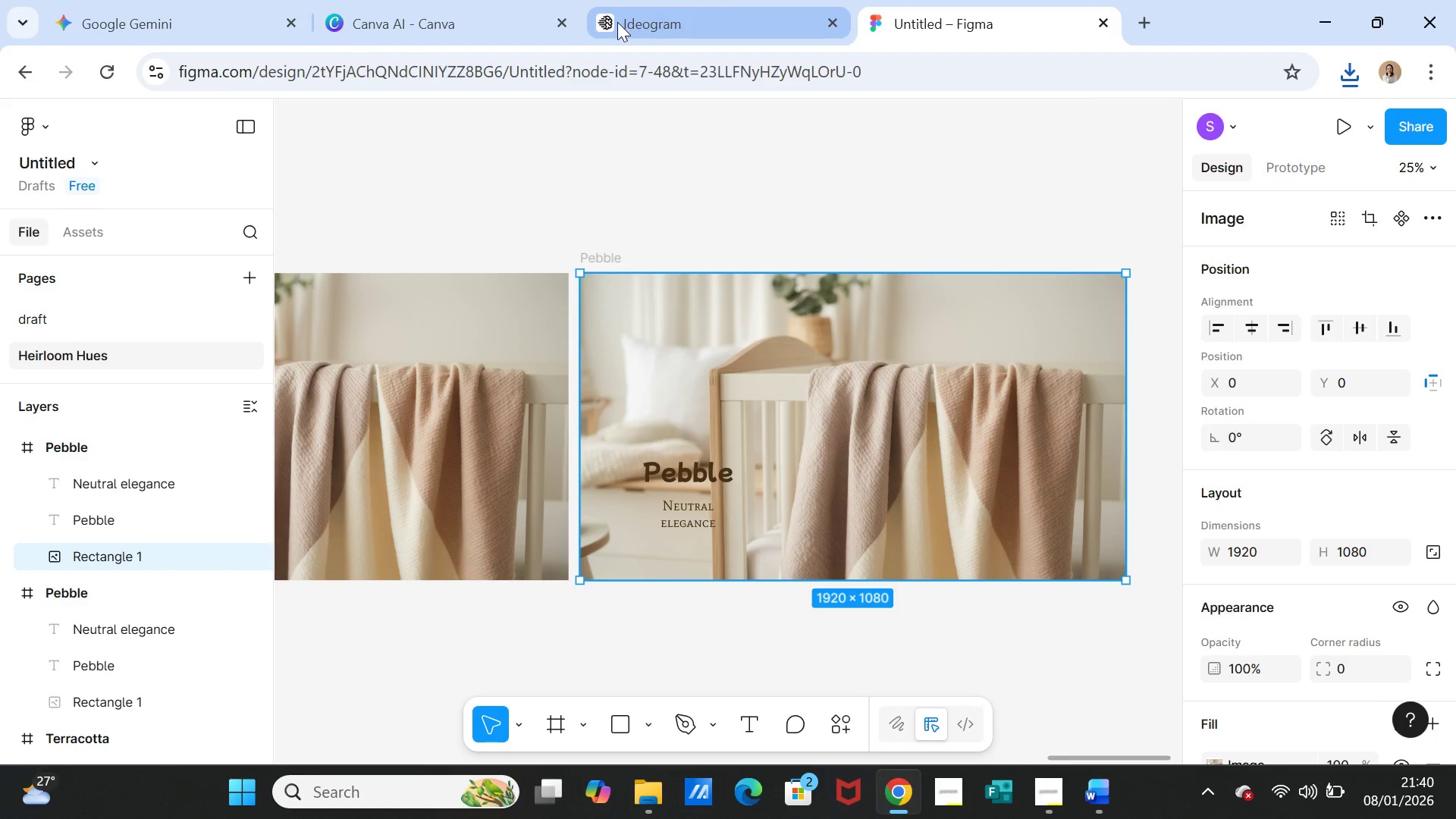 
left_click([648, 17])
 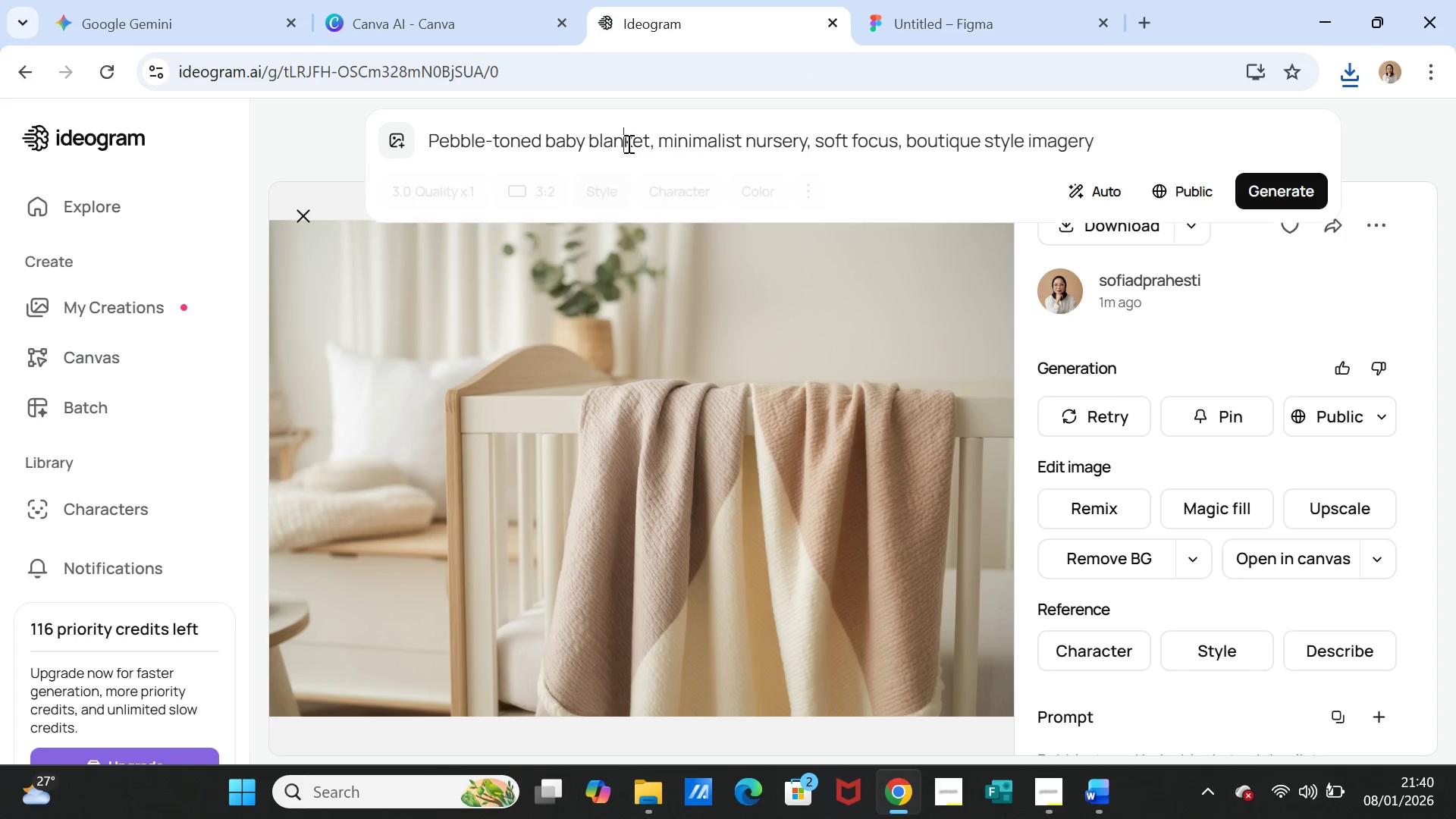 
double_click([628, 142])
 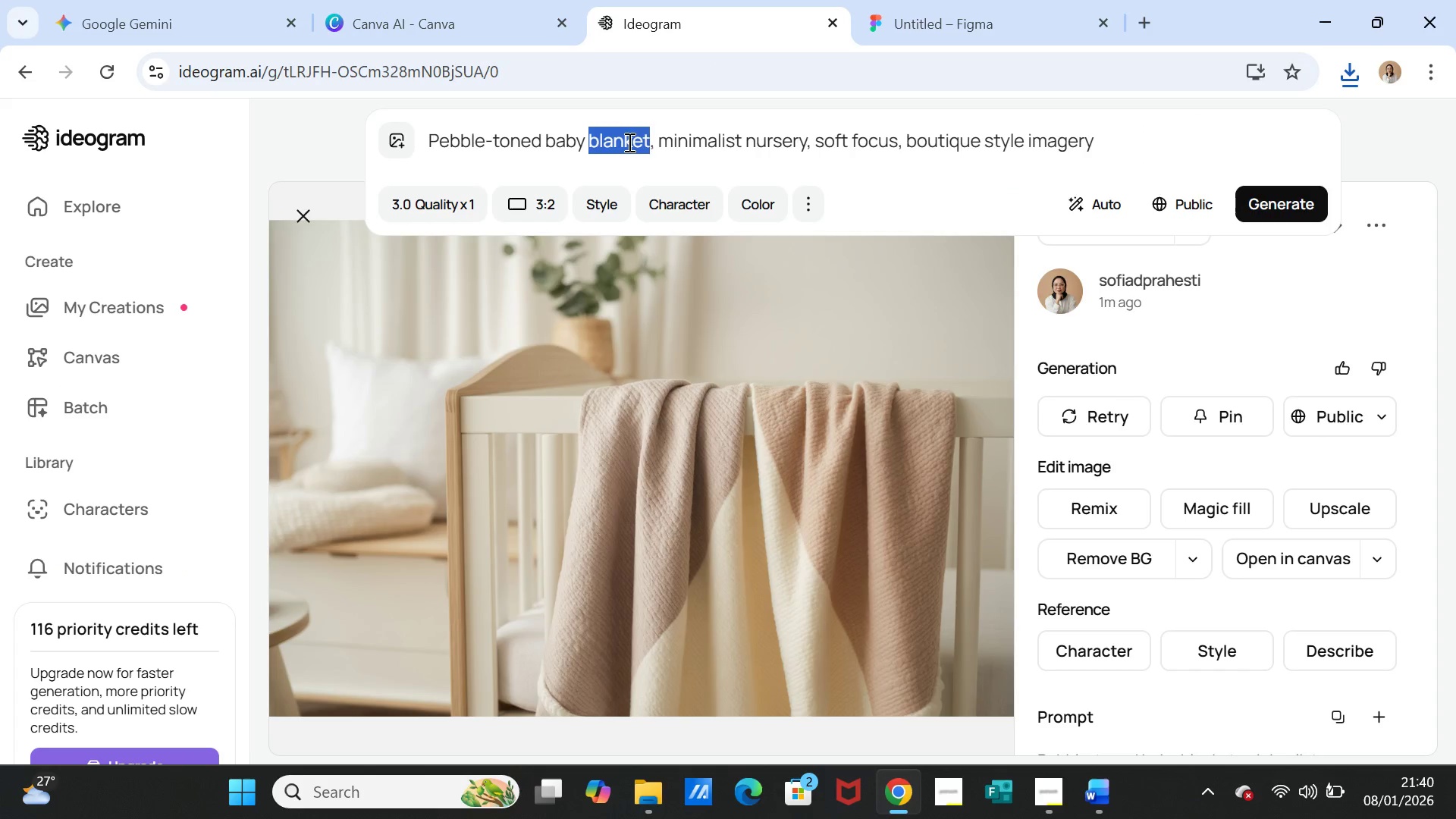 
triple_click([628, 142])
 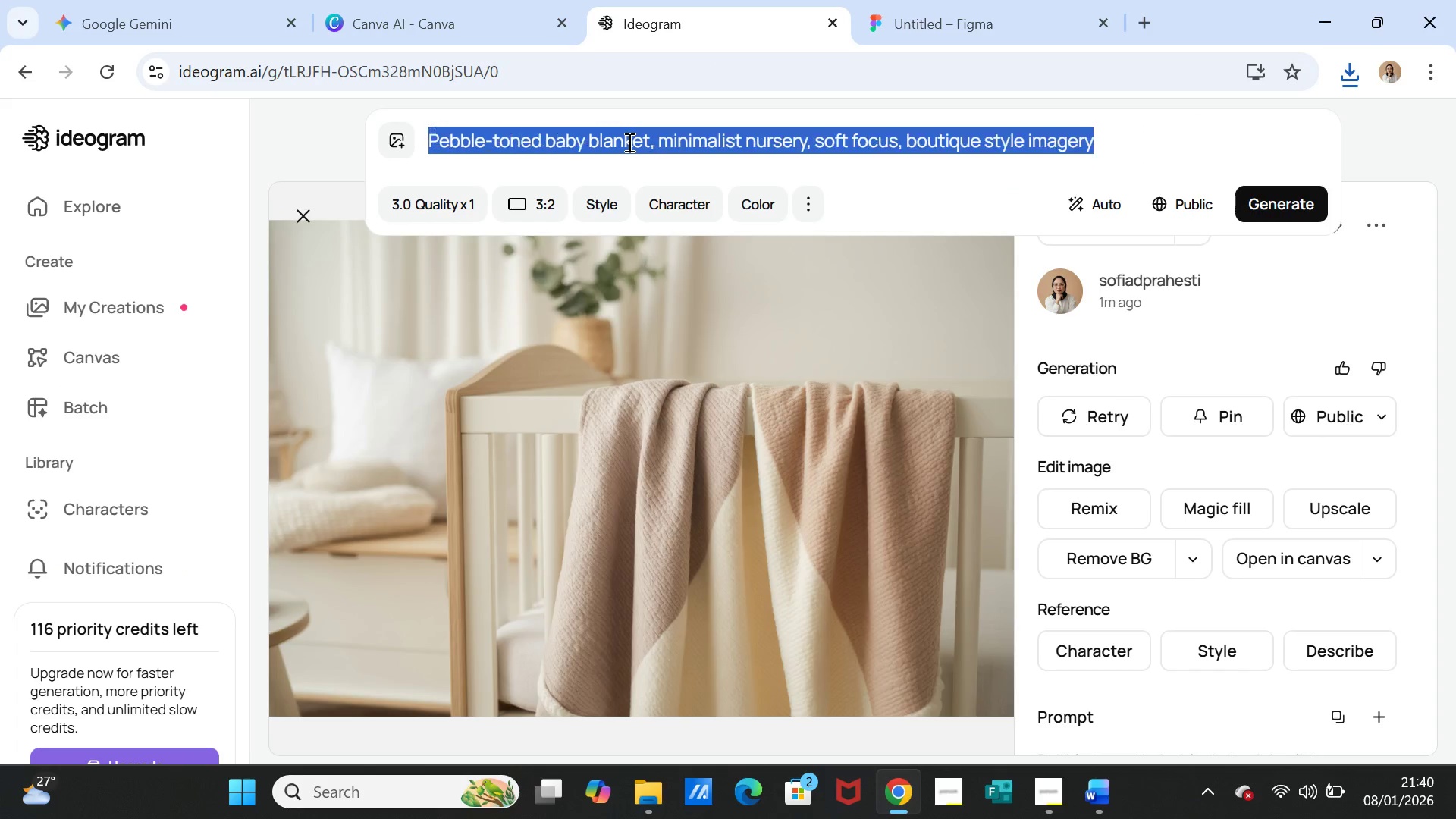 
triple_click([628, 142])
 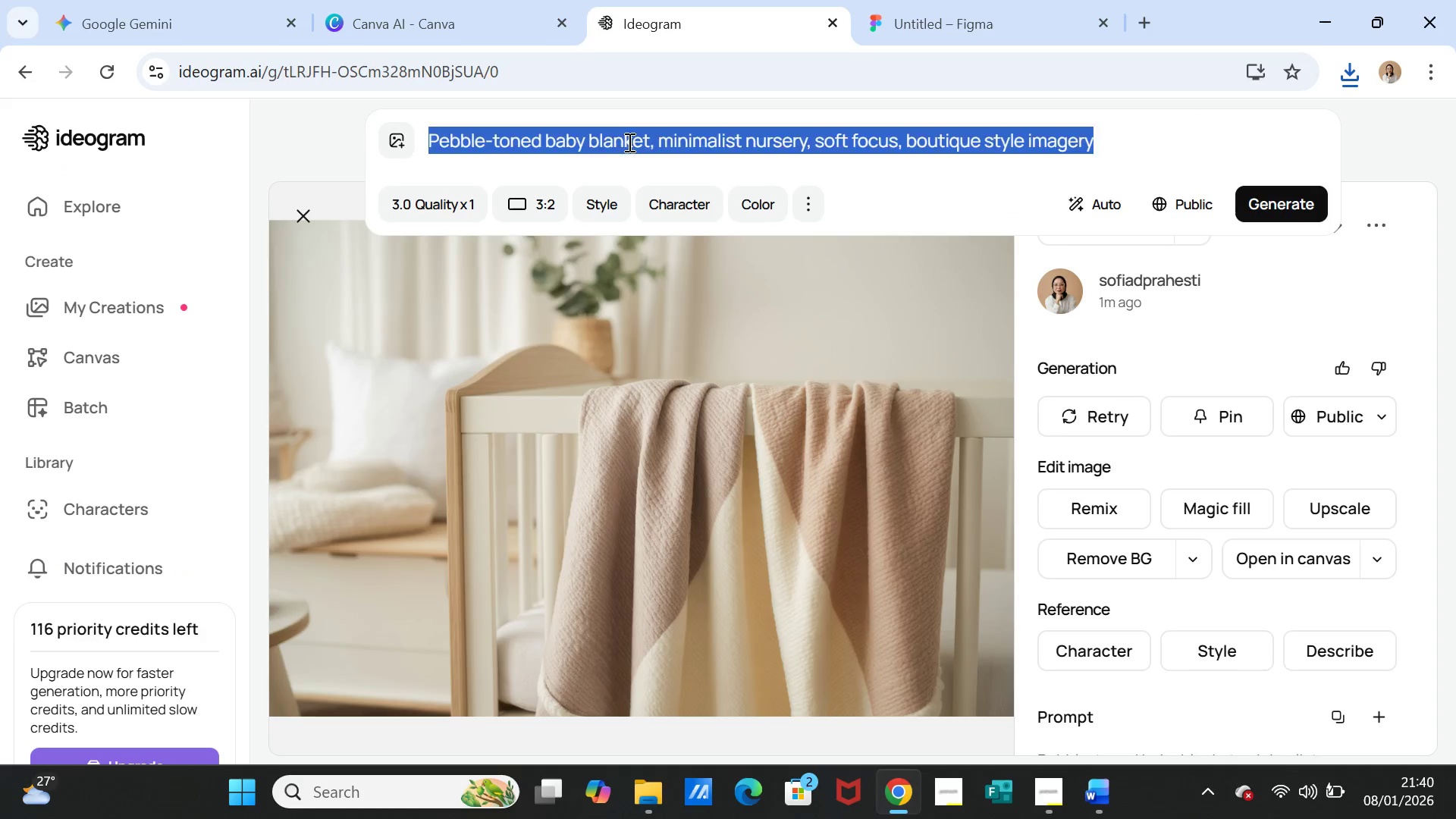 
key(Control+ControlLeft)
 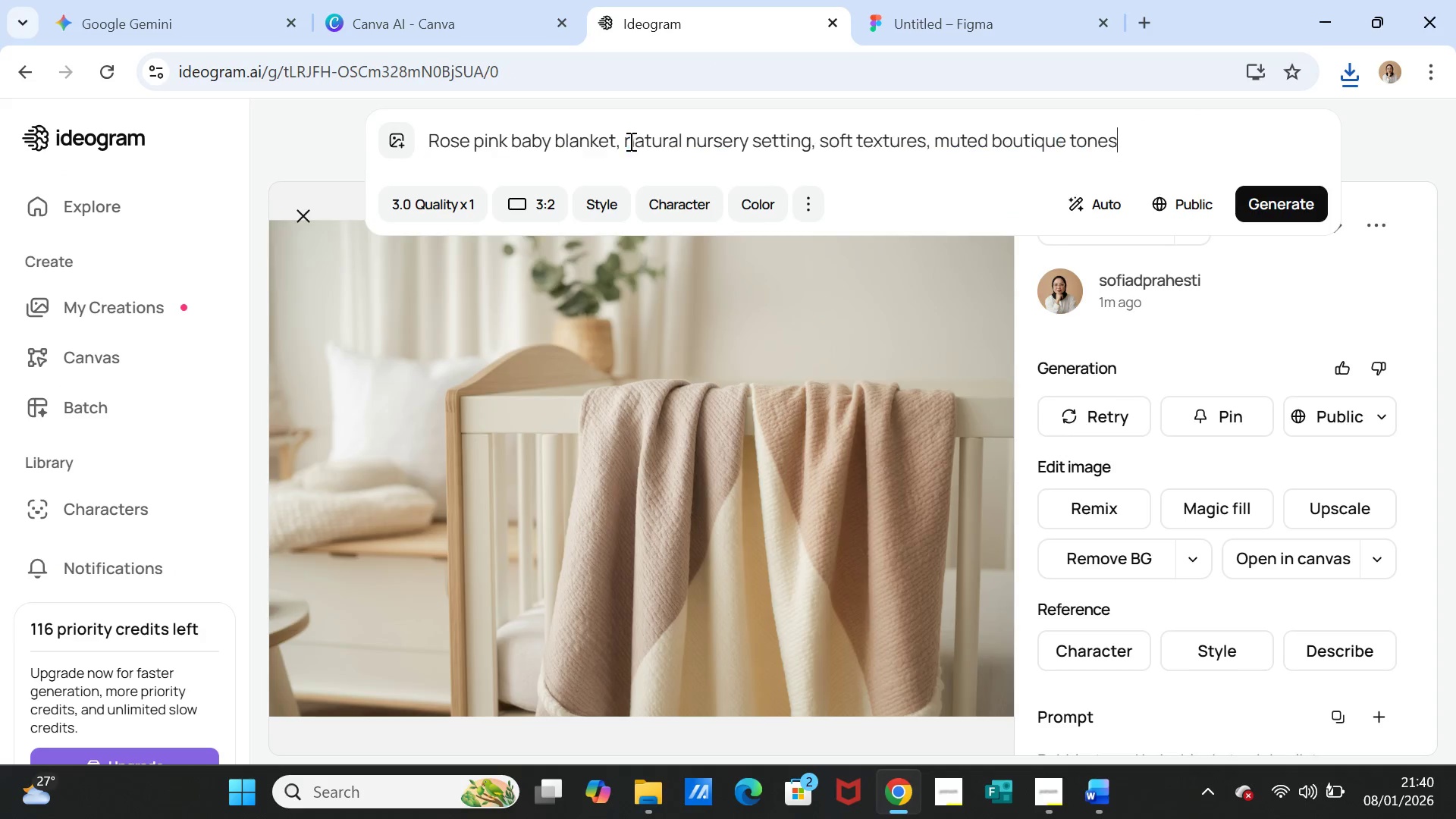 
key(Control+V)
 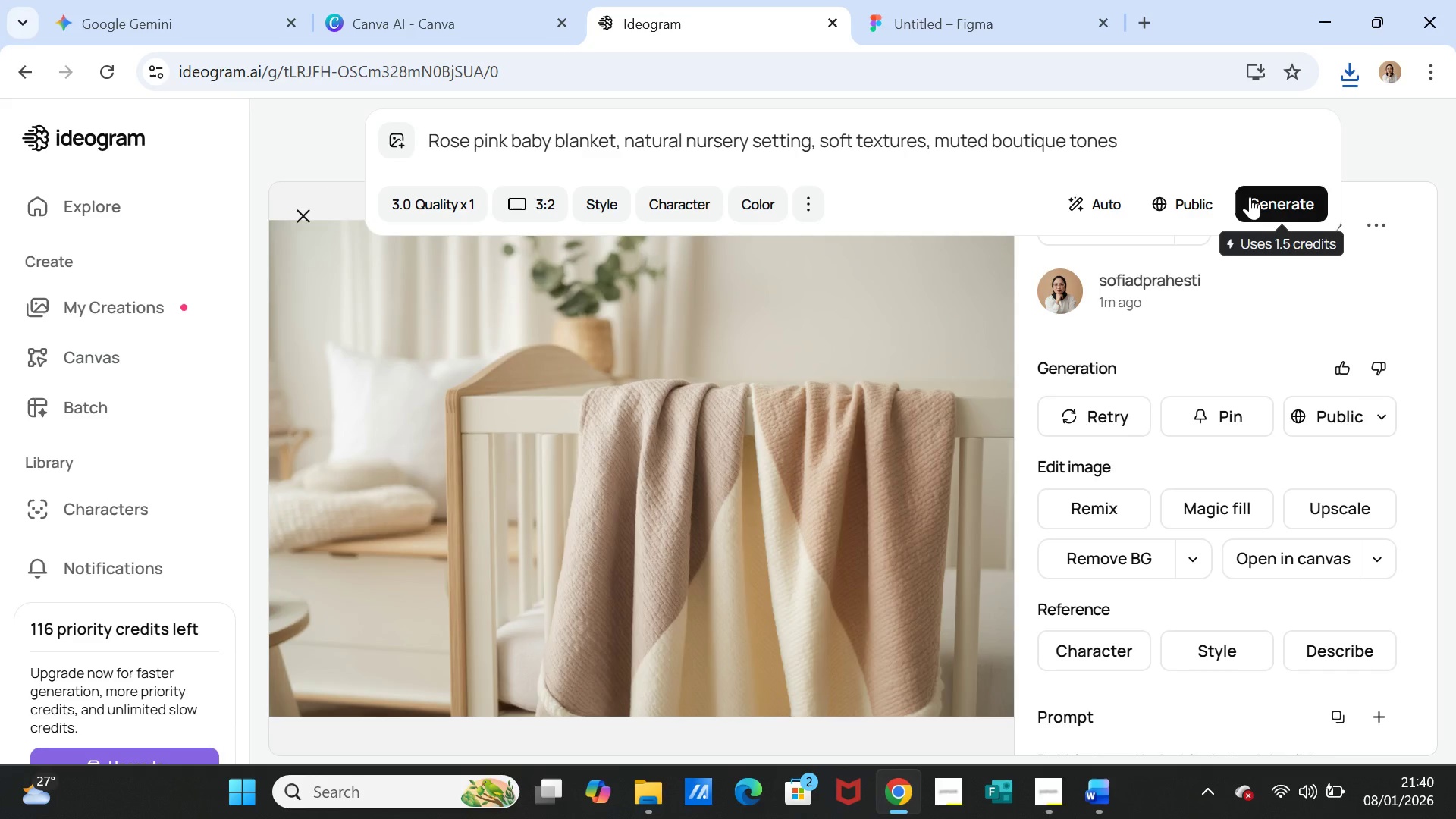 
left_click([1257, 195])
 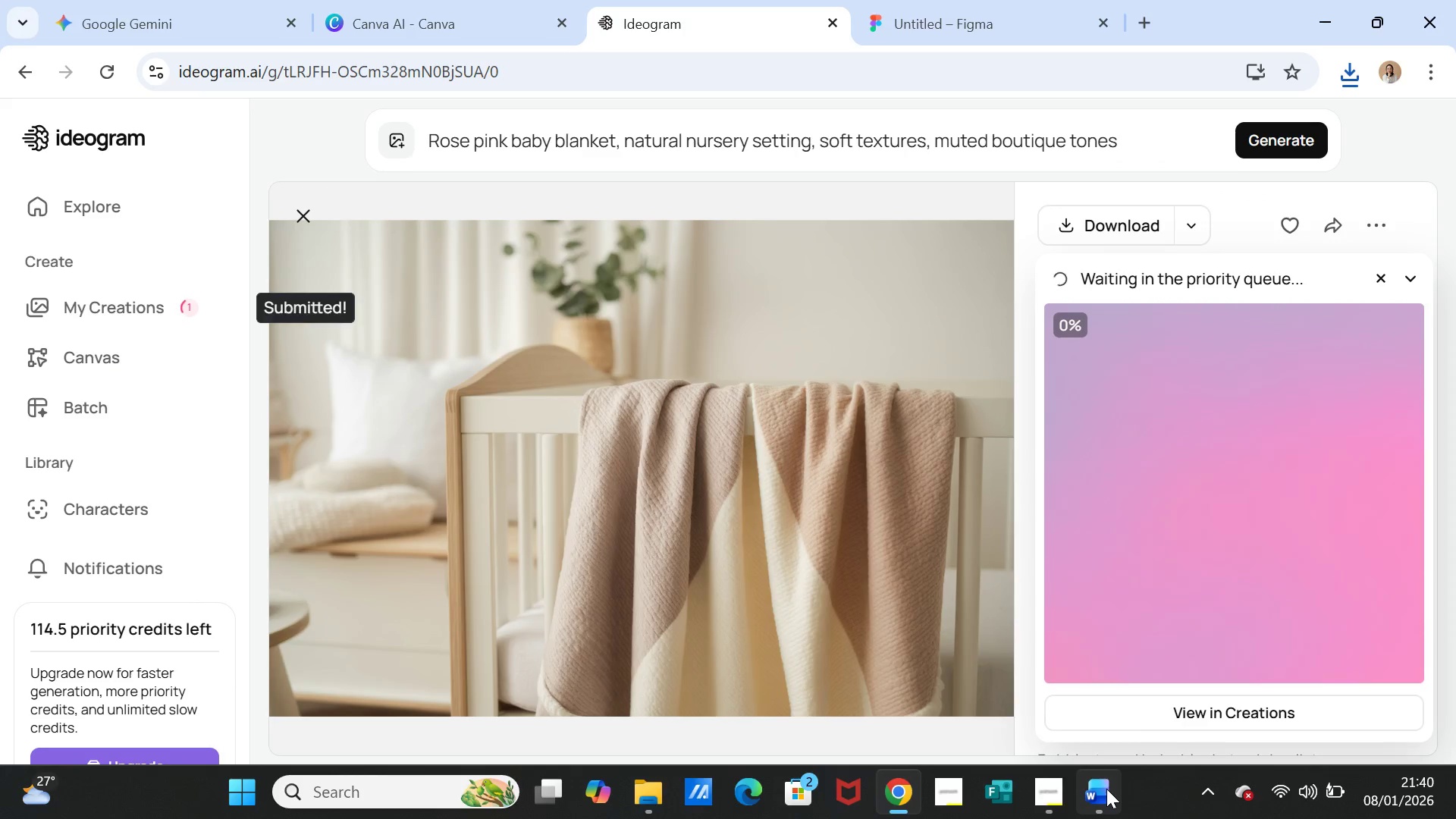 
left_click([1106, 789])
 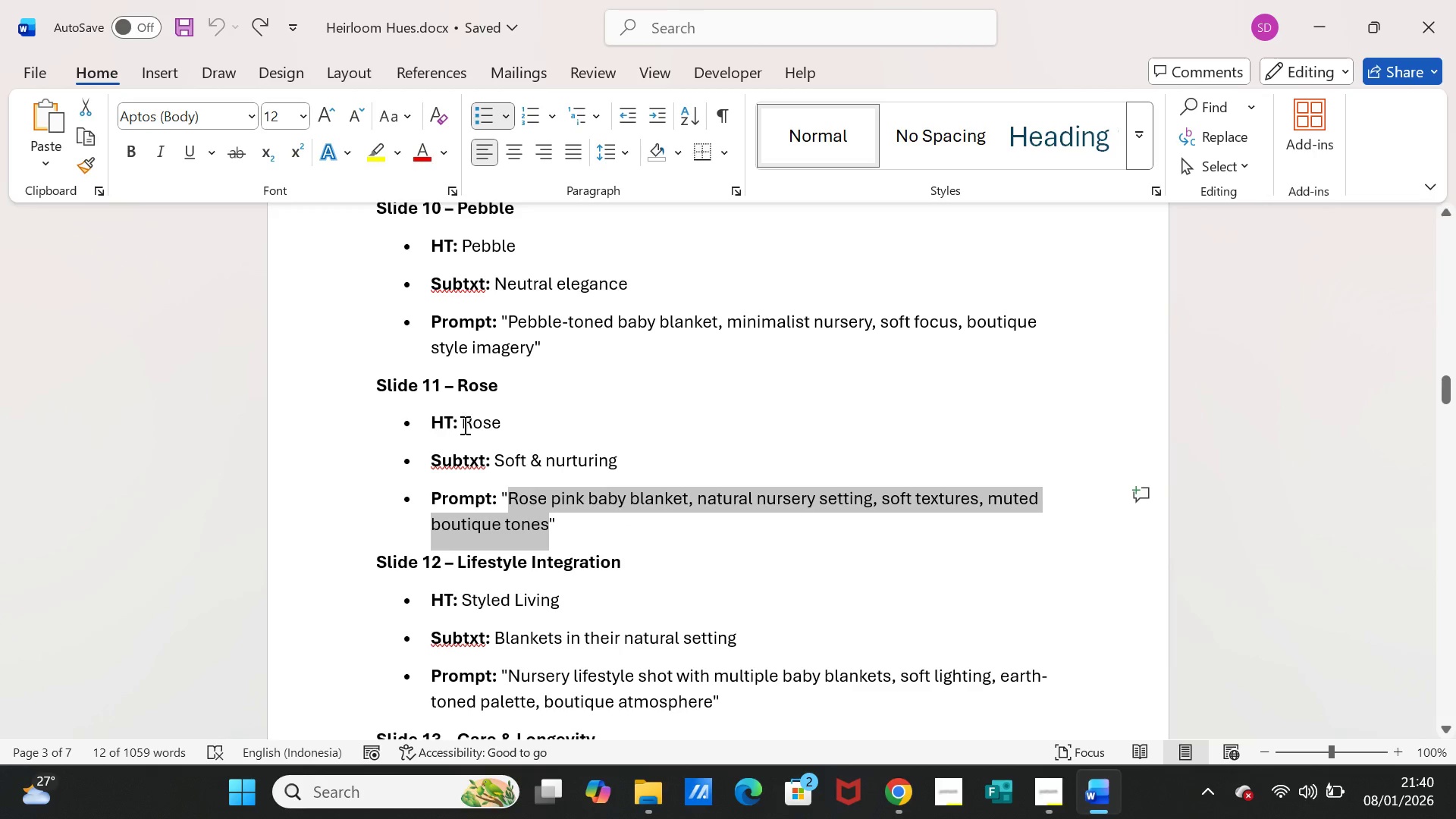 
left_click_drag(start_coordinate=[463, 425], to_coordinate=[499, 422])
 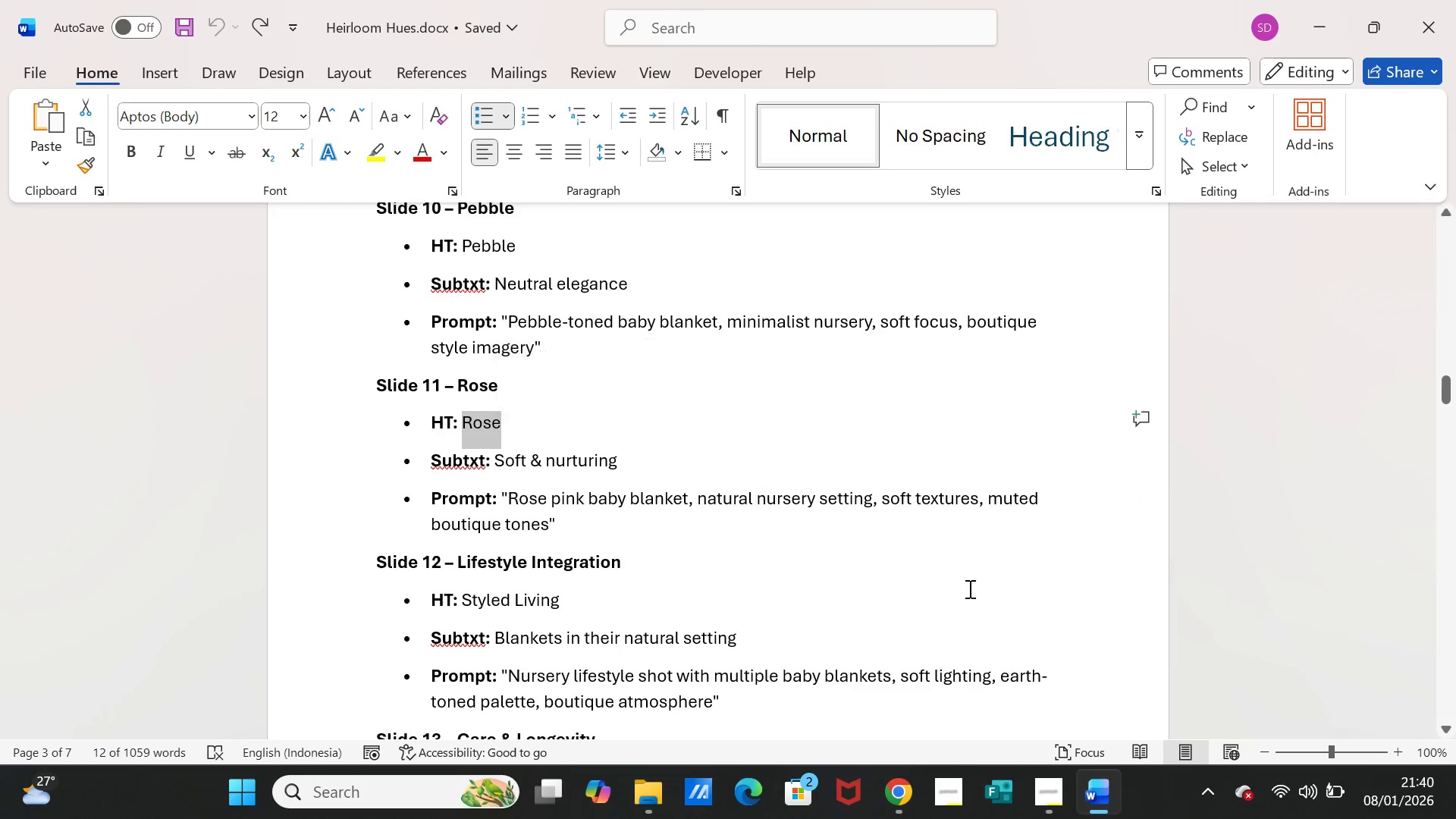 
key(Control+C)
 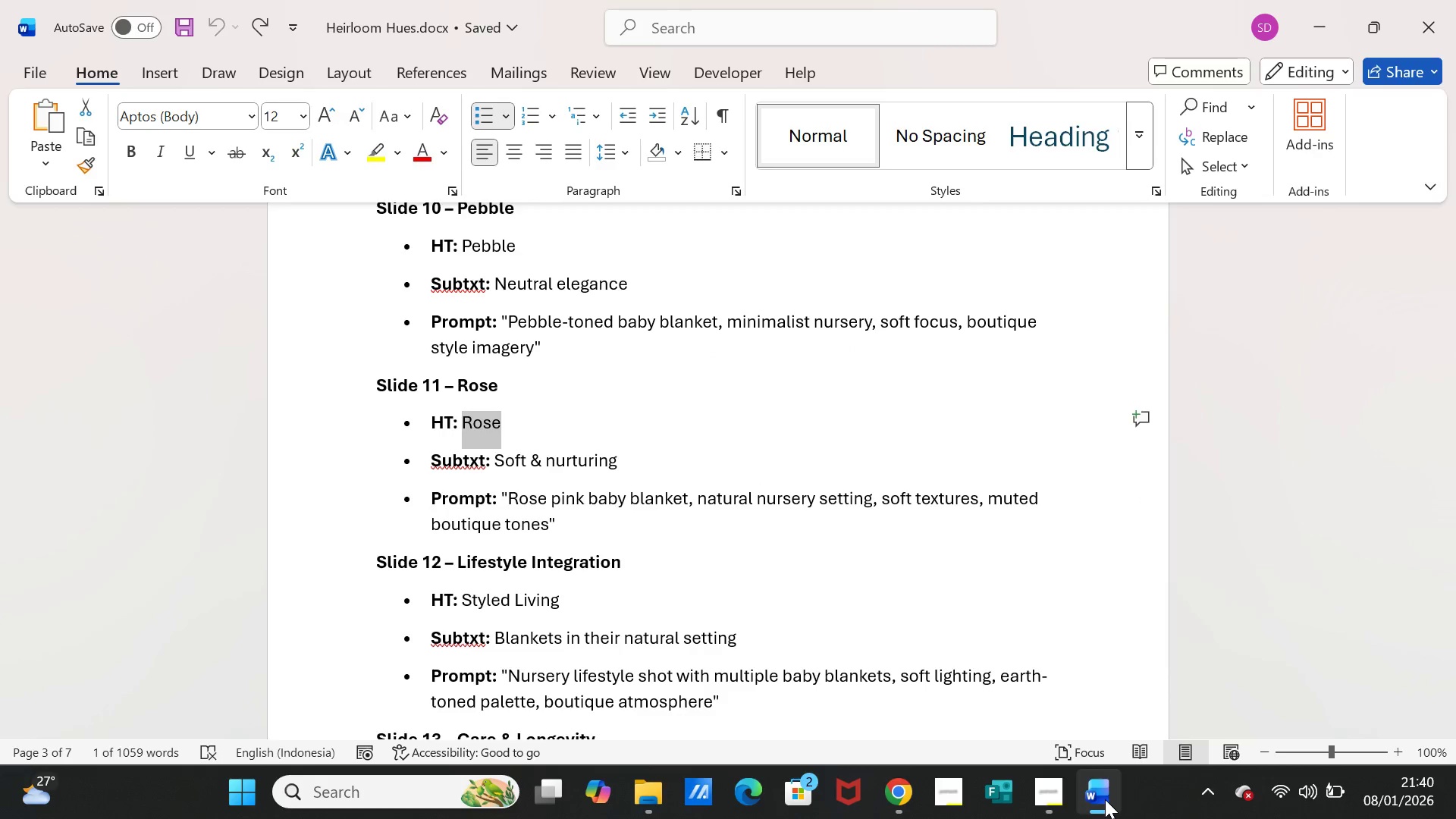 
left_click([1105, 799])
 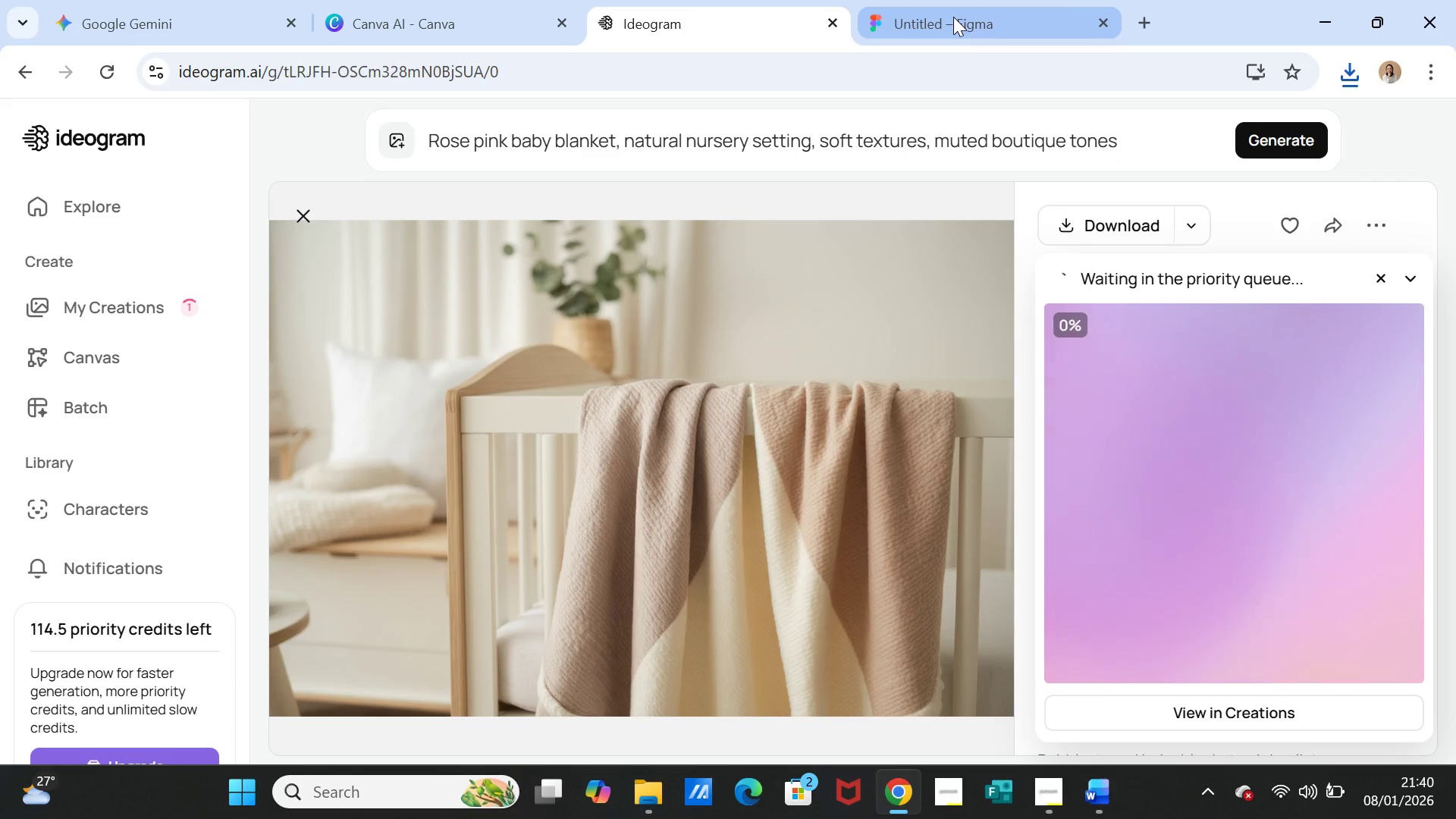 
left_click([953, 17])
 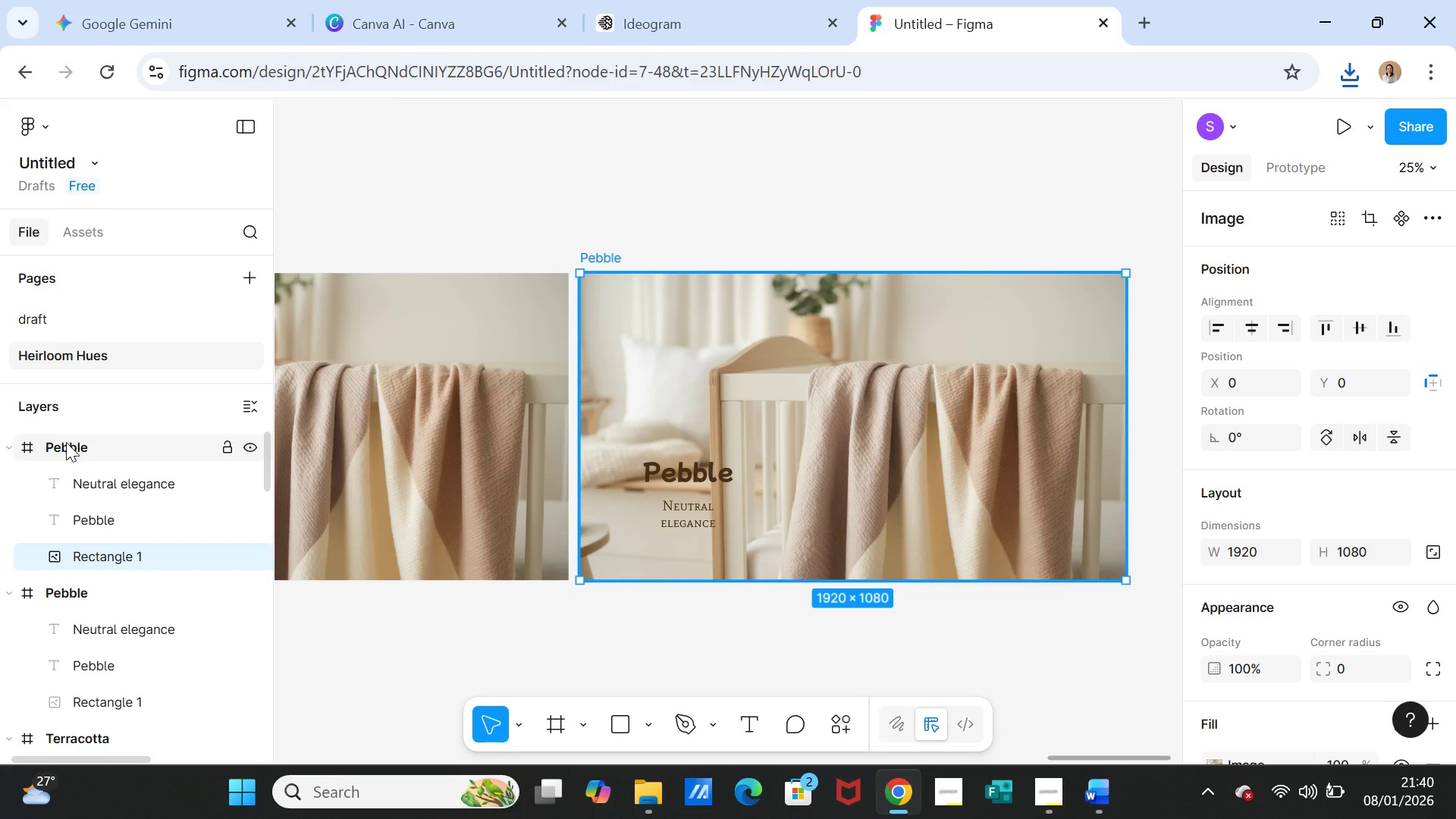 
double_click([66, 442])
 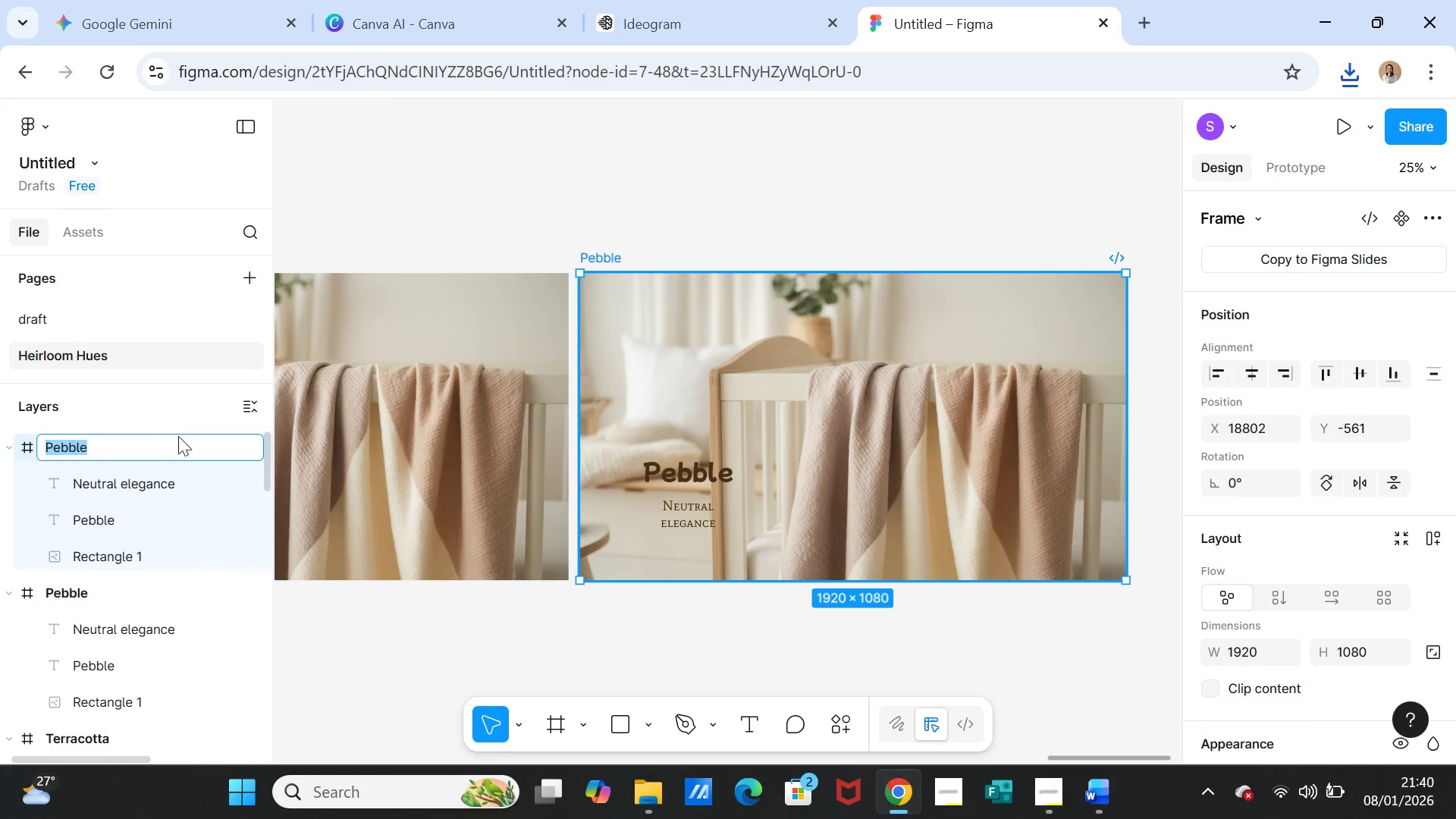 
key(Control+V)
 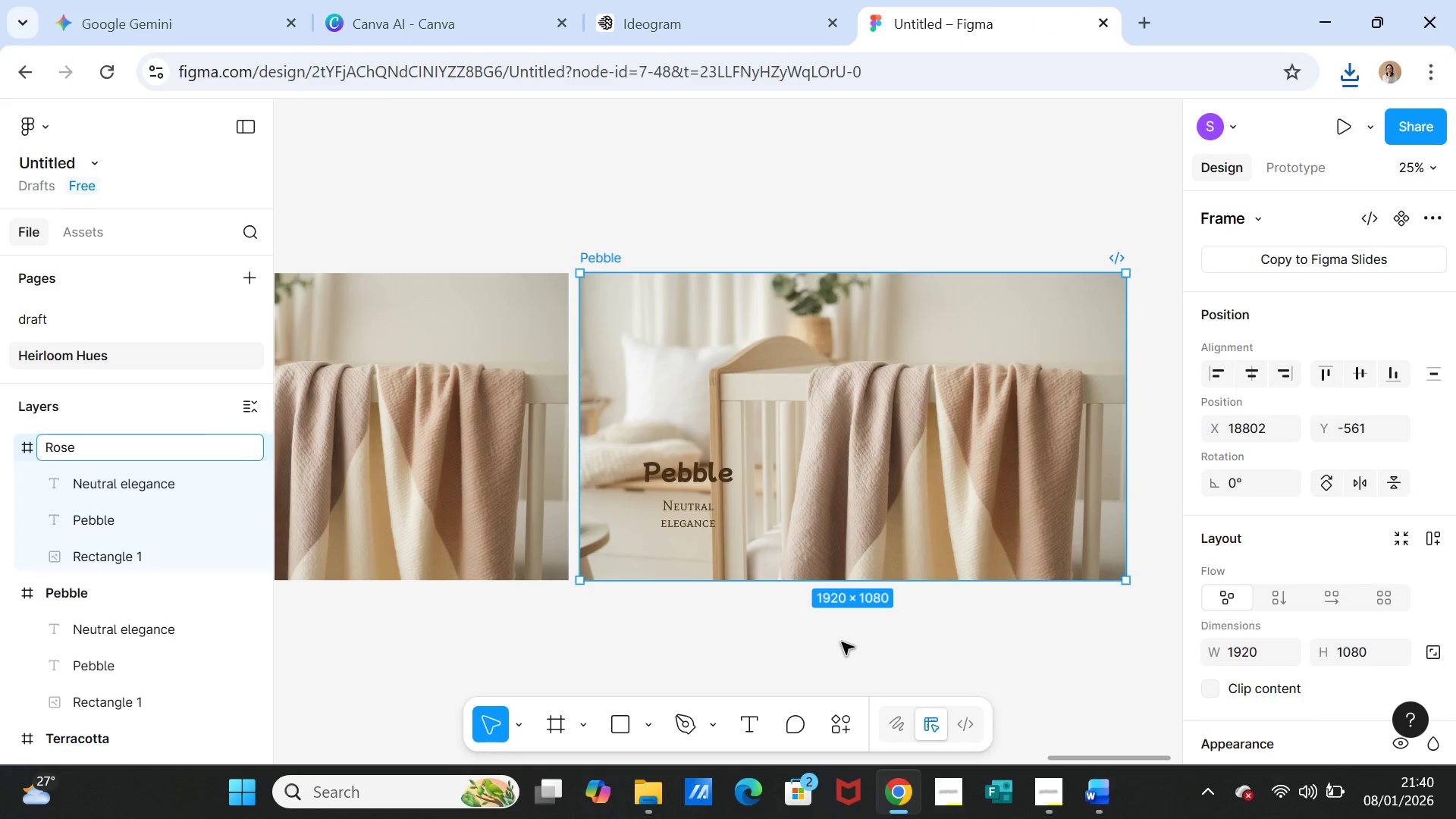 
left_click([842, 642])
 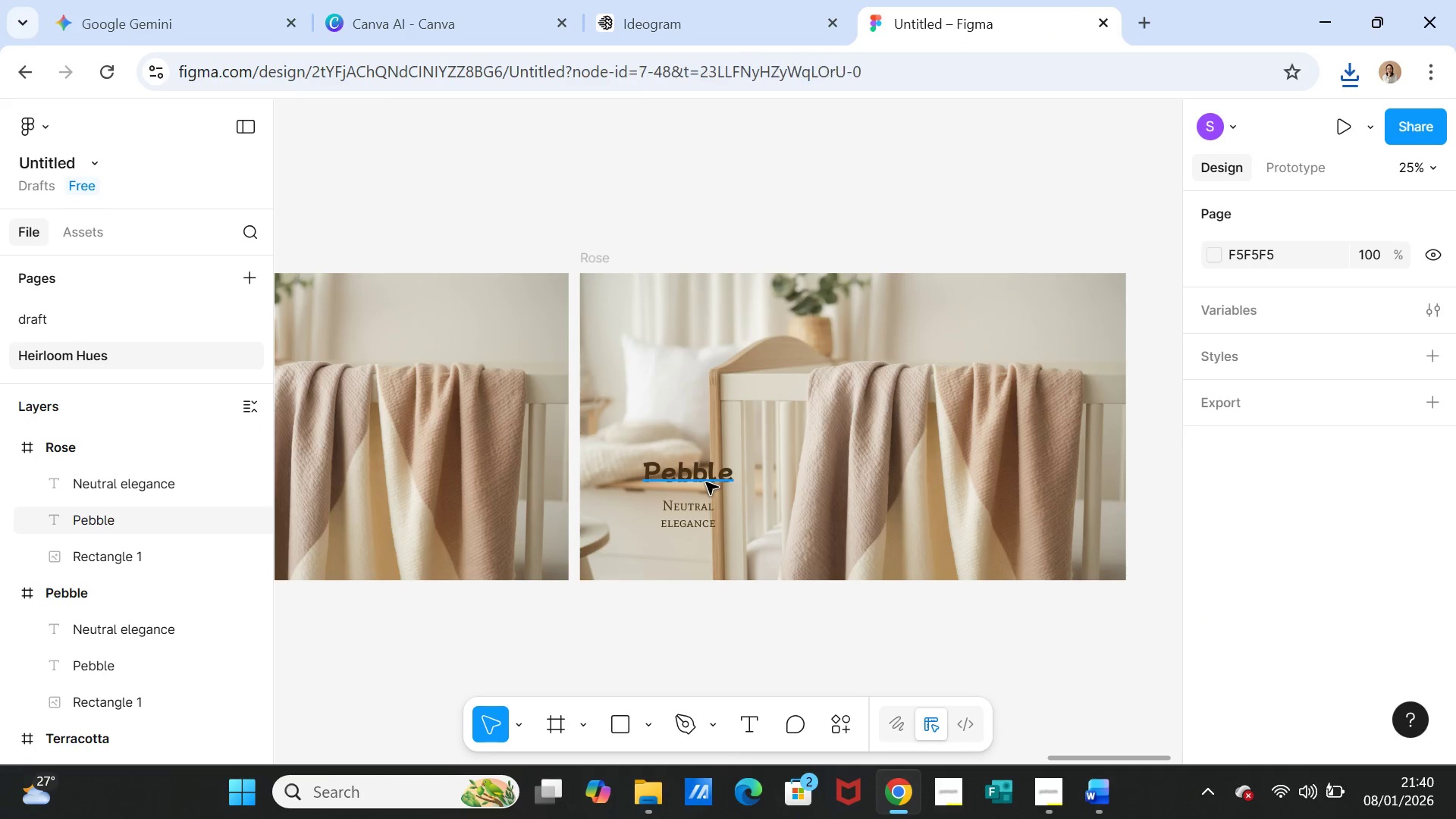 
double_click([706, 482])
 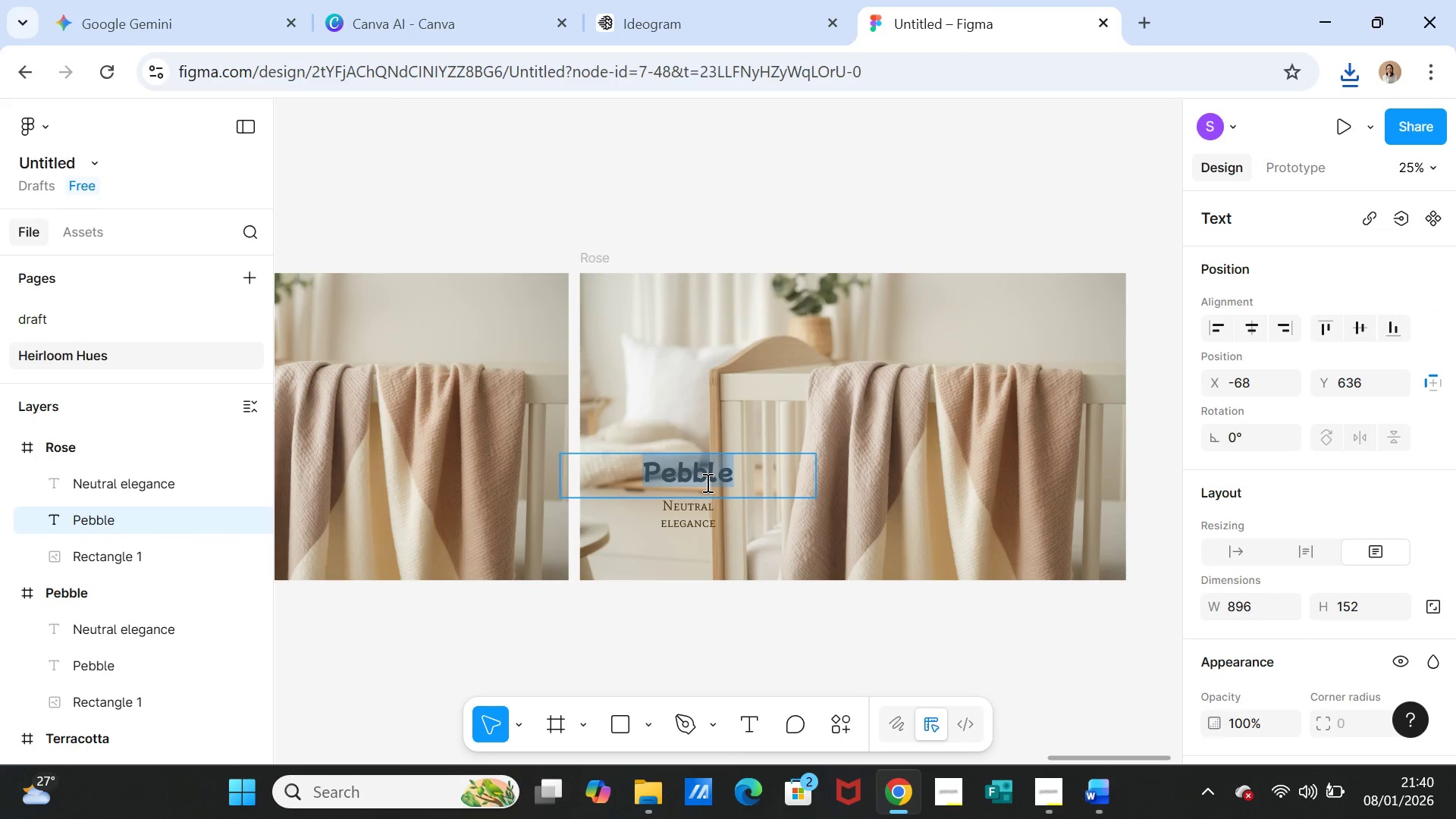 
key(Control+V)
 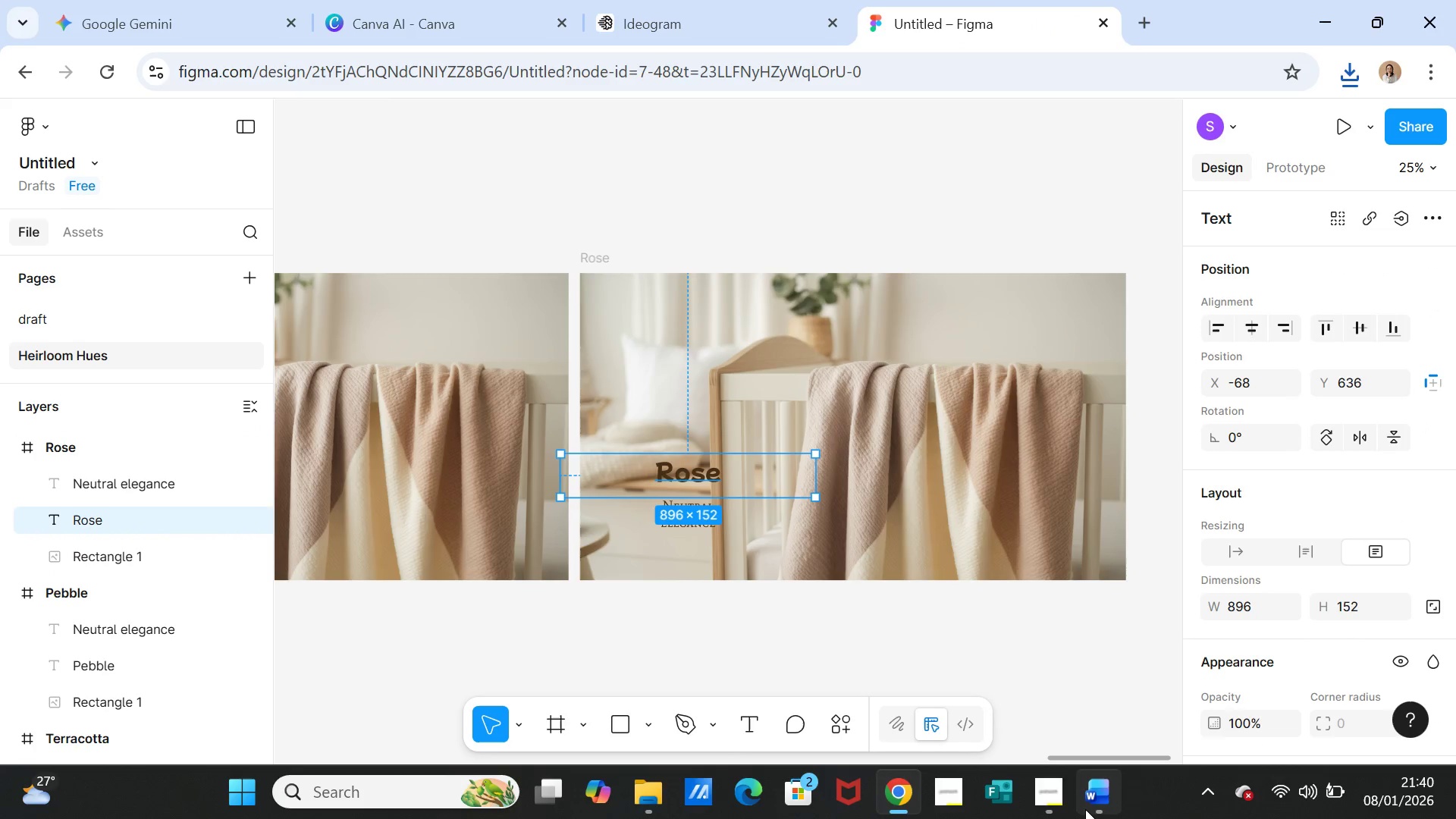 
left_click([1106, 792])
 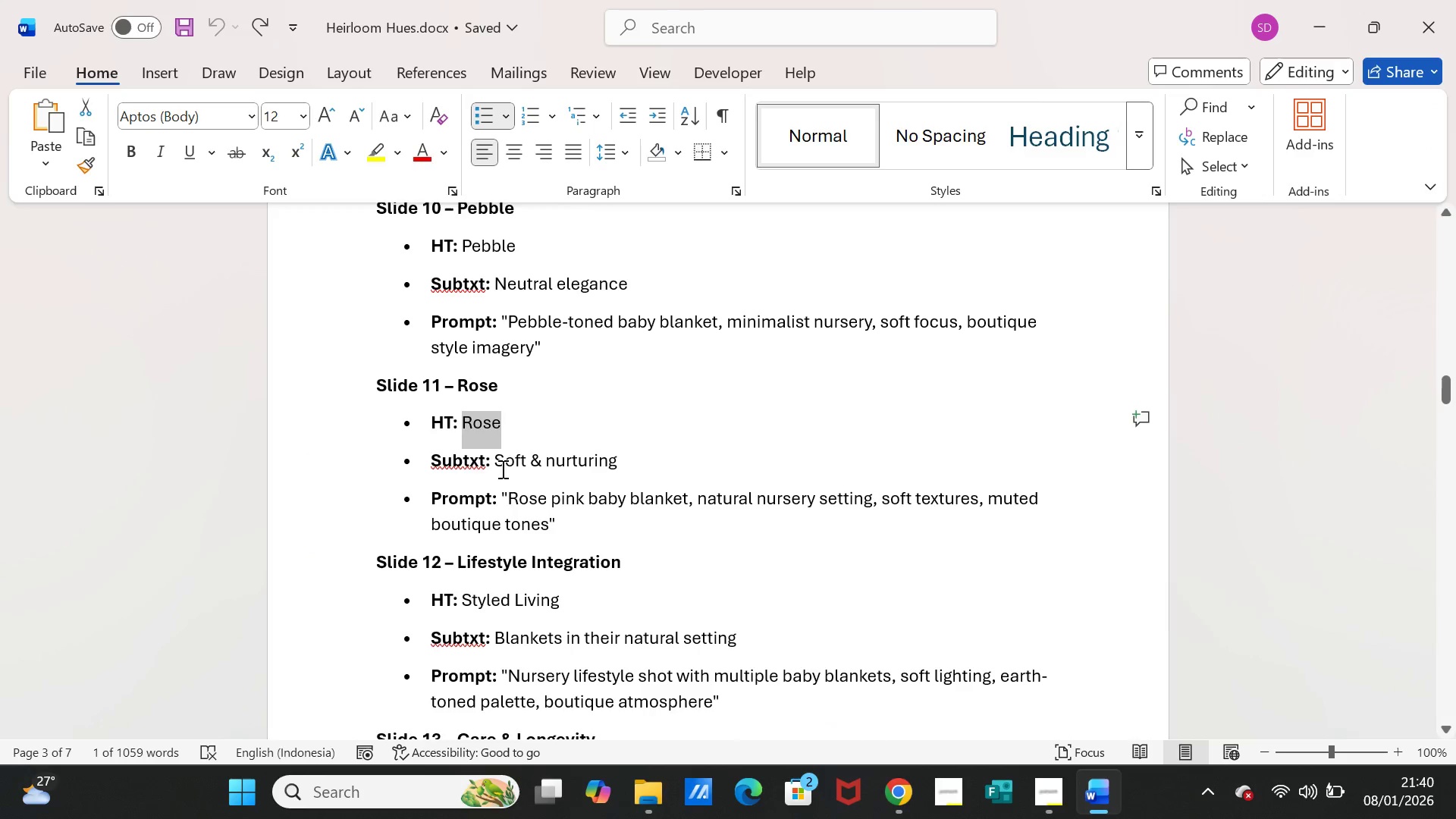 
left_click_drag(start_coordinate=[498, 463], to_coordinate=[607, 462])
 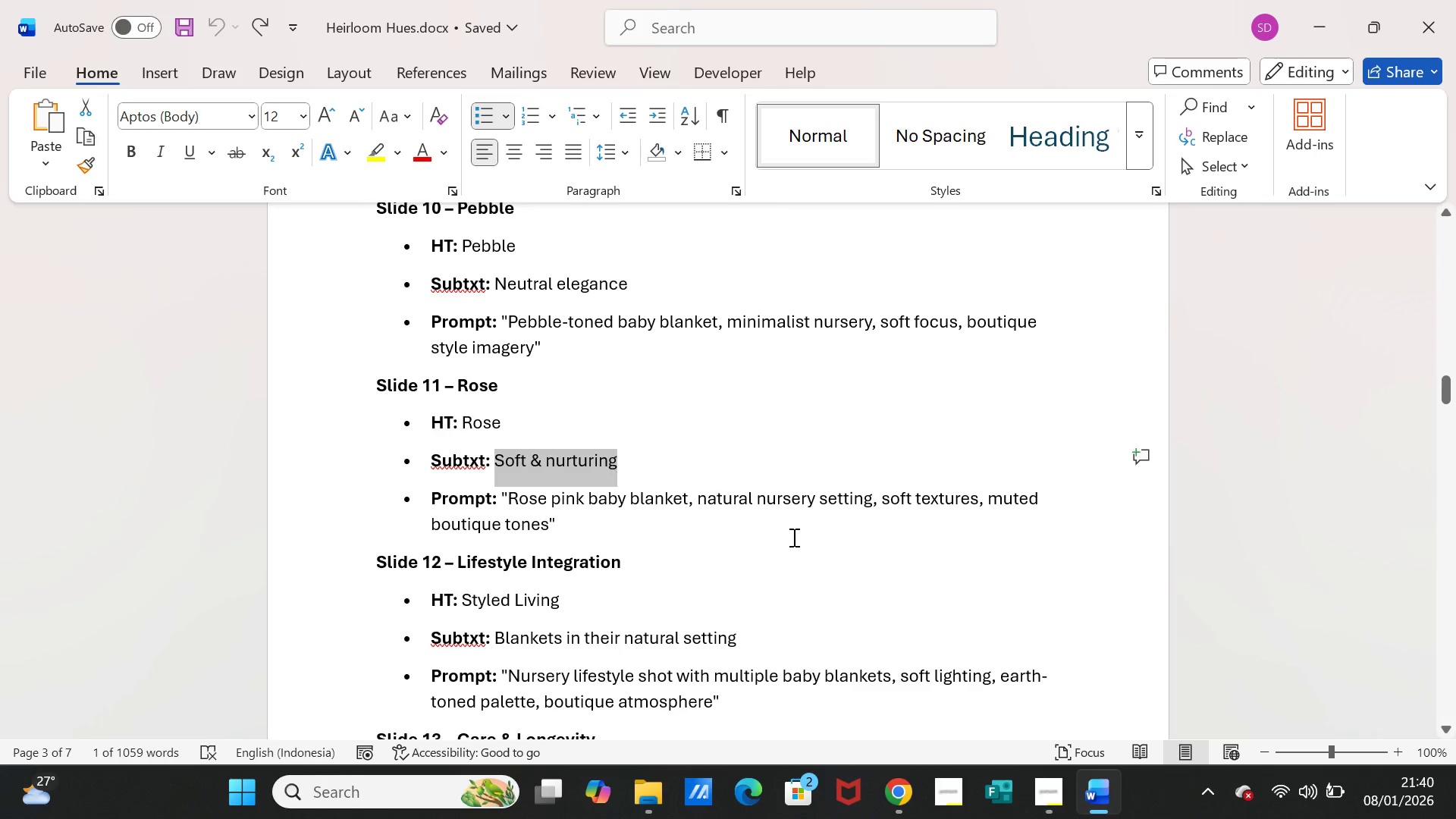 
key(Control+C)
 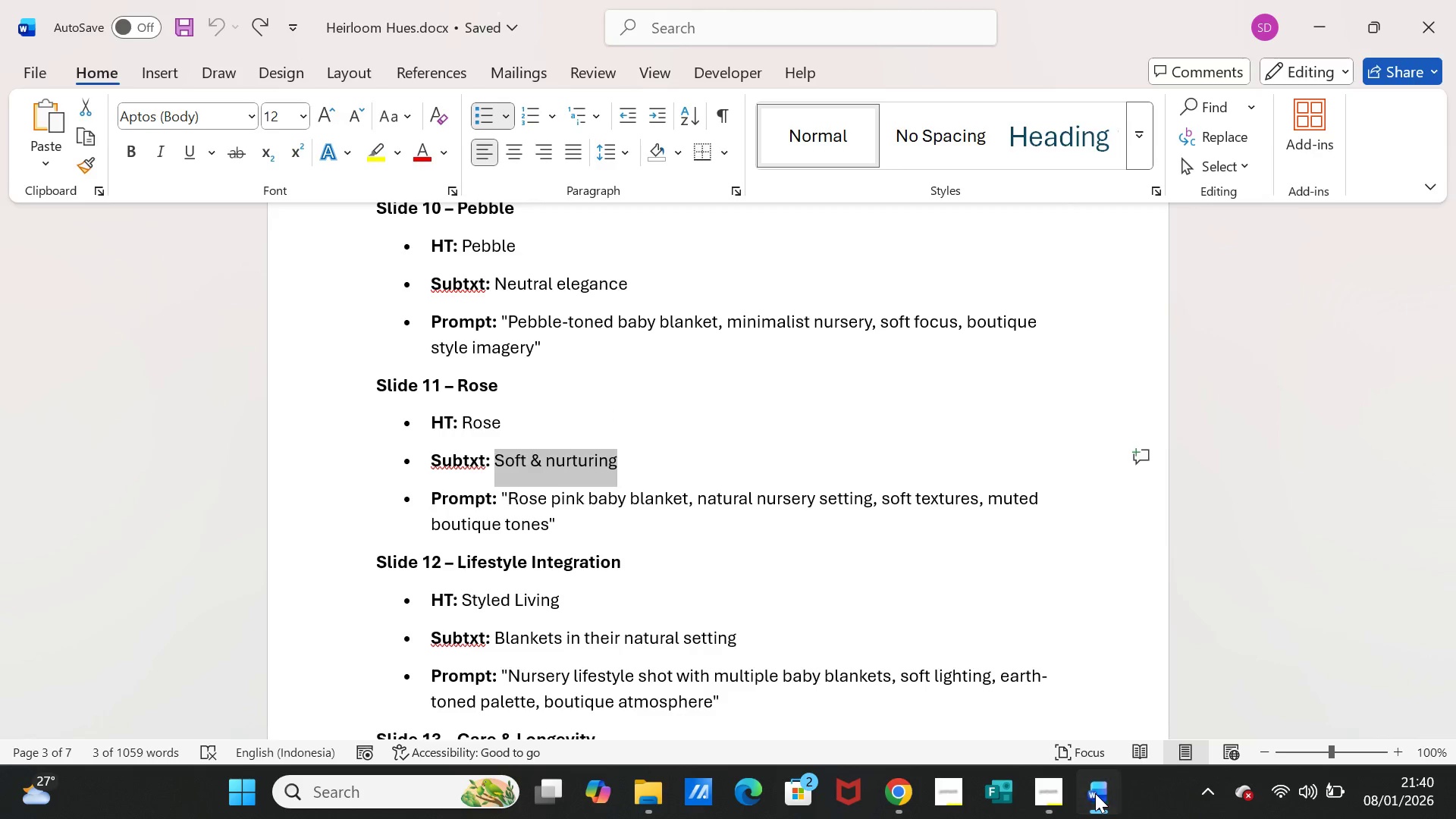 
left_click([1095, 793])
 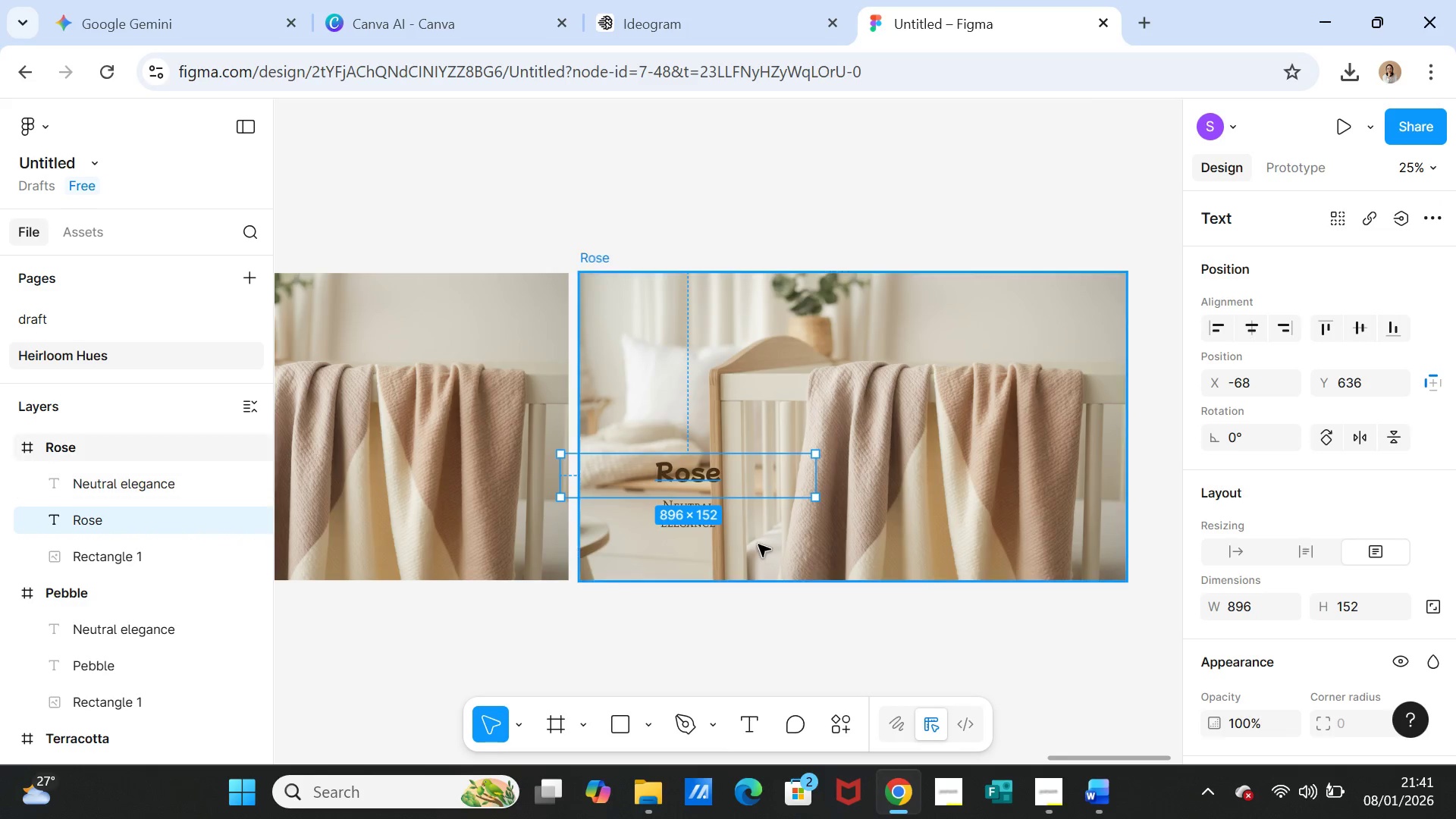 
left_click([758, 545])
 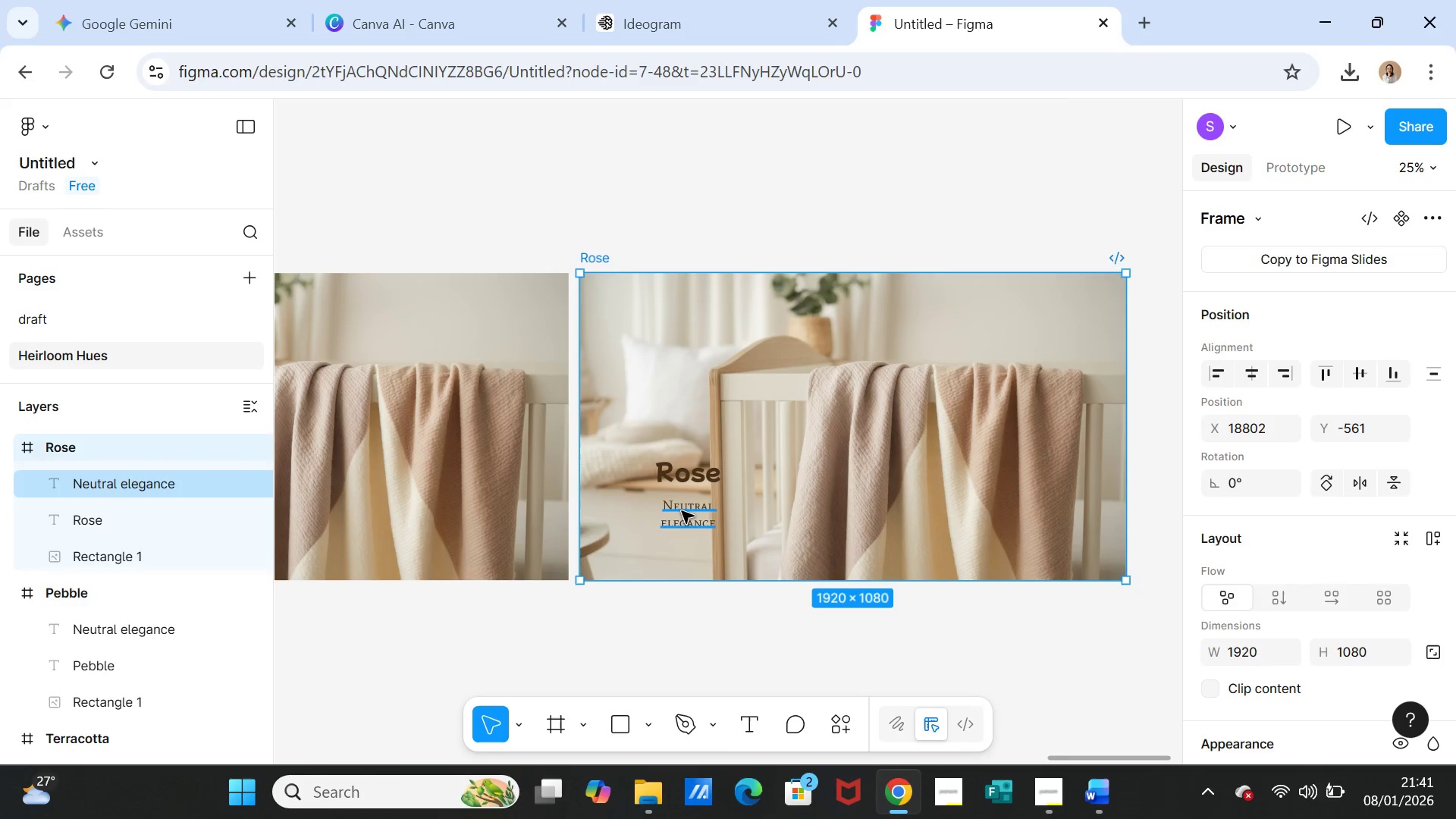 
double_click([682, 511])
 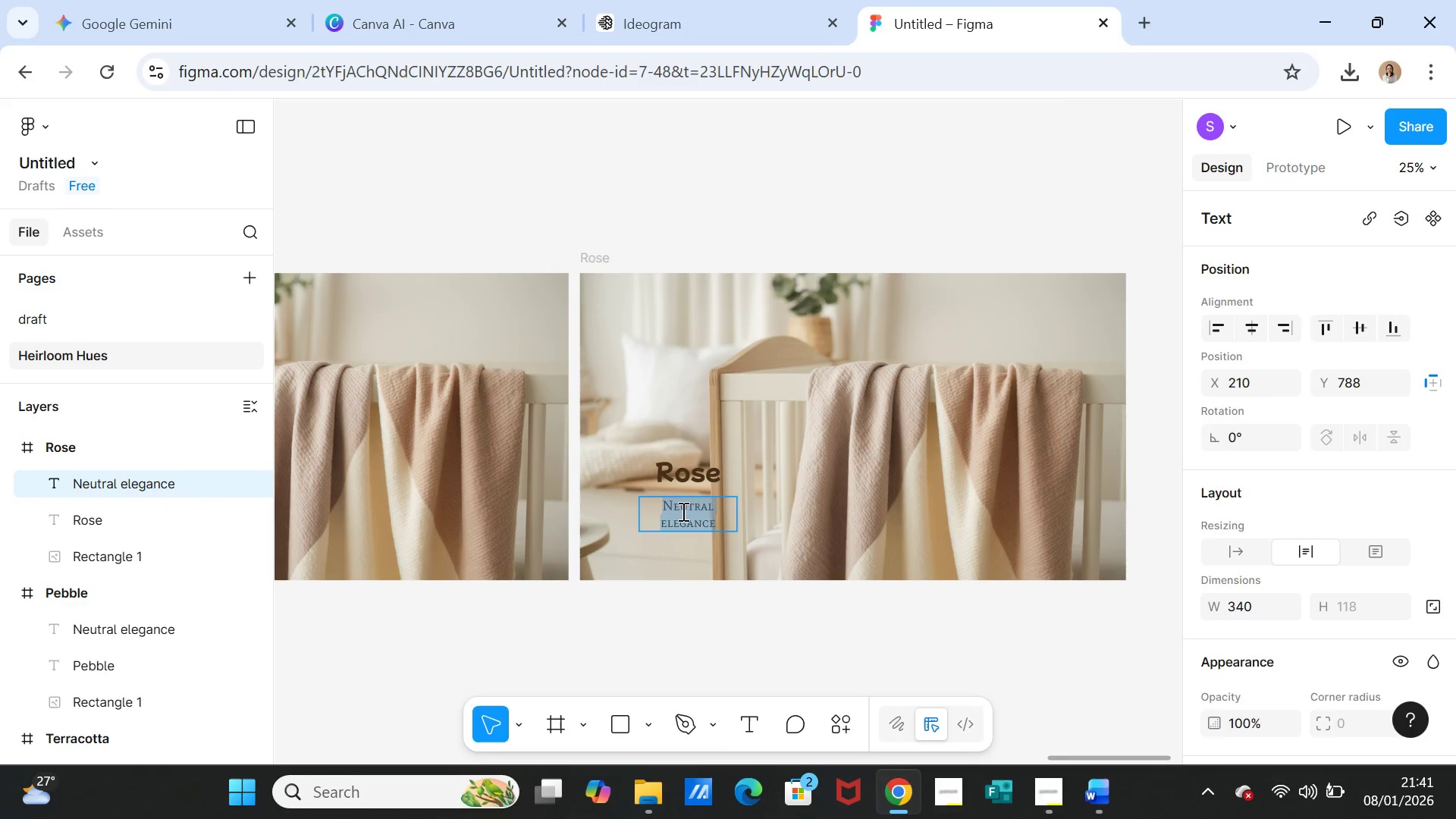 
key(Control+V)
 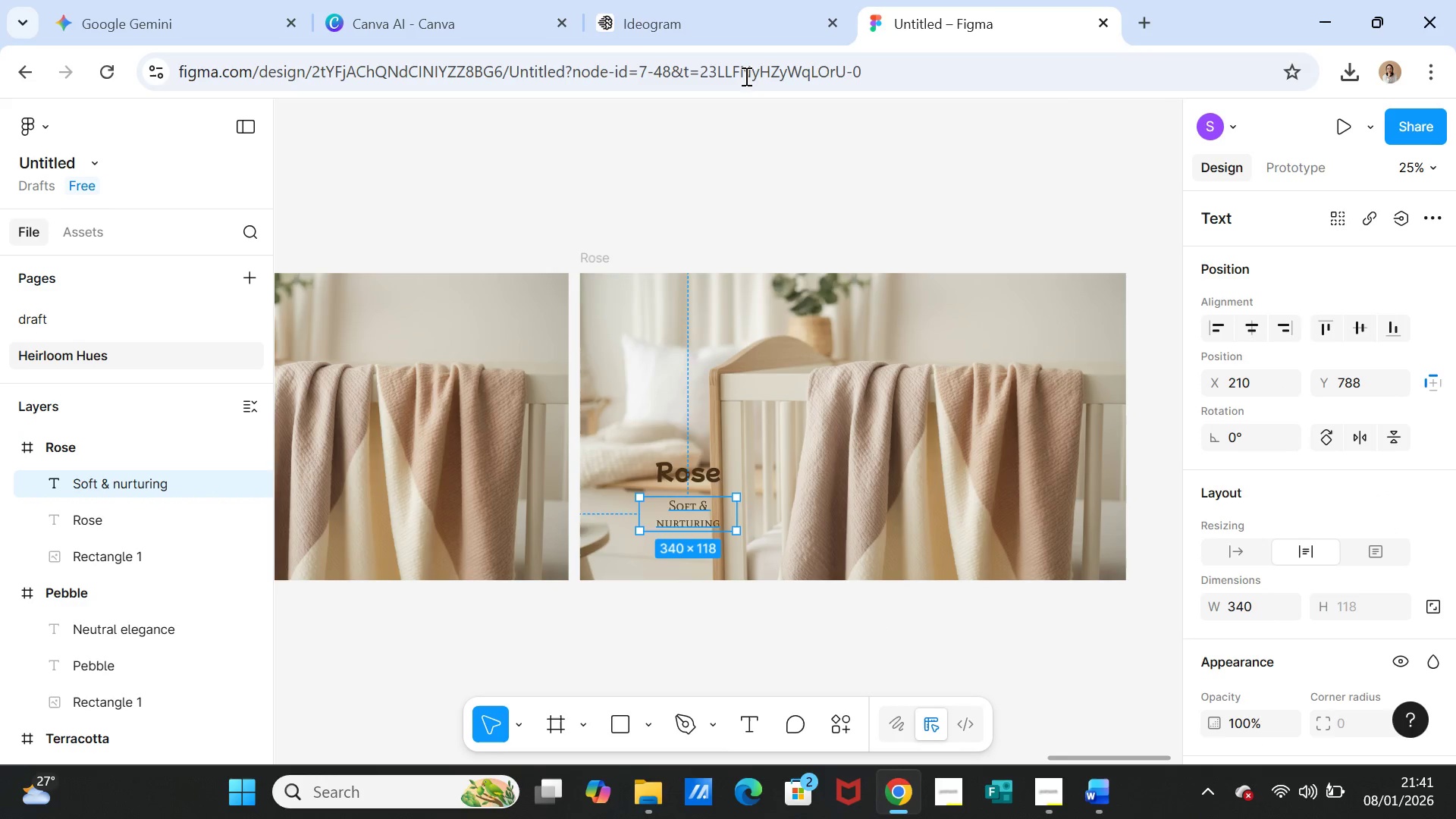 
left_click([637, 34])
 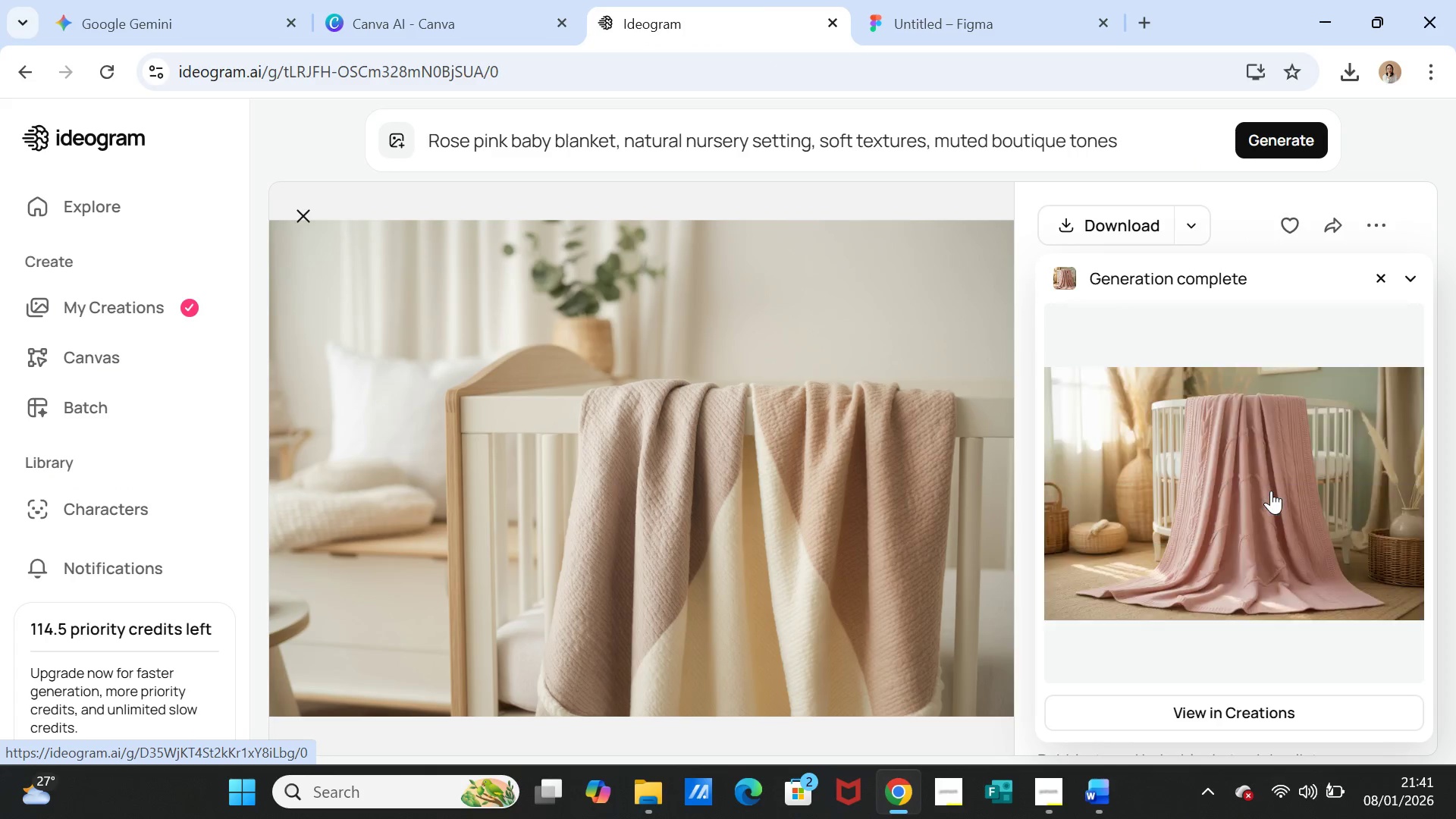 
left_click([1271, 491])
 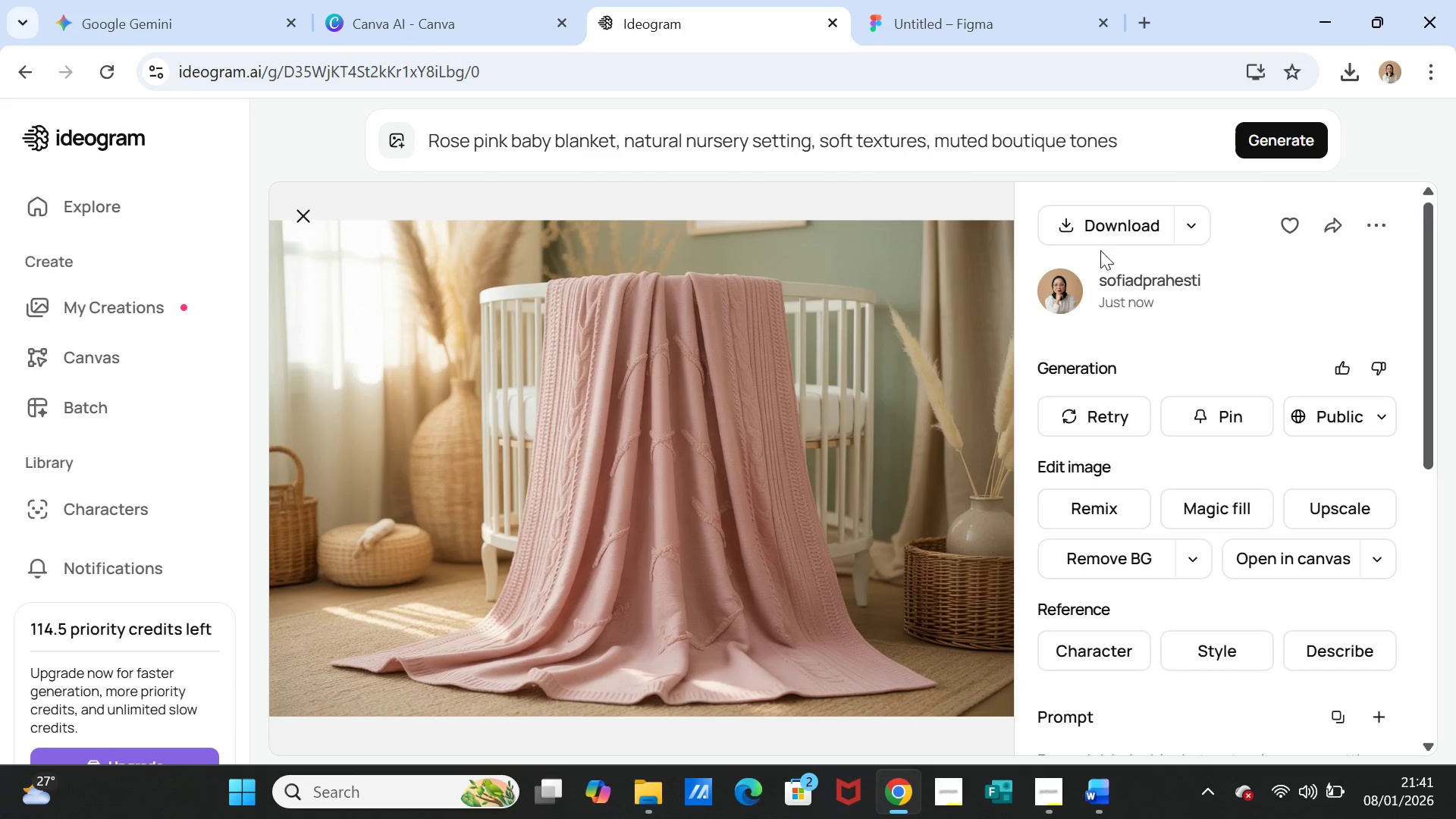 
left_click([1096, 218])
 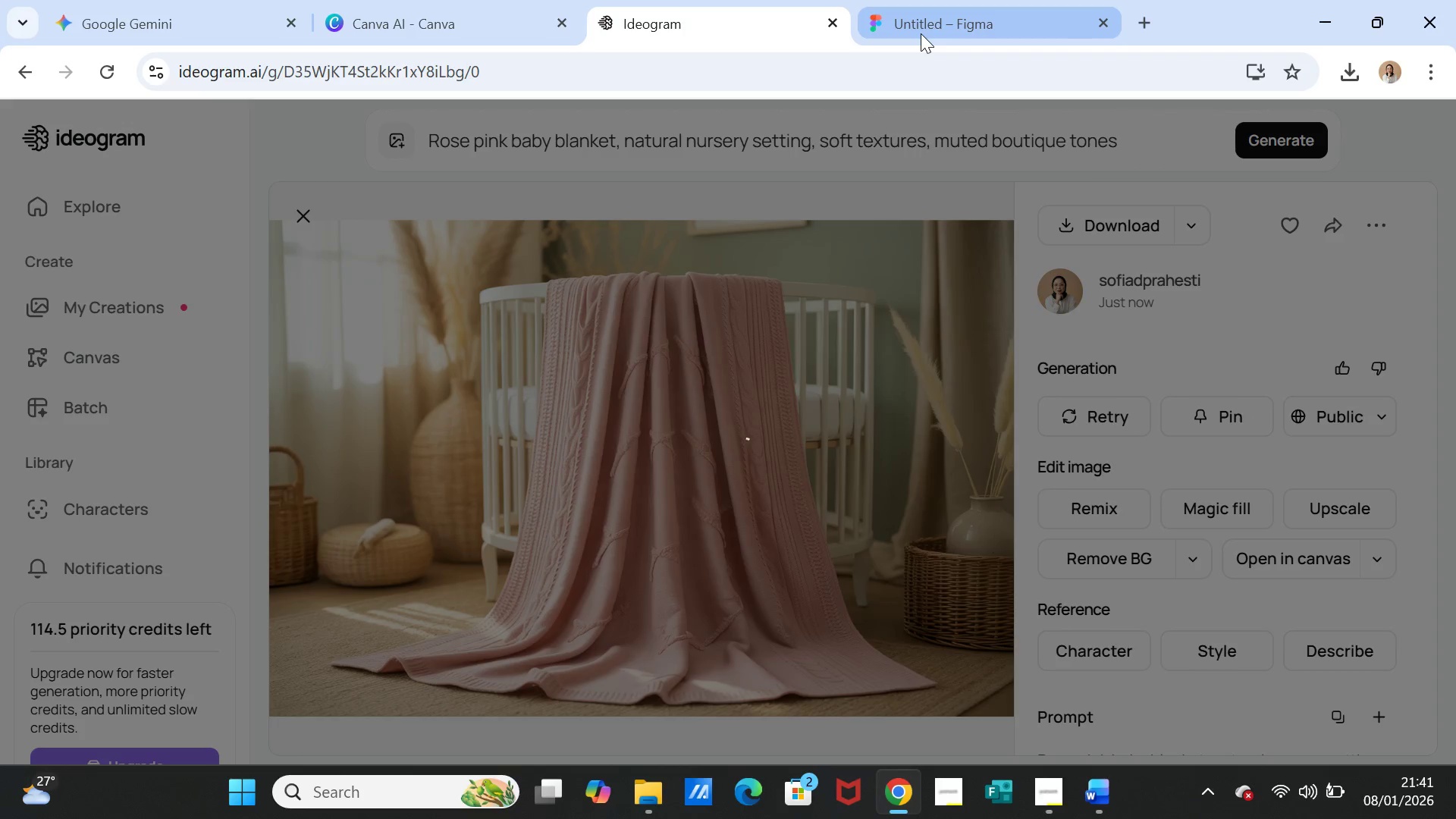 
left_click([921, 33])
 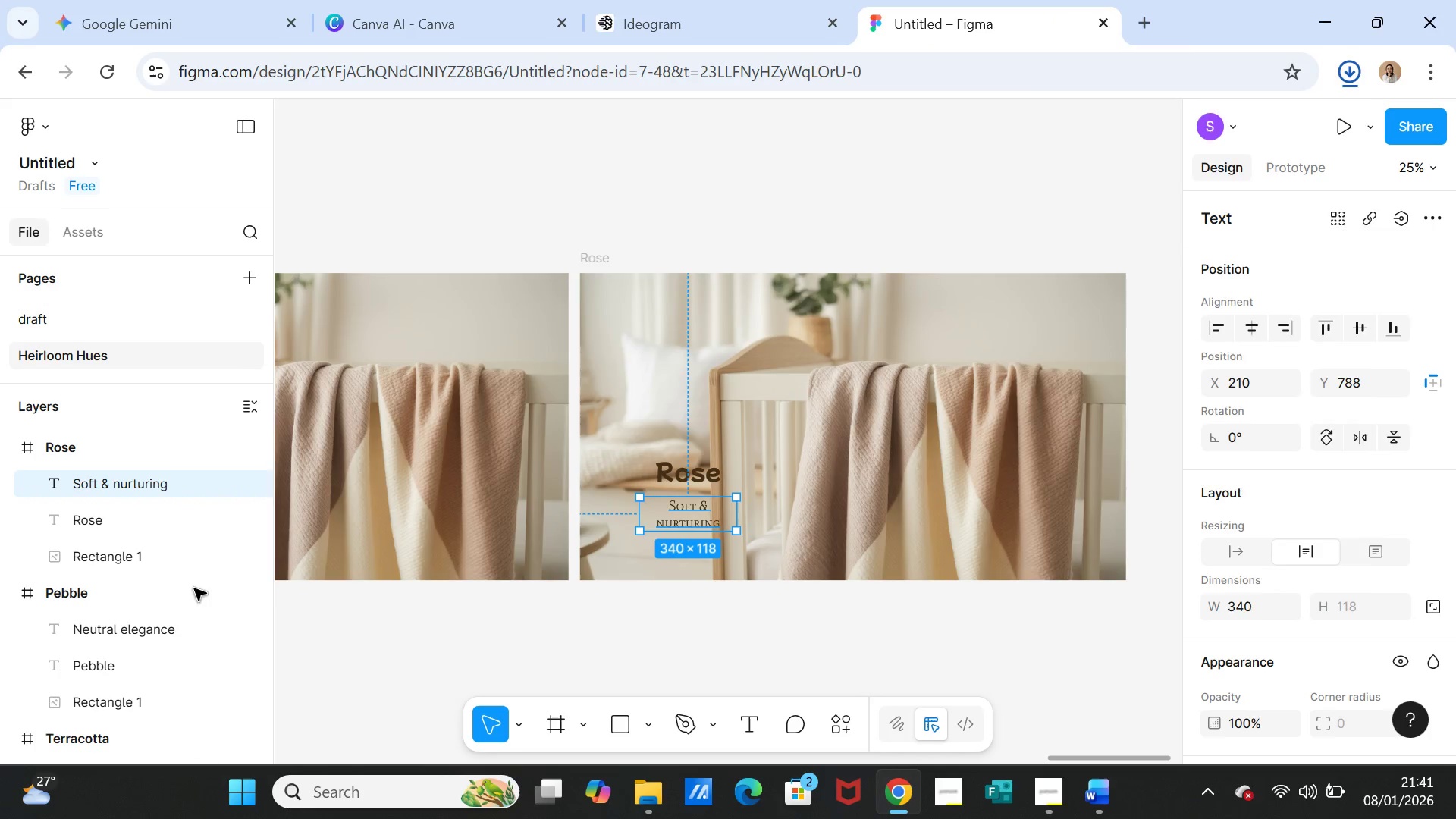 
left_click([118, 560])
 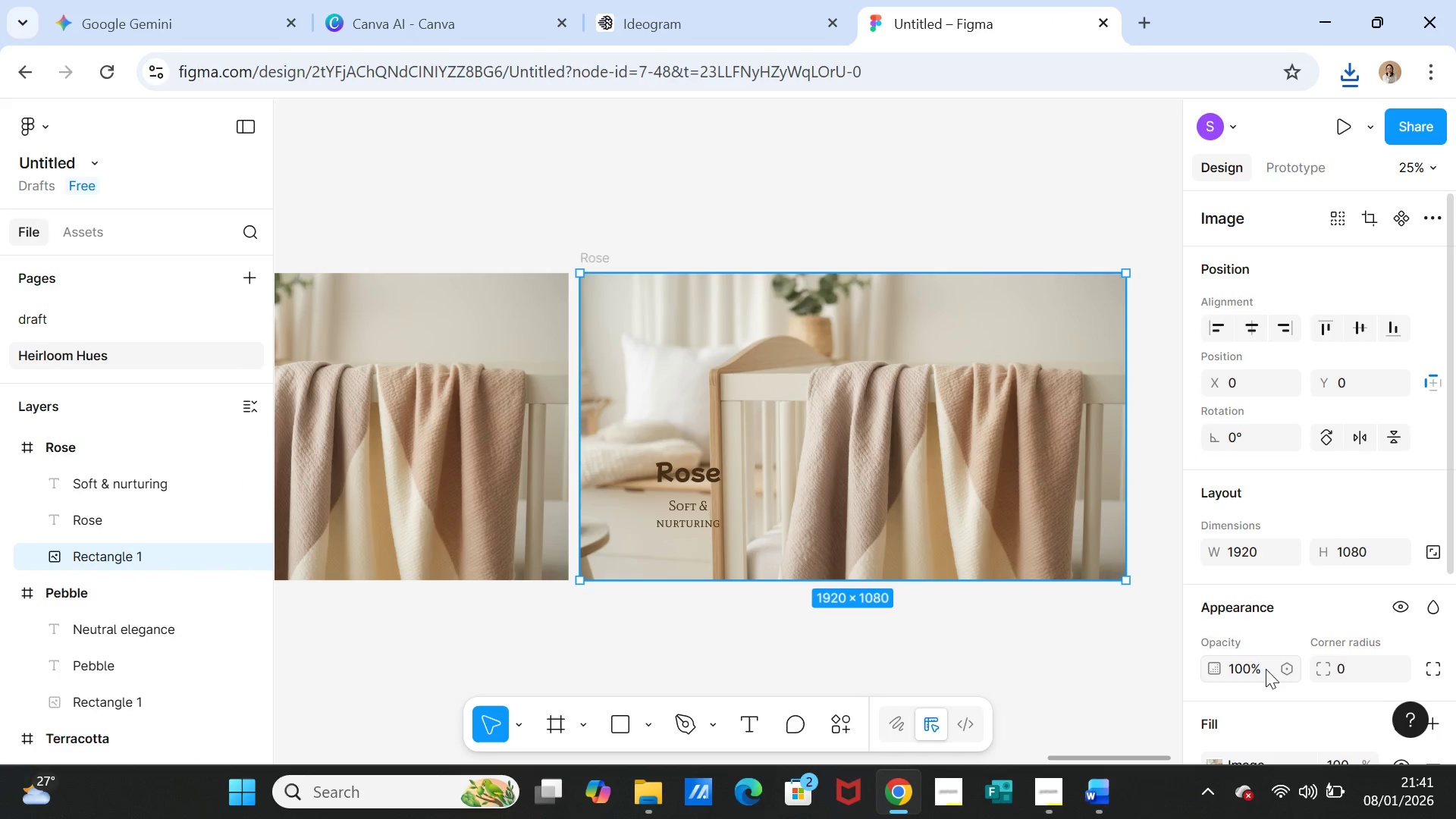 
scroll: coordinate [1276, 630], scroll_direction: down, amount: 2.0
 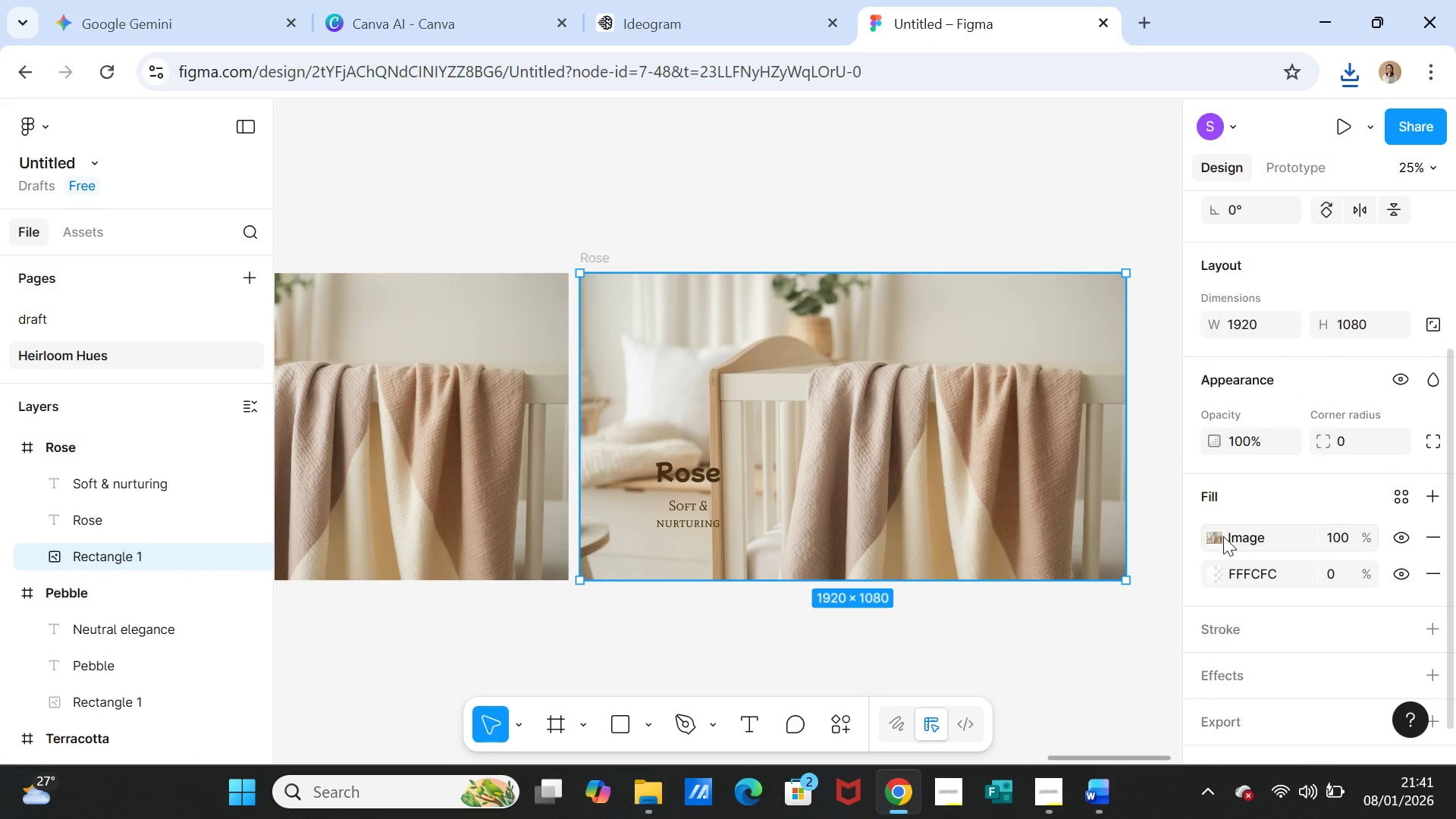 
left_click([1221, 535])
 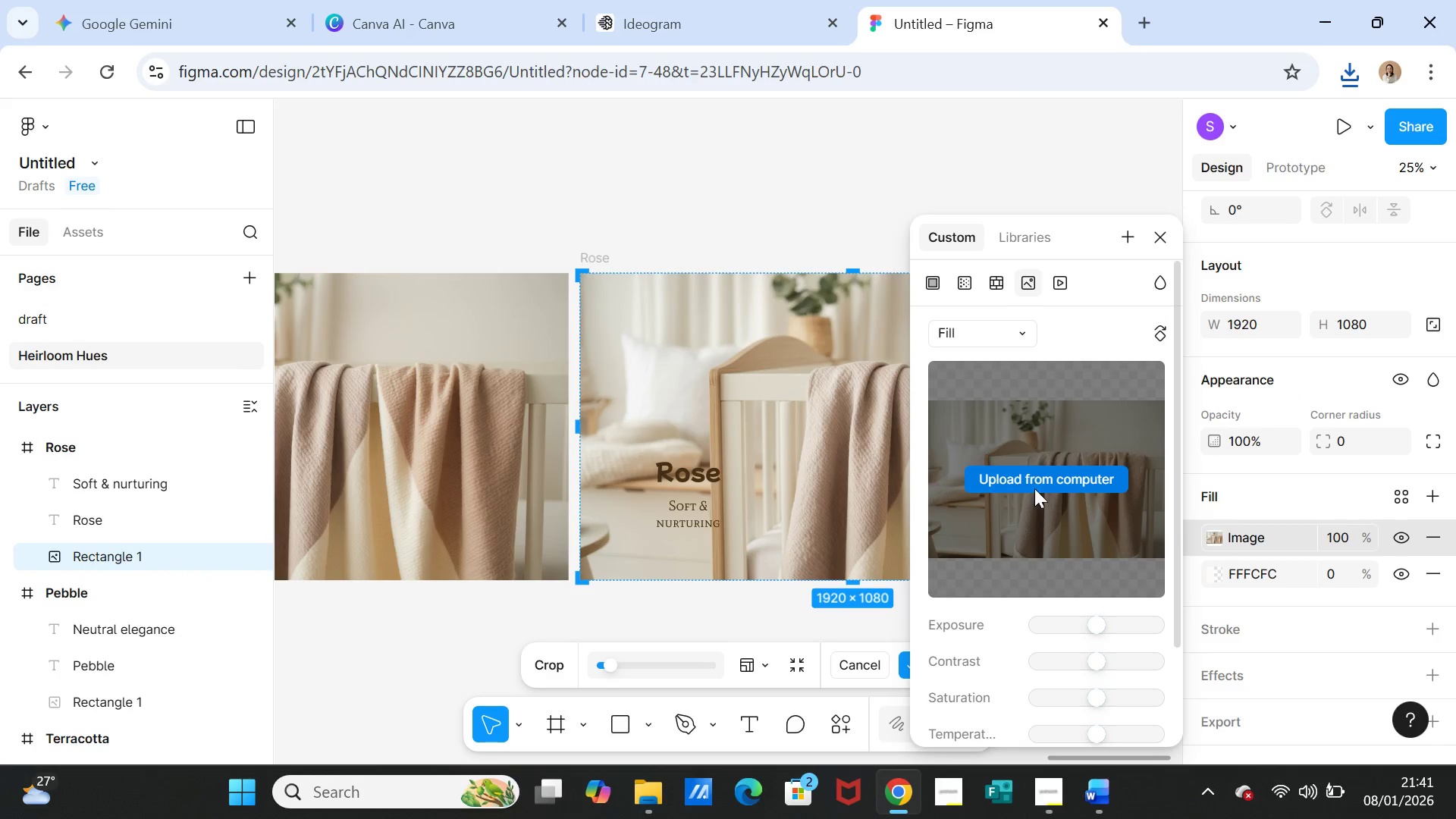 
left_click([1036, 474])
 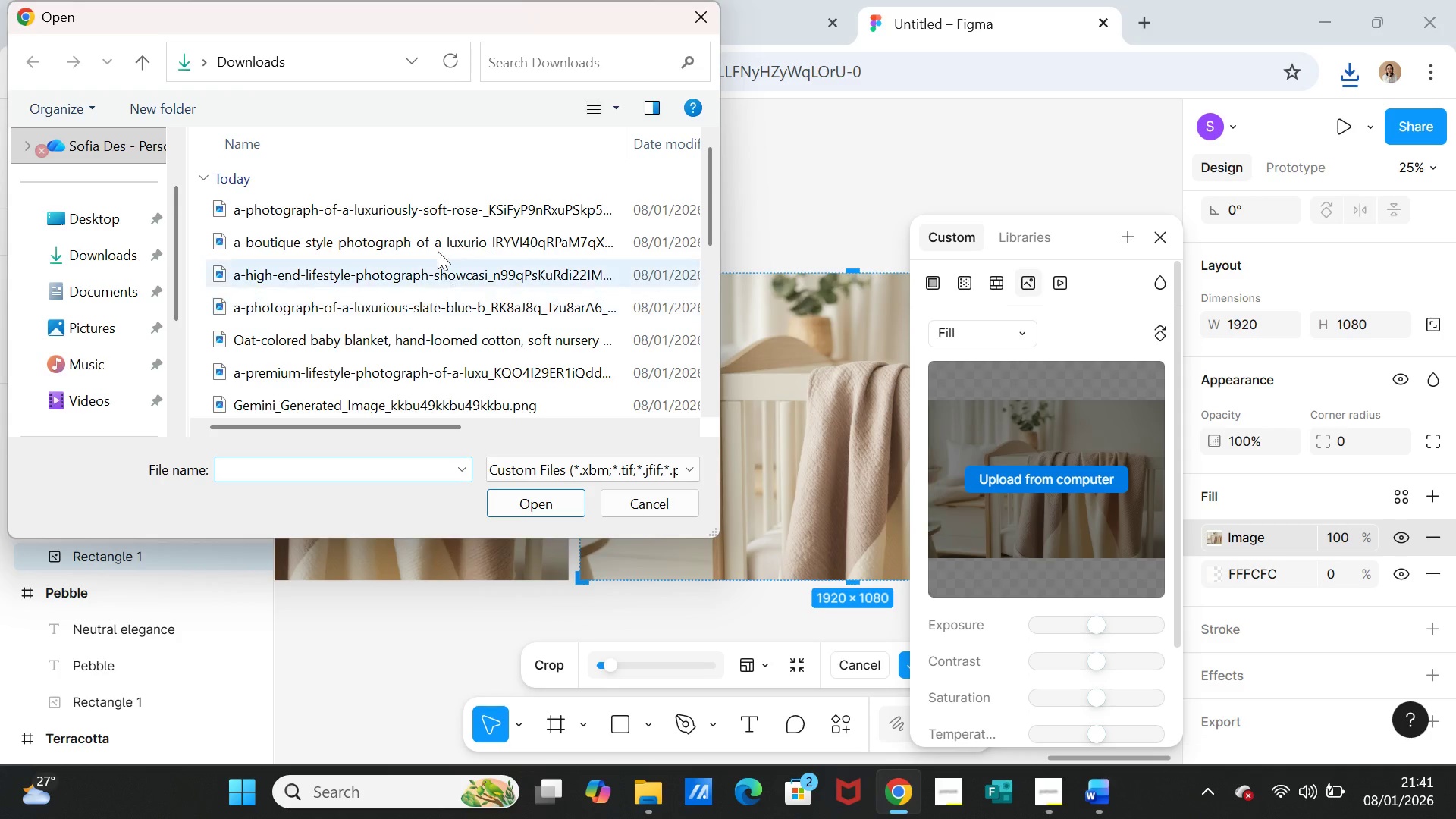 
left_click([438, 208])
 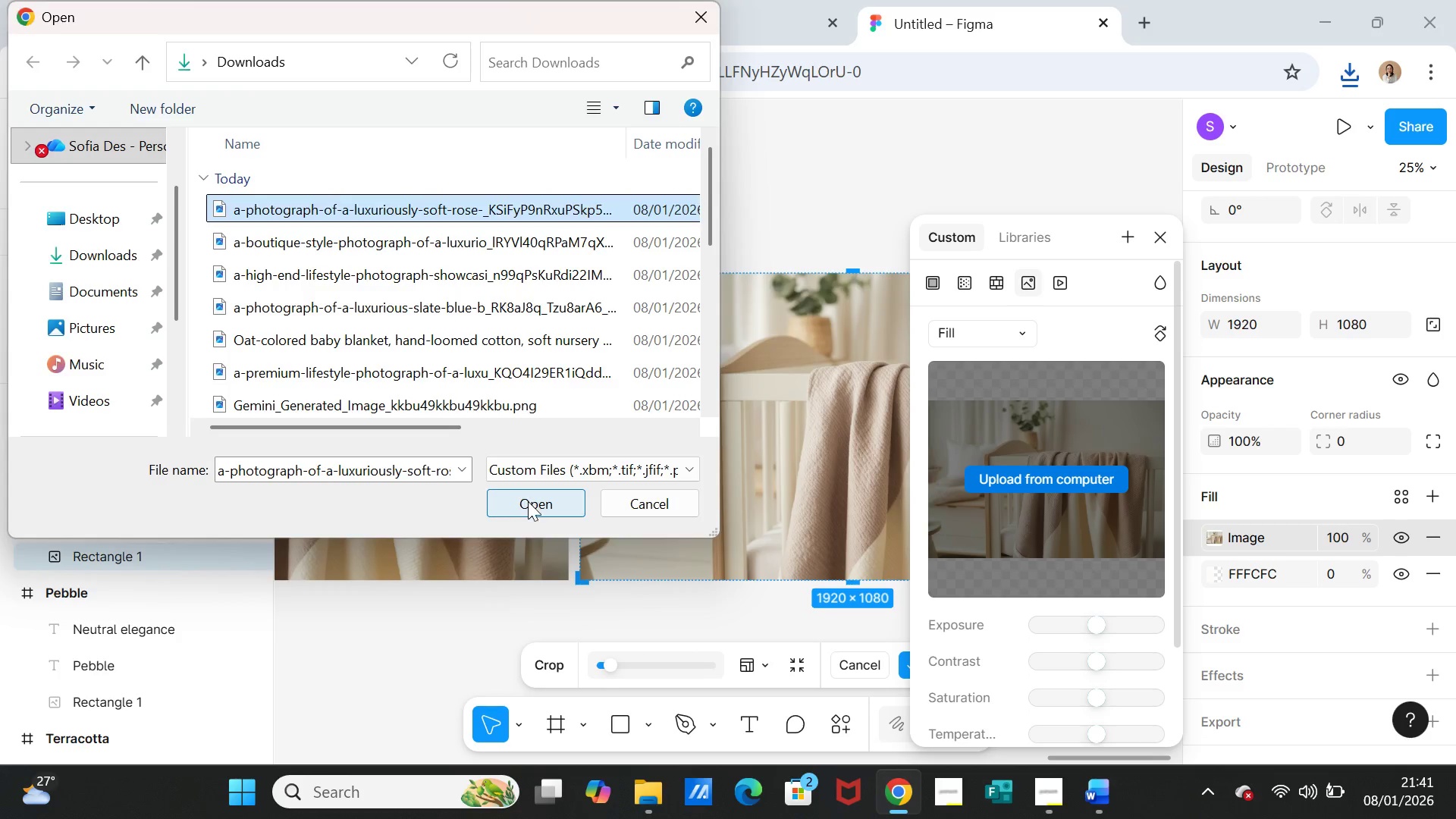 
left_click([528, 502])
 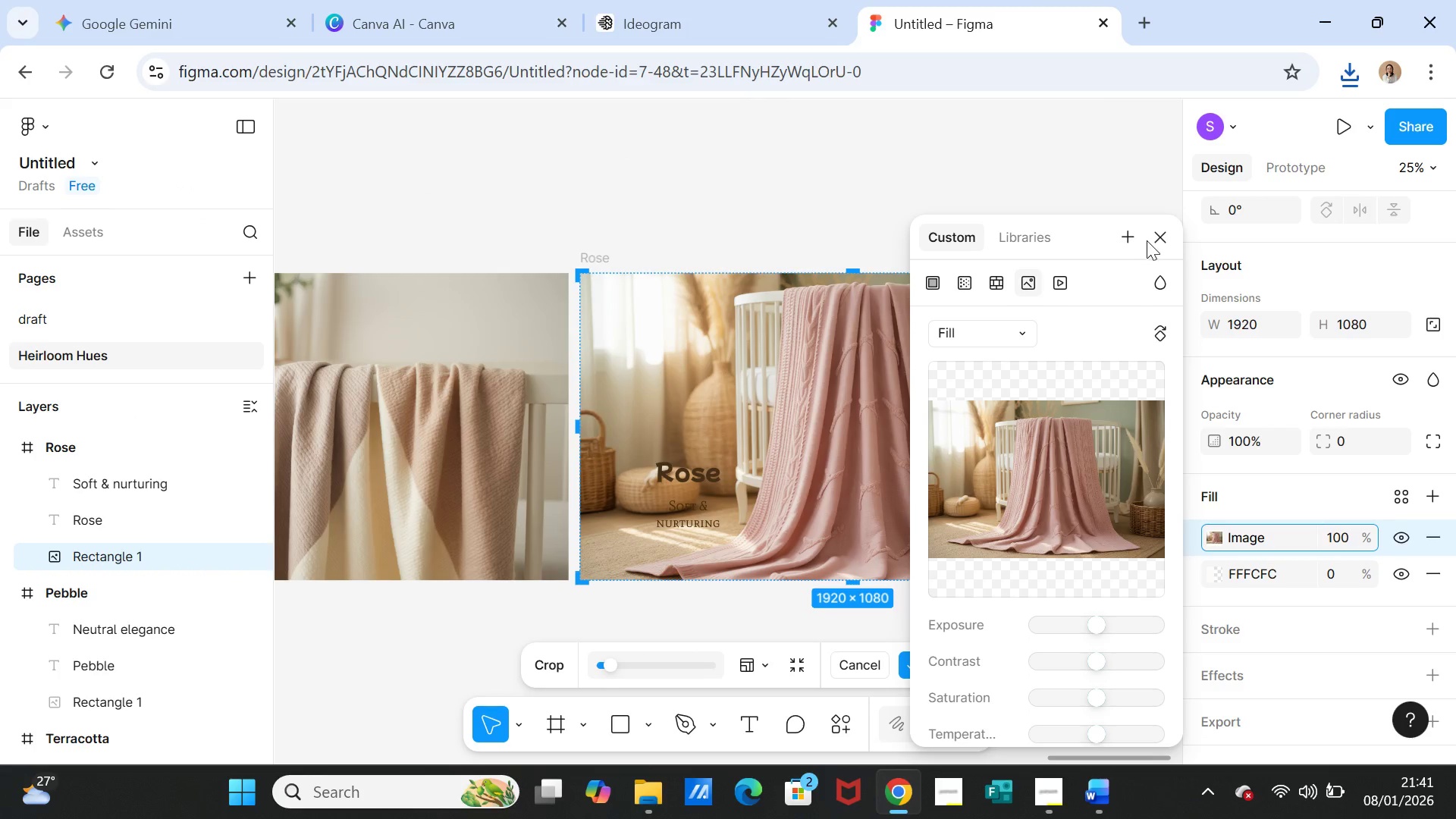 
left_click([1156, 237])
 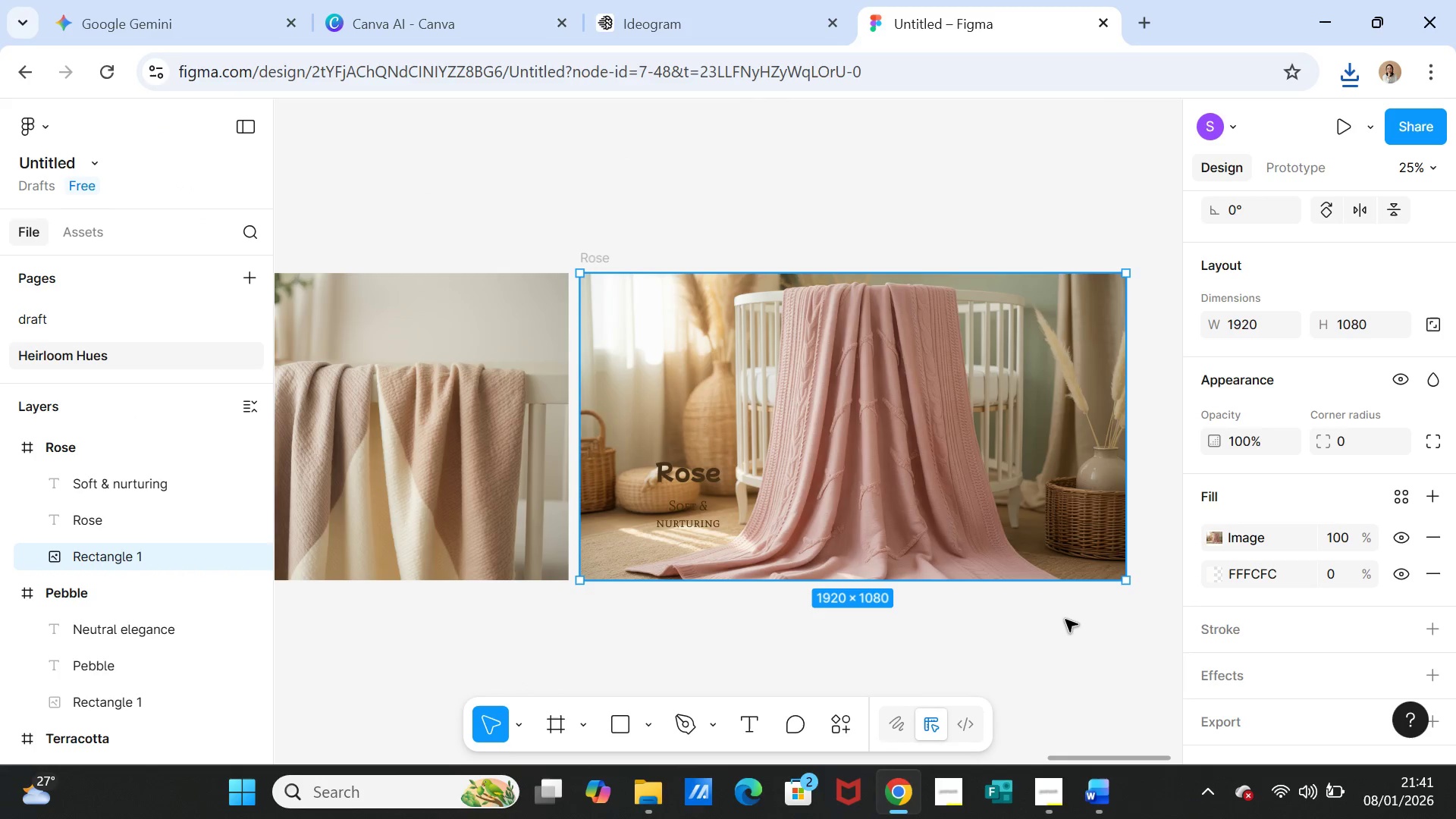 
left_click([1062, 632])
 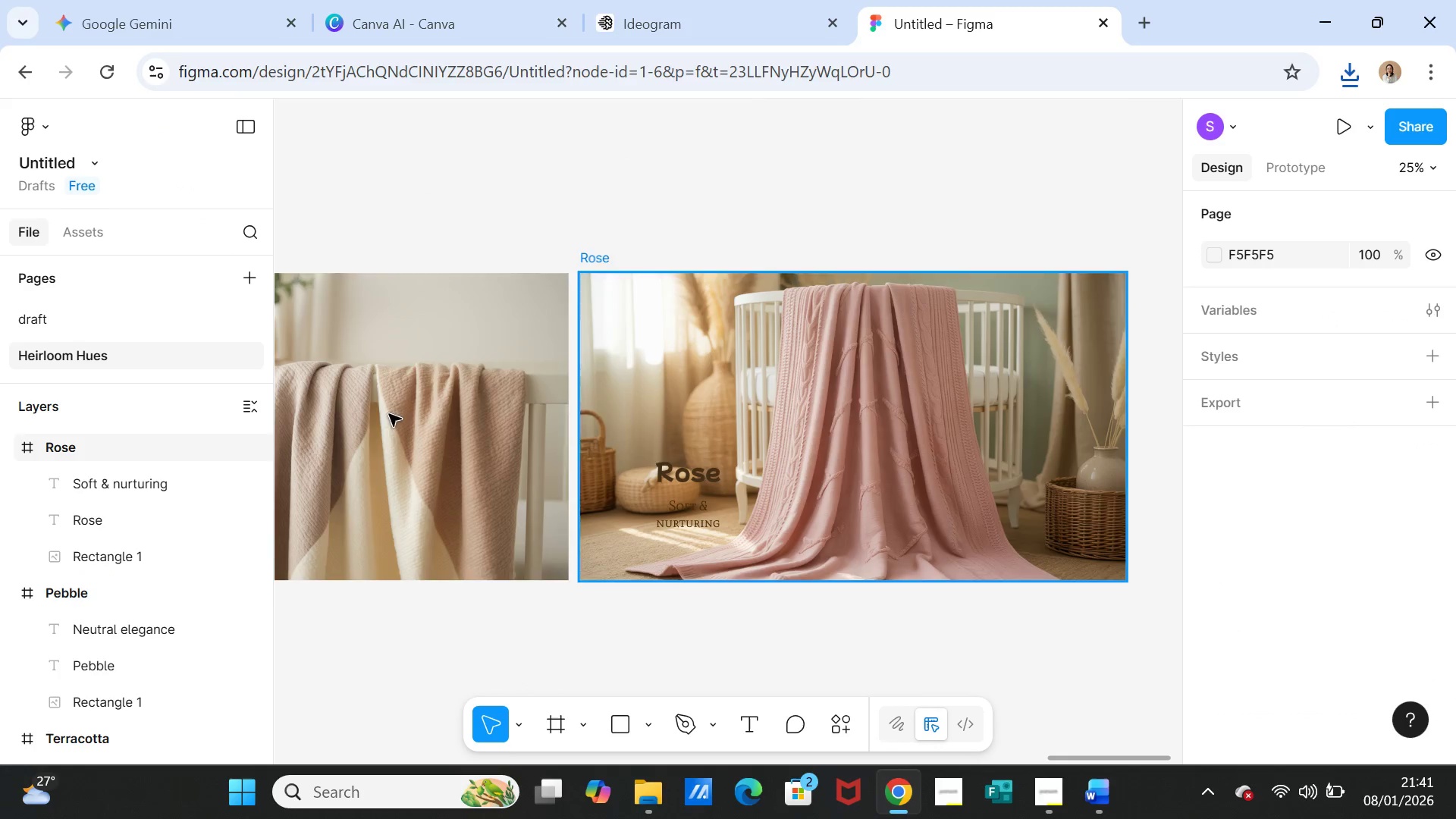 
left_click([85, 443])
 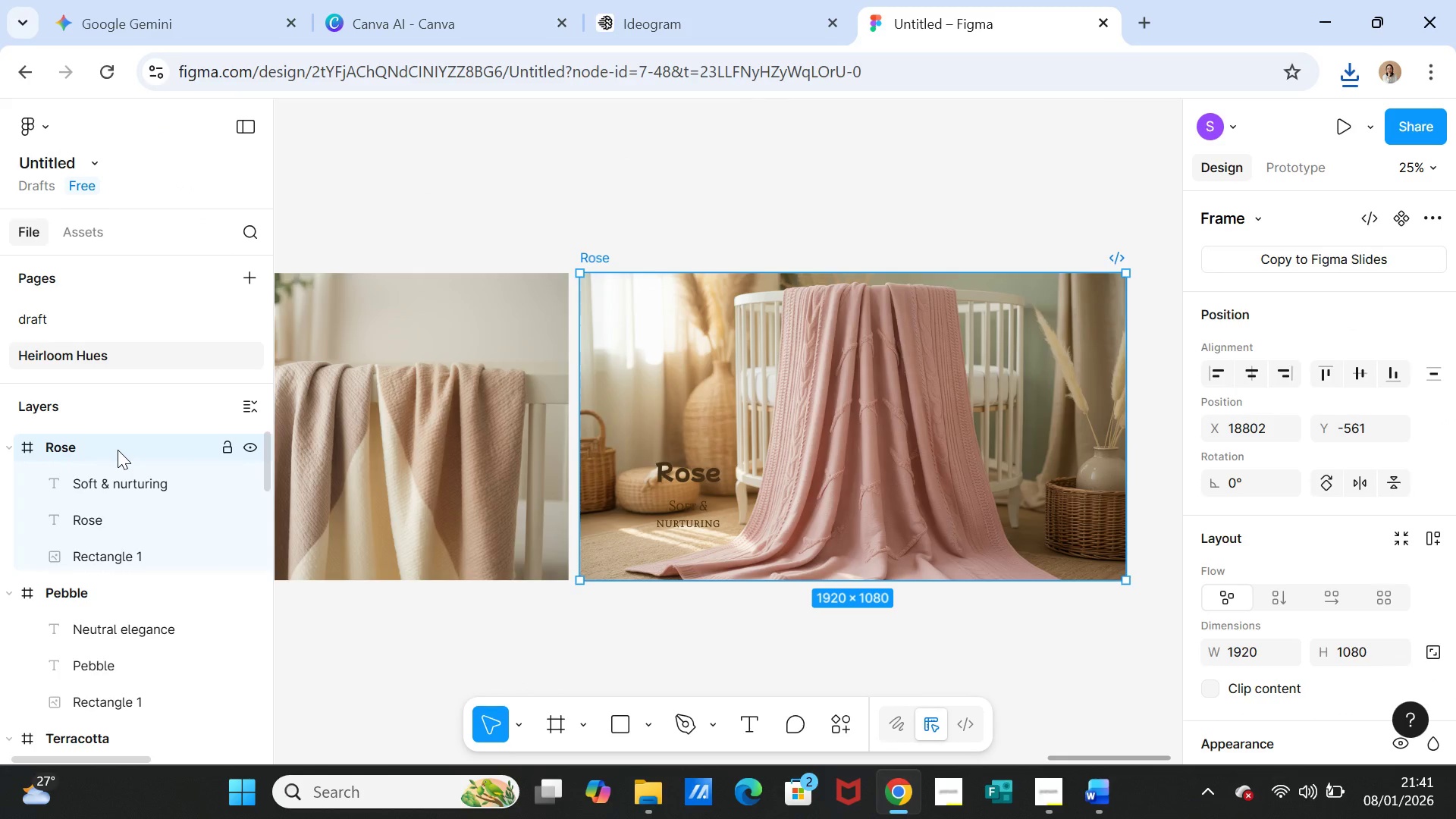 
key(Control+D)
 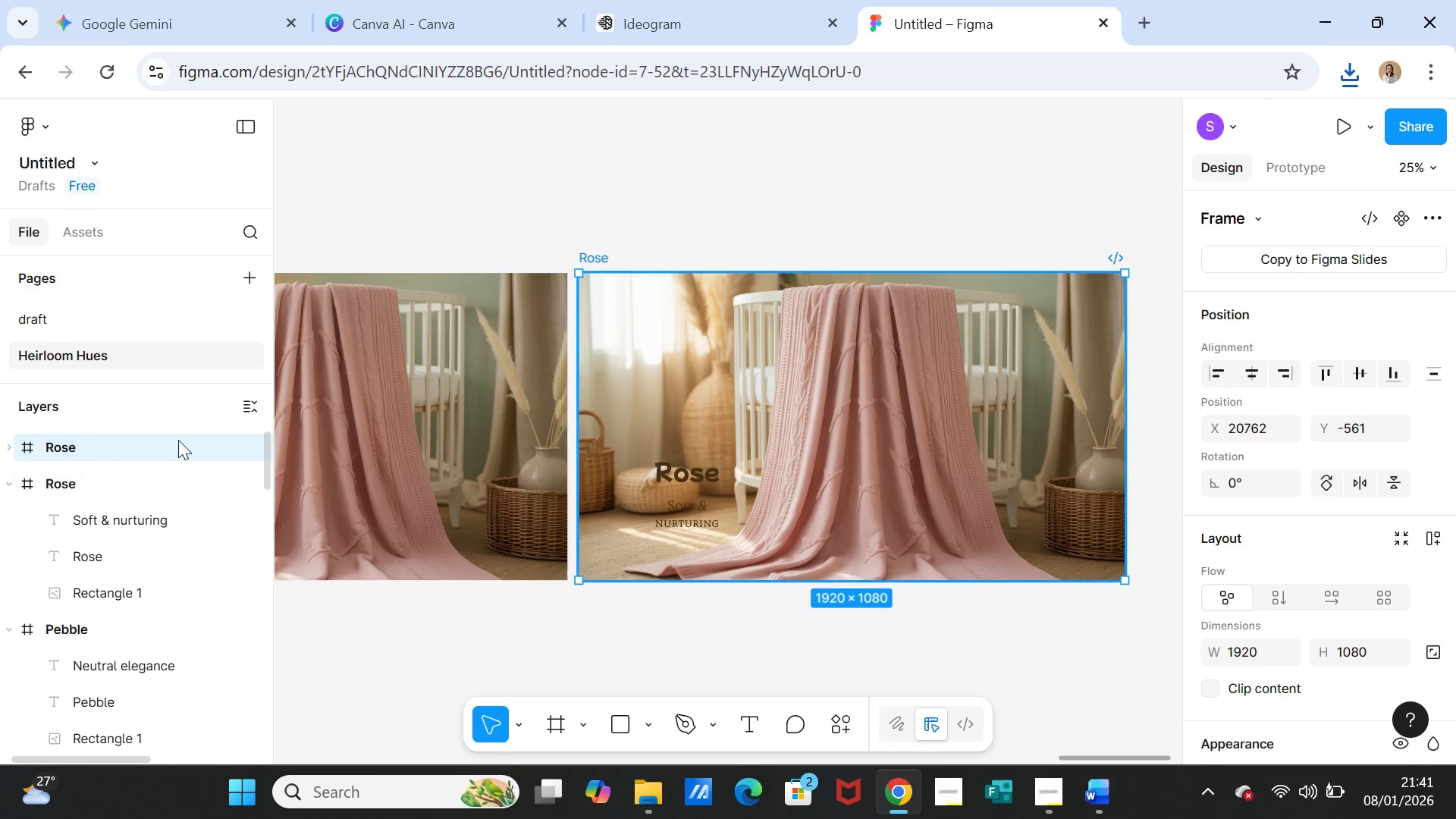 
left_click([177, 438])
 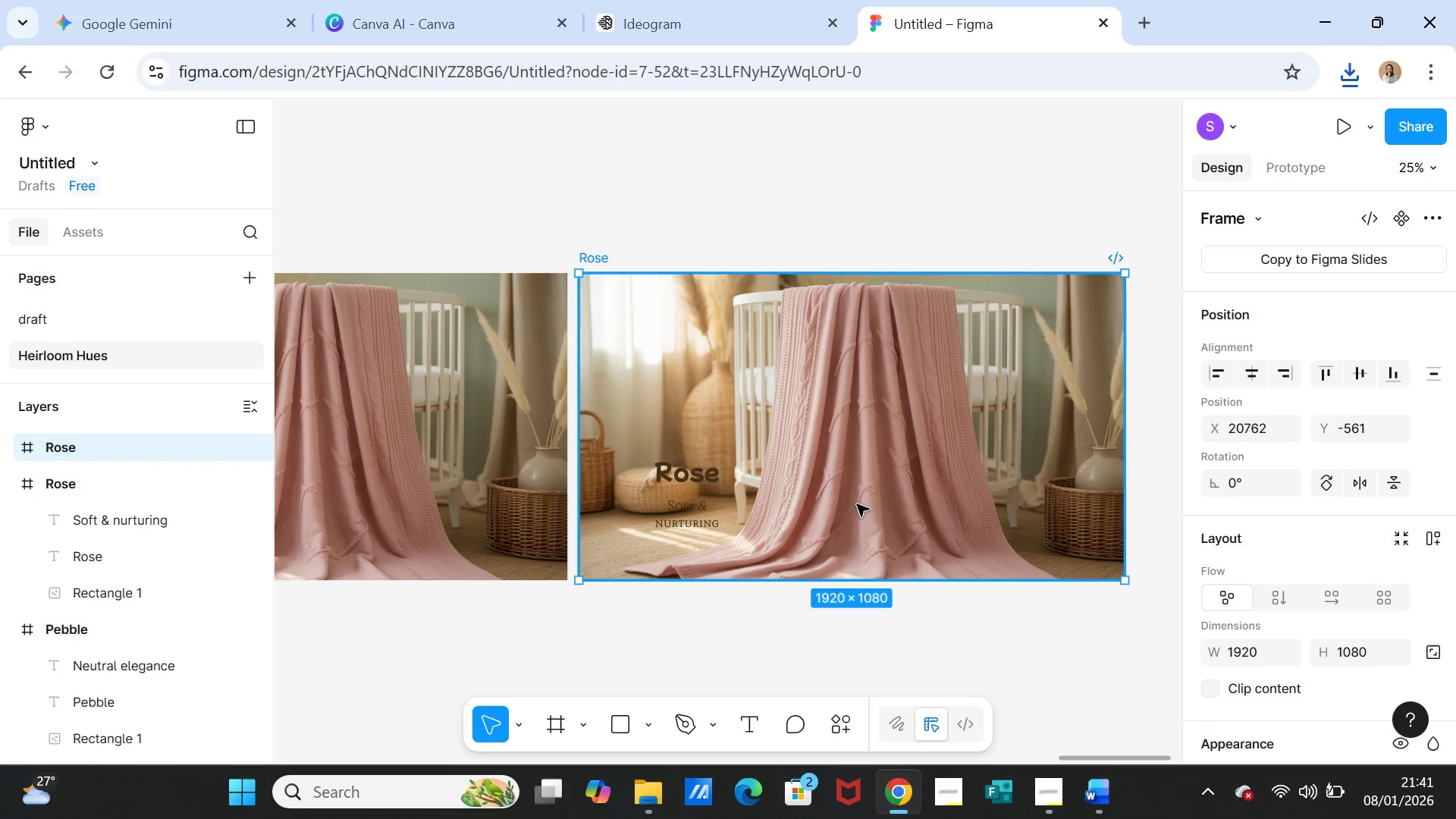 
left_click([857, 504])
 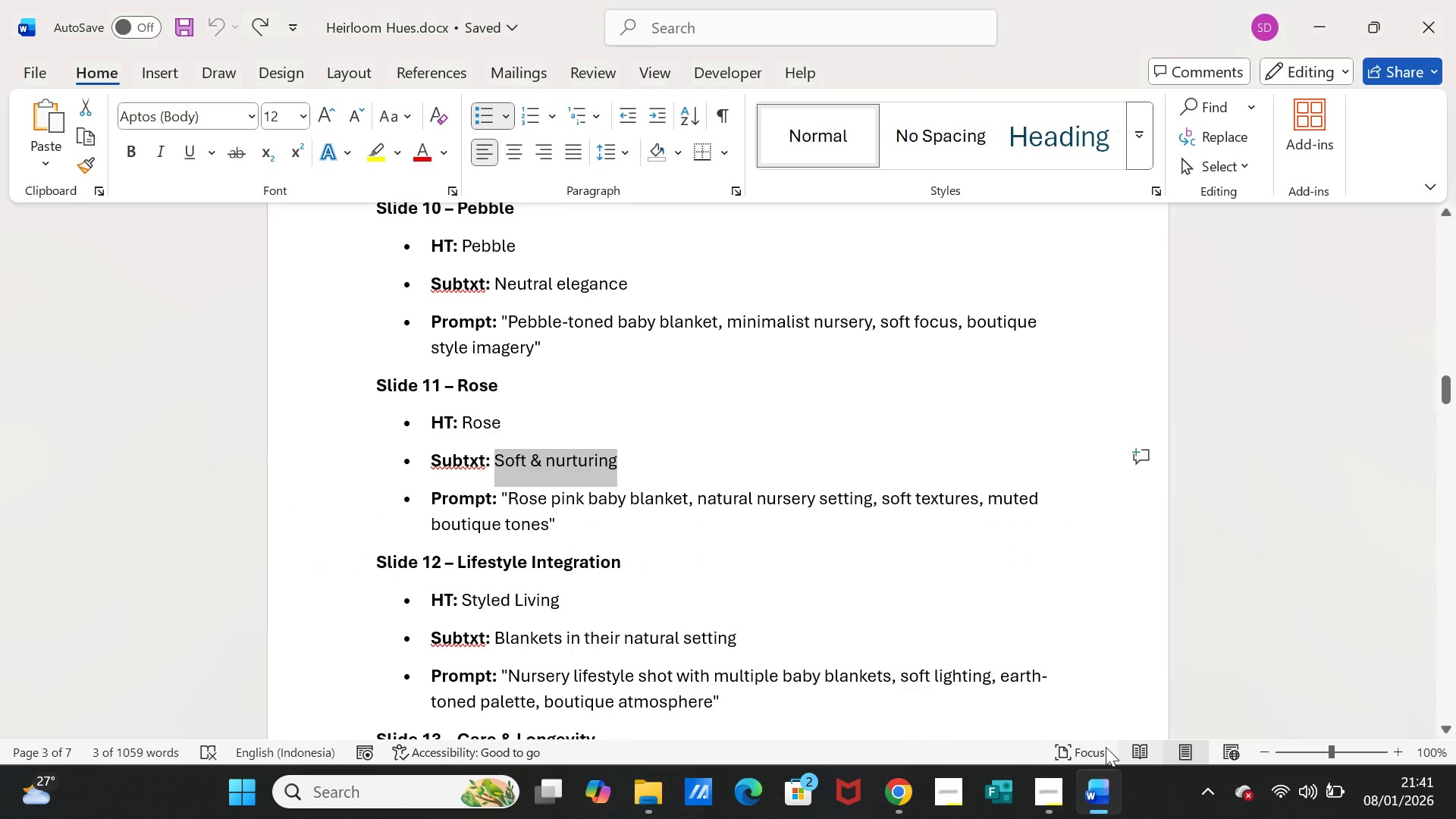 
scroll: coordinate [435, 547], scroll_direction: down, amount: 2.0
 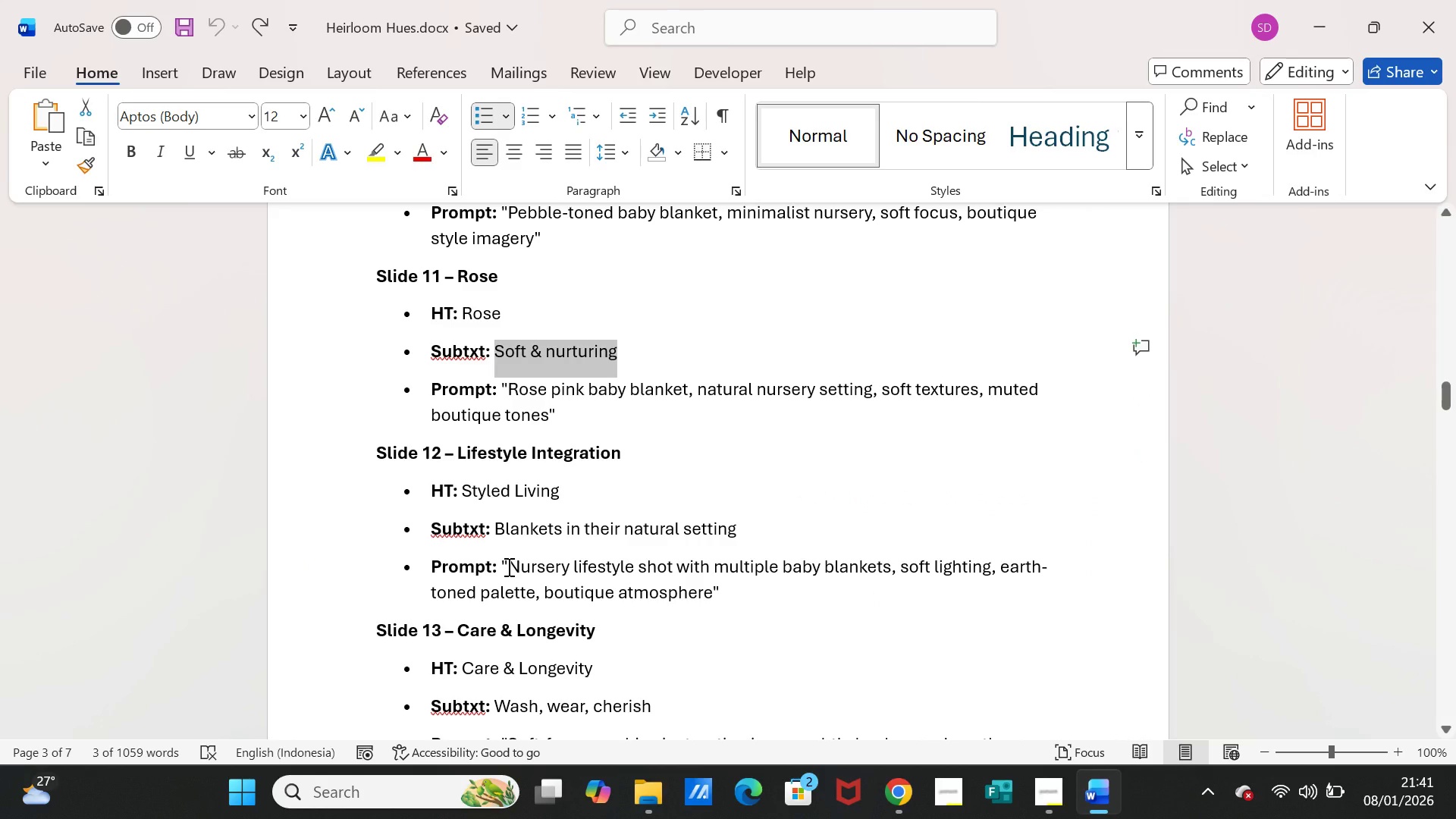 
left_click_drag(start_coordinate=[507, 566], to_coordinate=[686, 588])
 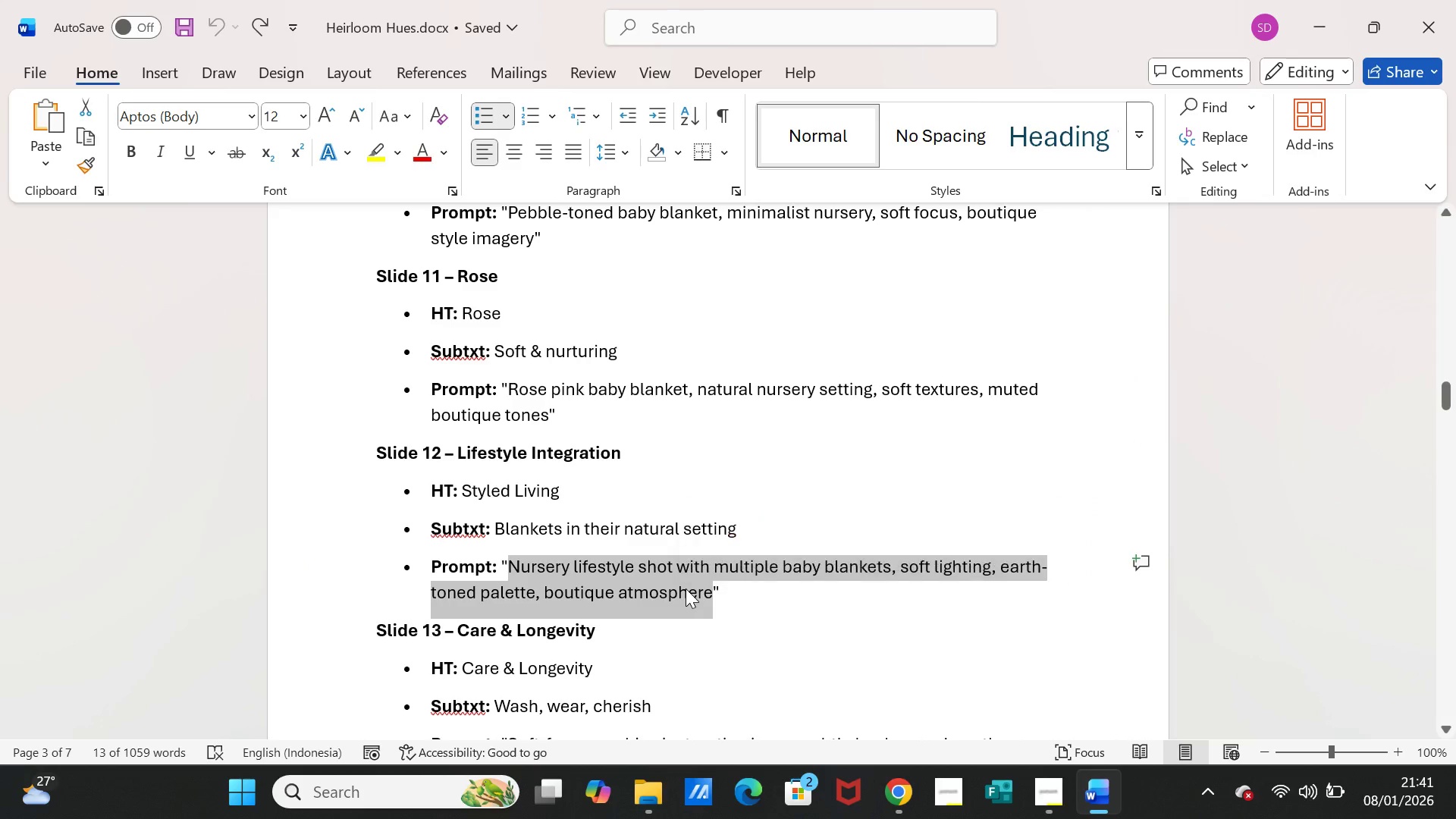 
key(Control+C)
 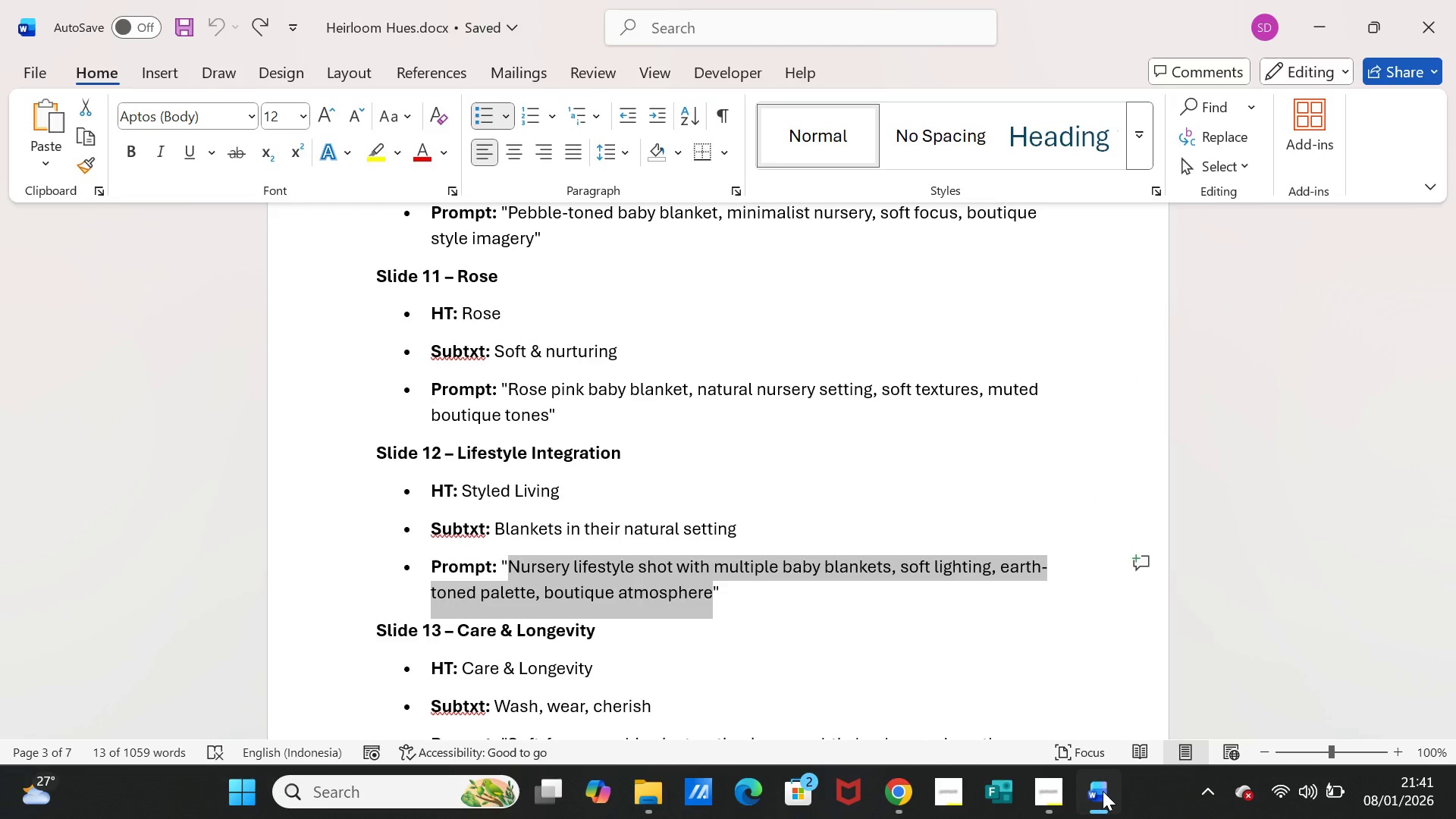 
left_click([1103, 791])
 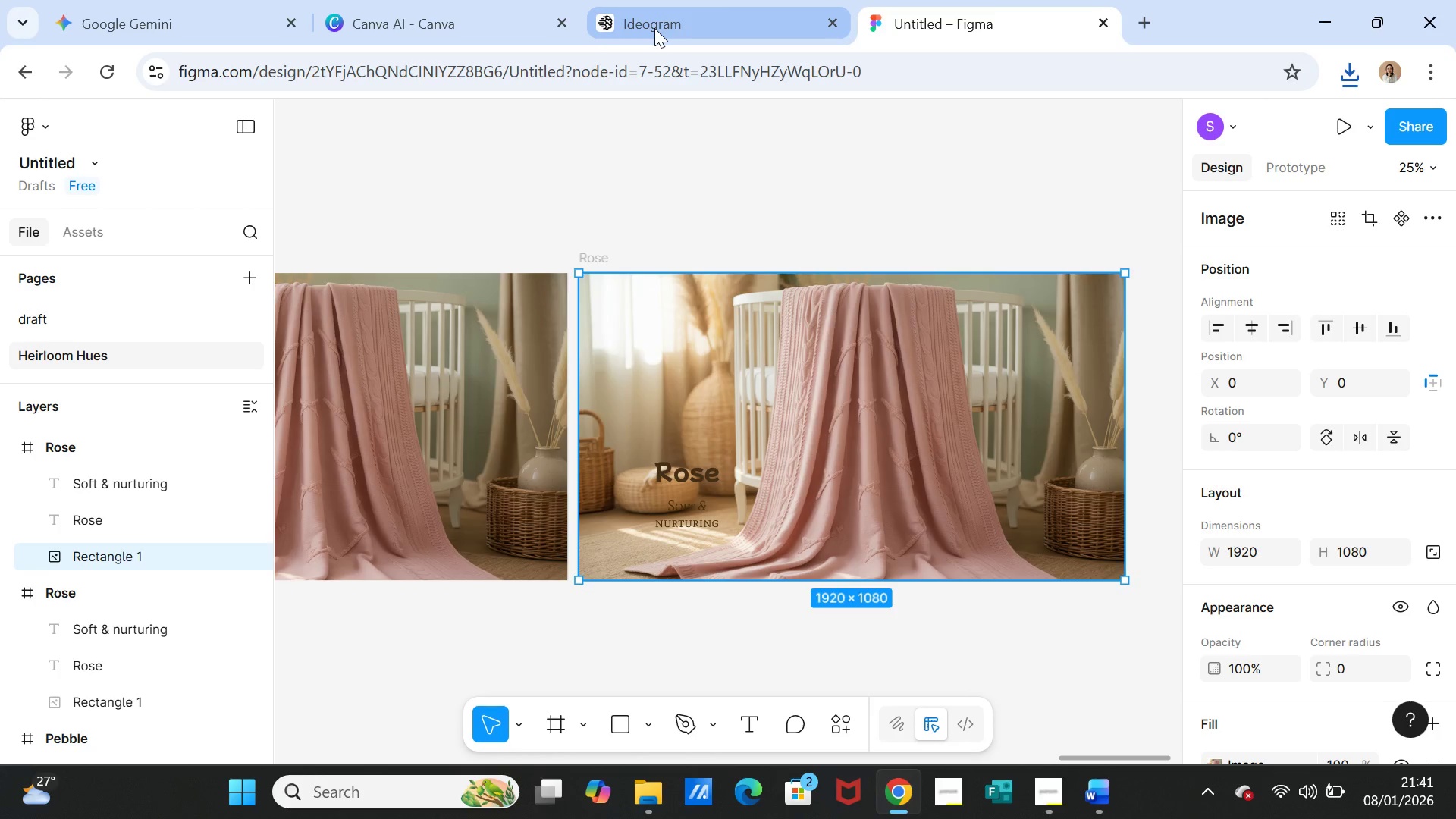 
left_click([654, 28])
 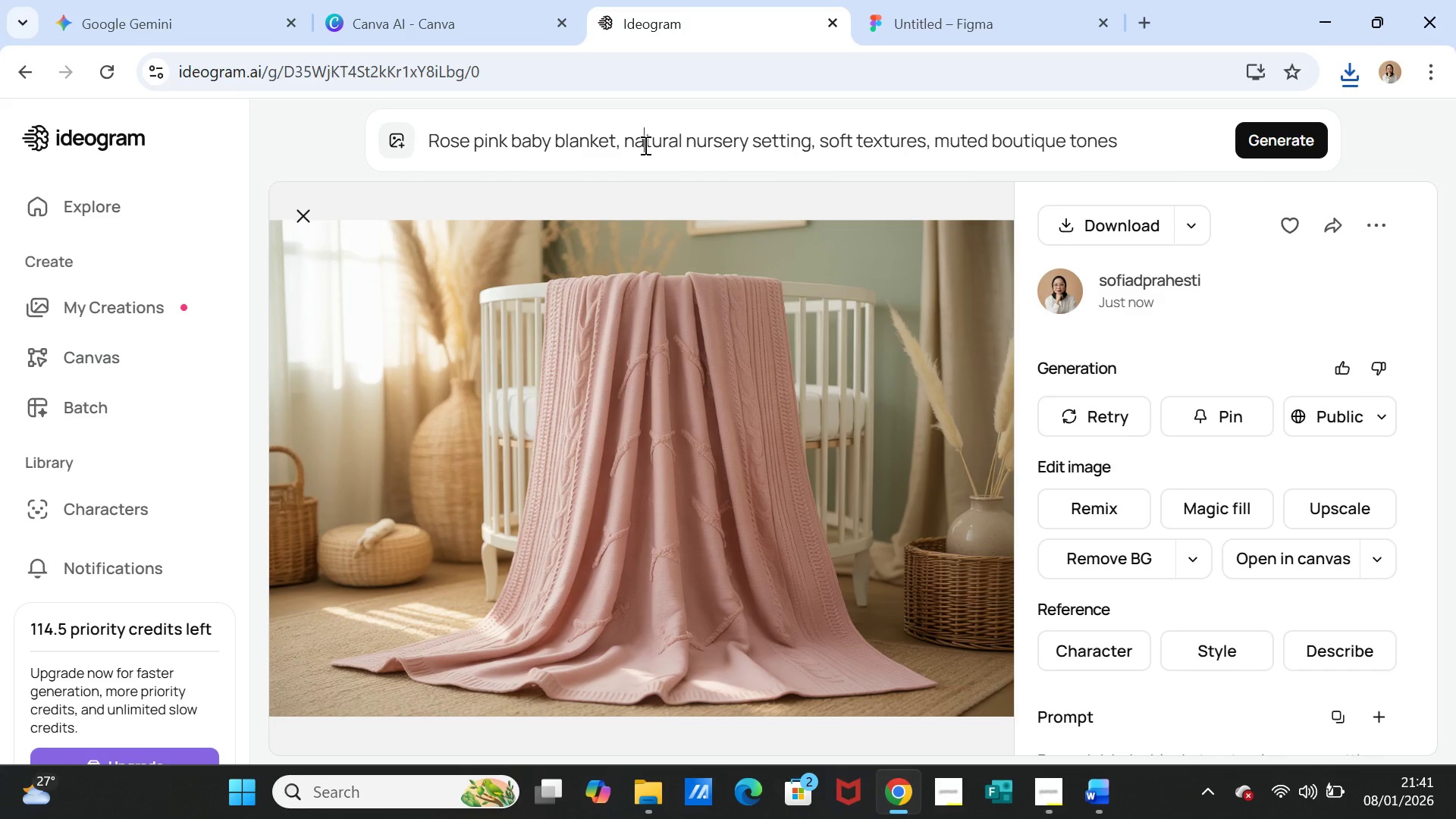 
double_click([644, 145])
 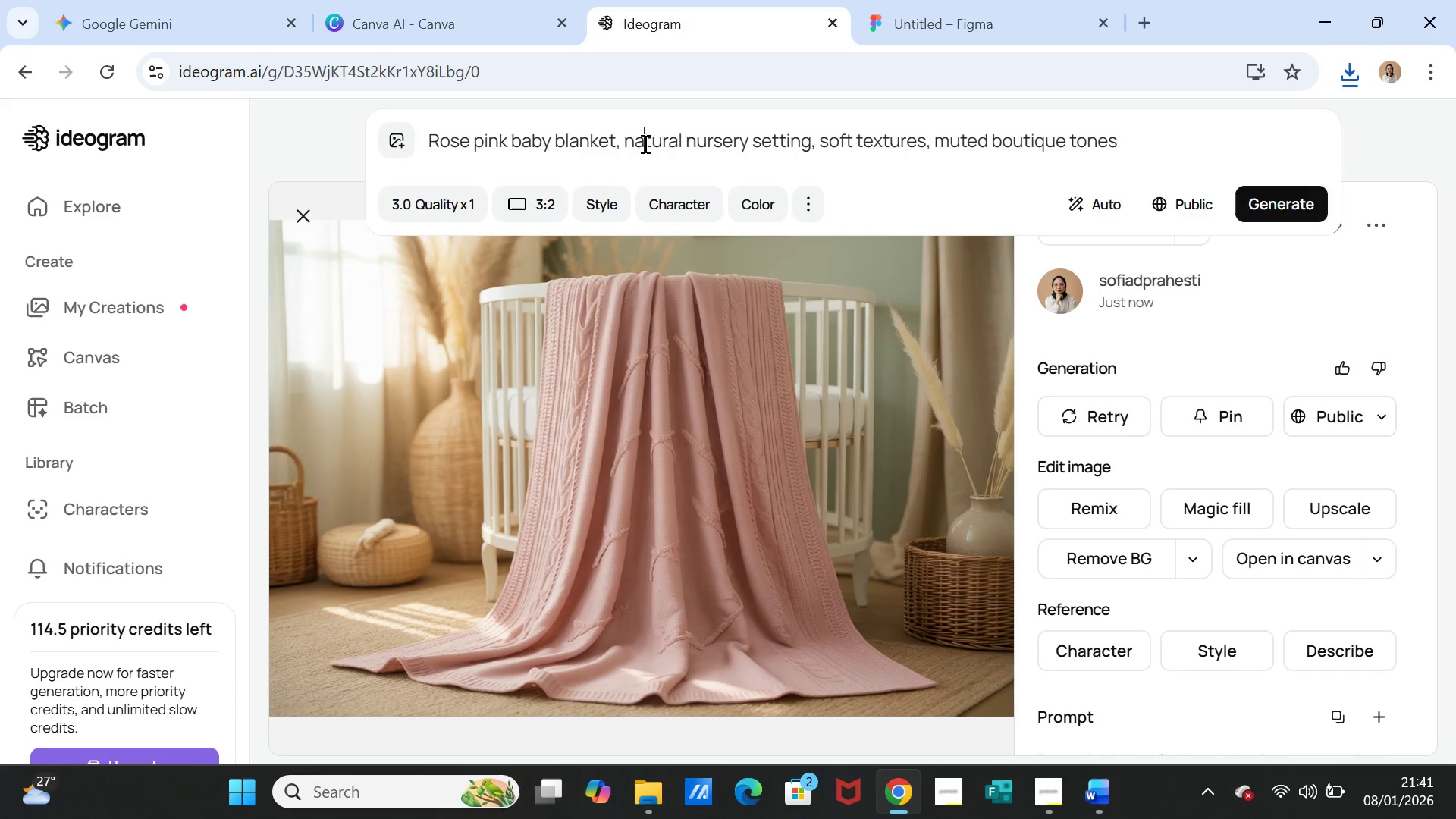 
double_click([644, 143])
 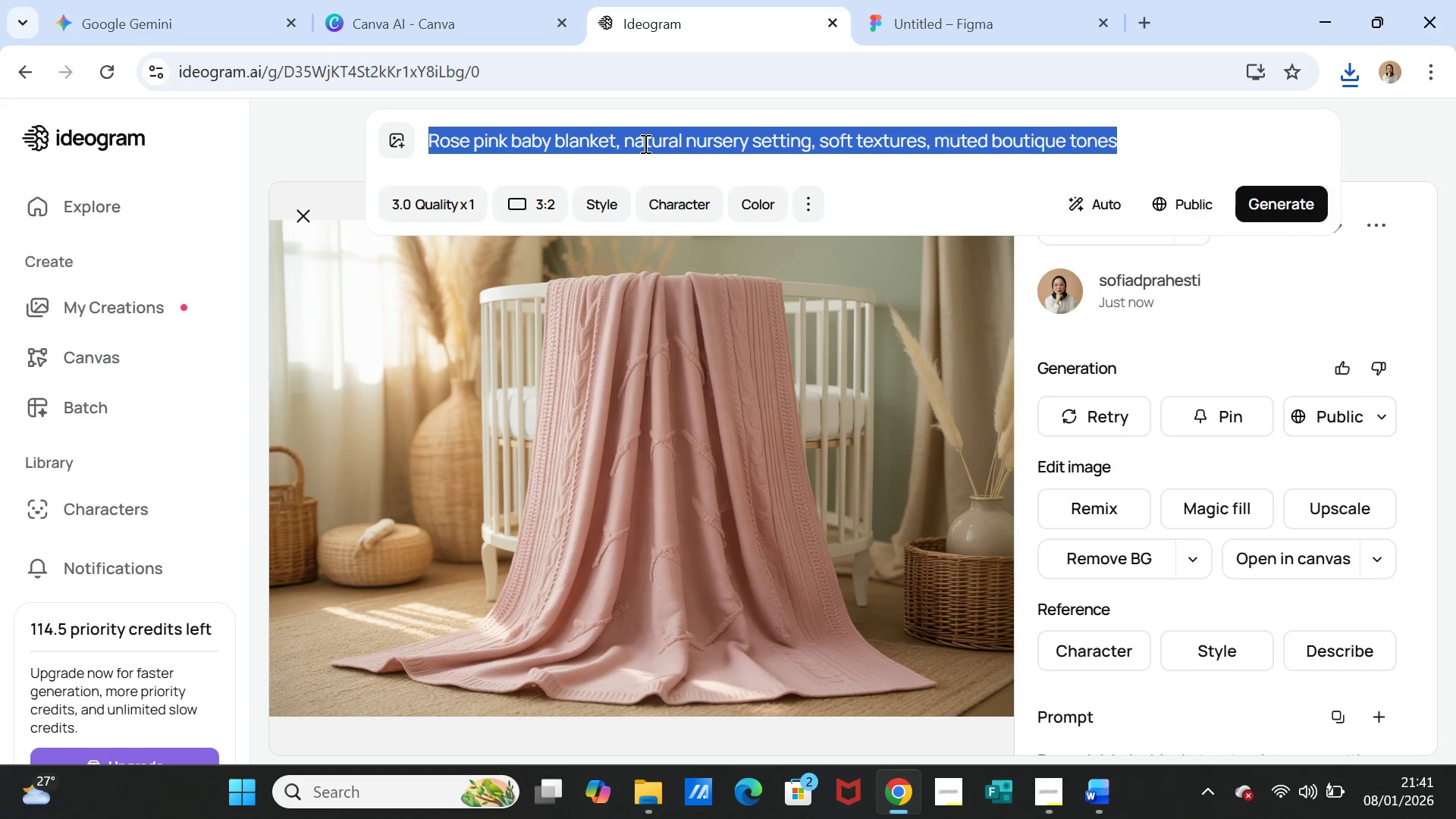 
triple_click([644, 143])
 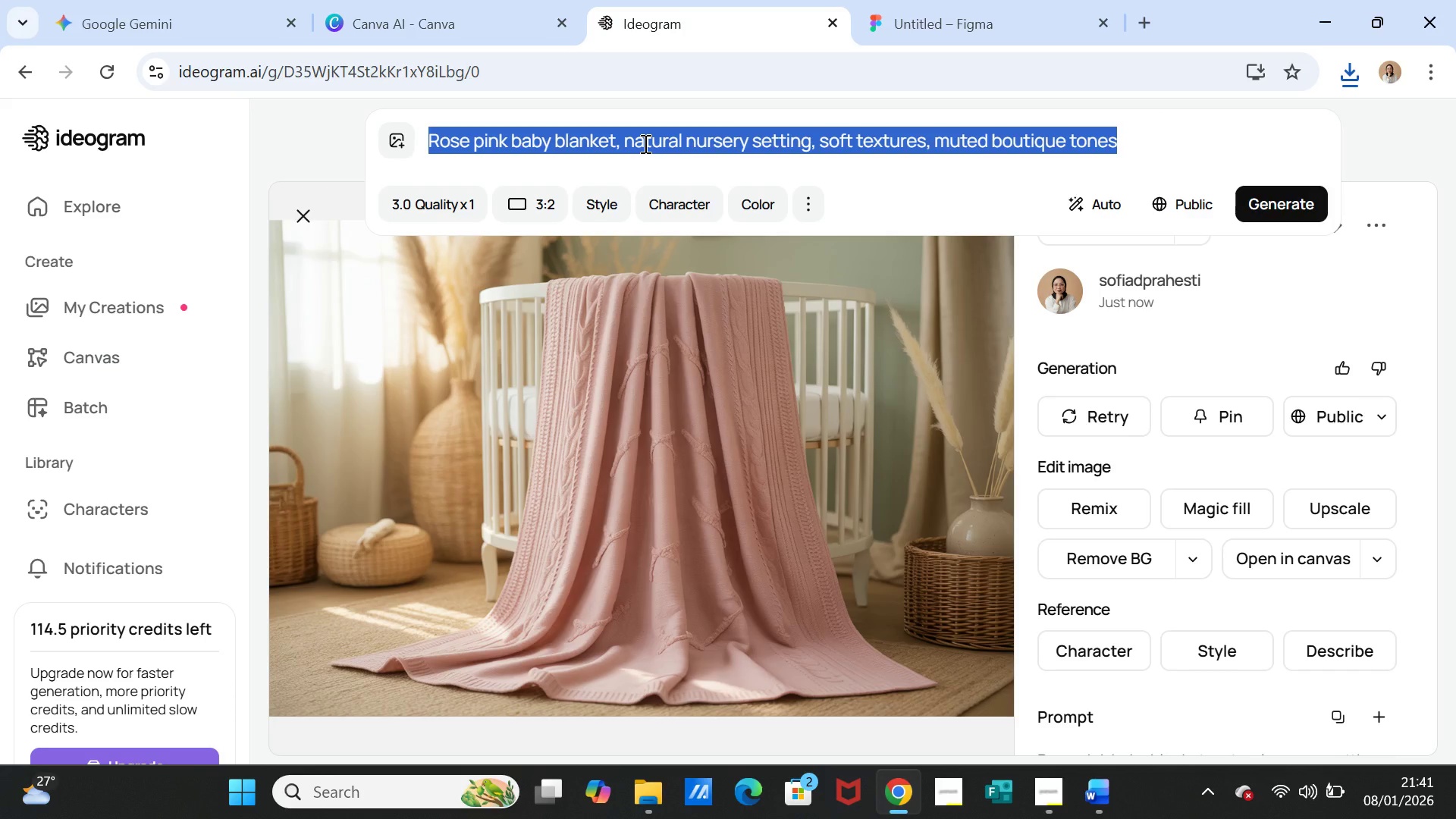 
key(Control+V)
 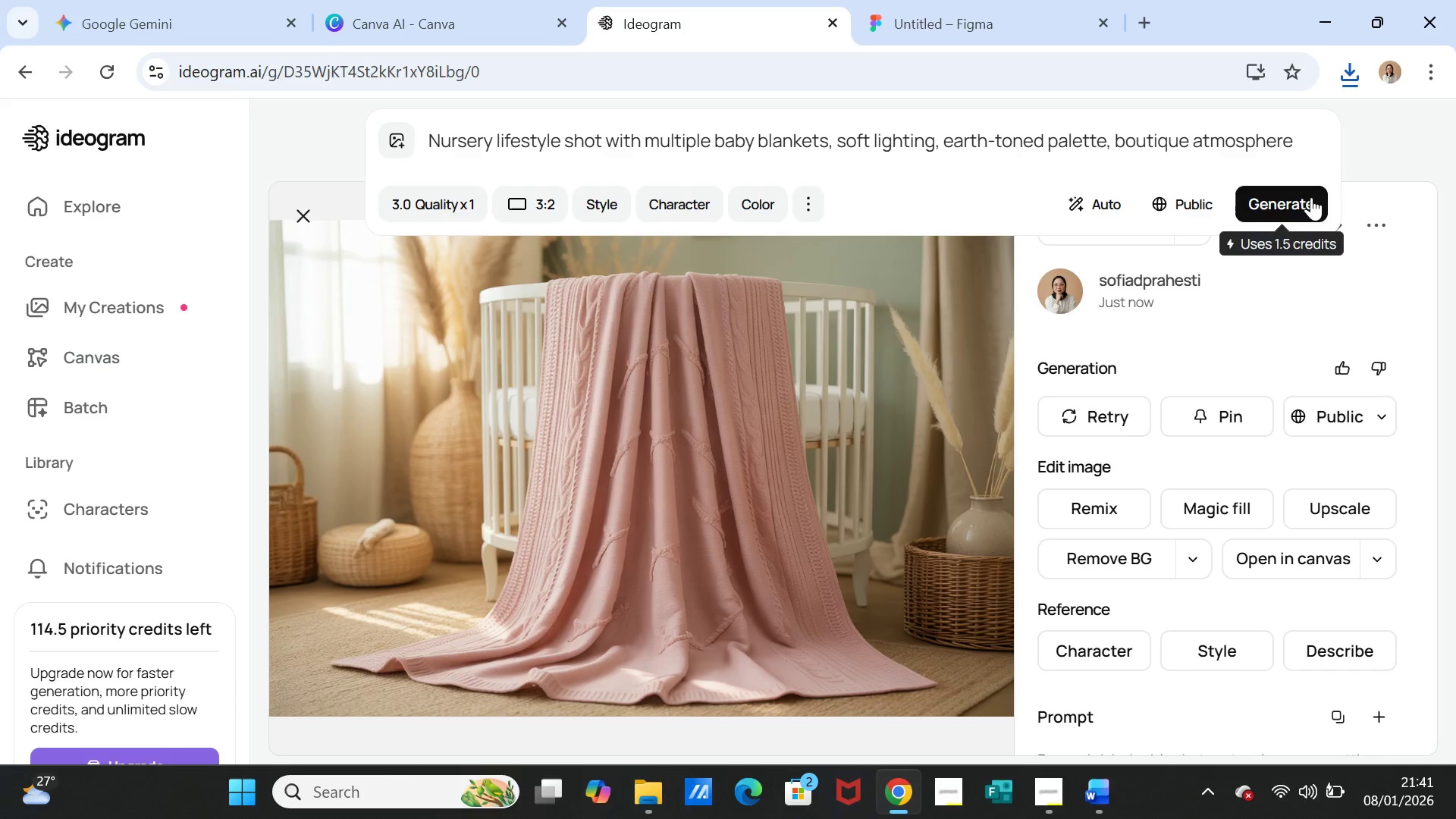 
left_click([1311, 197])
 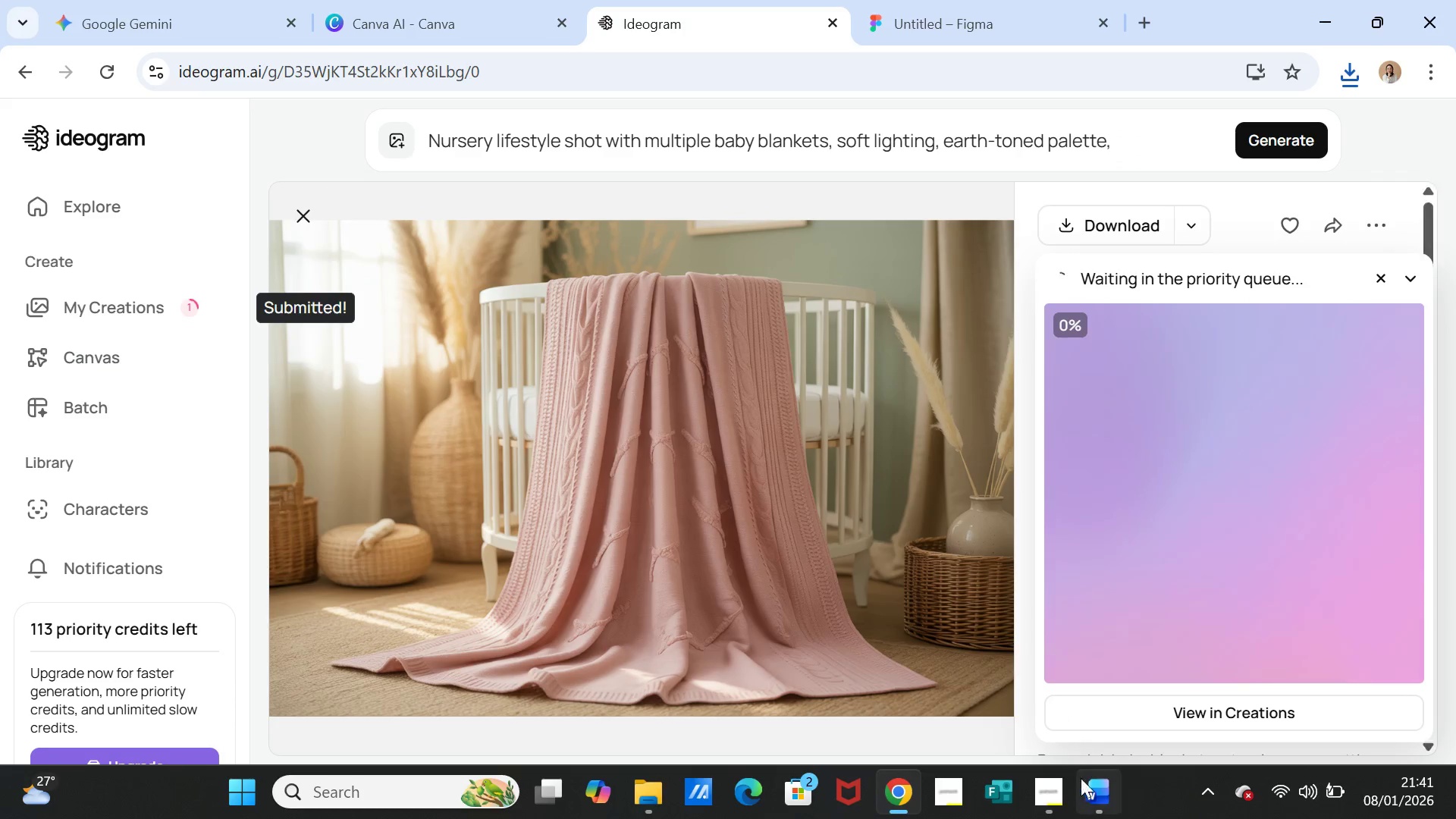 
left_click([1090, 799])
 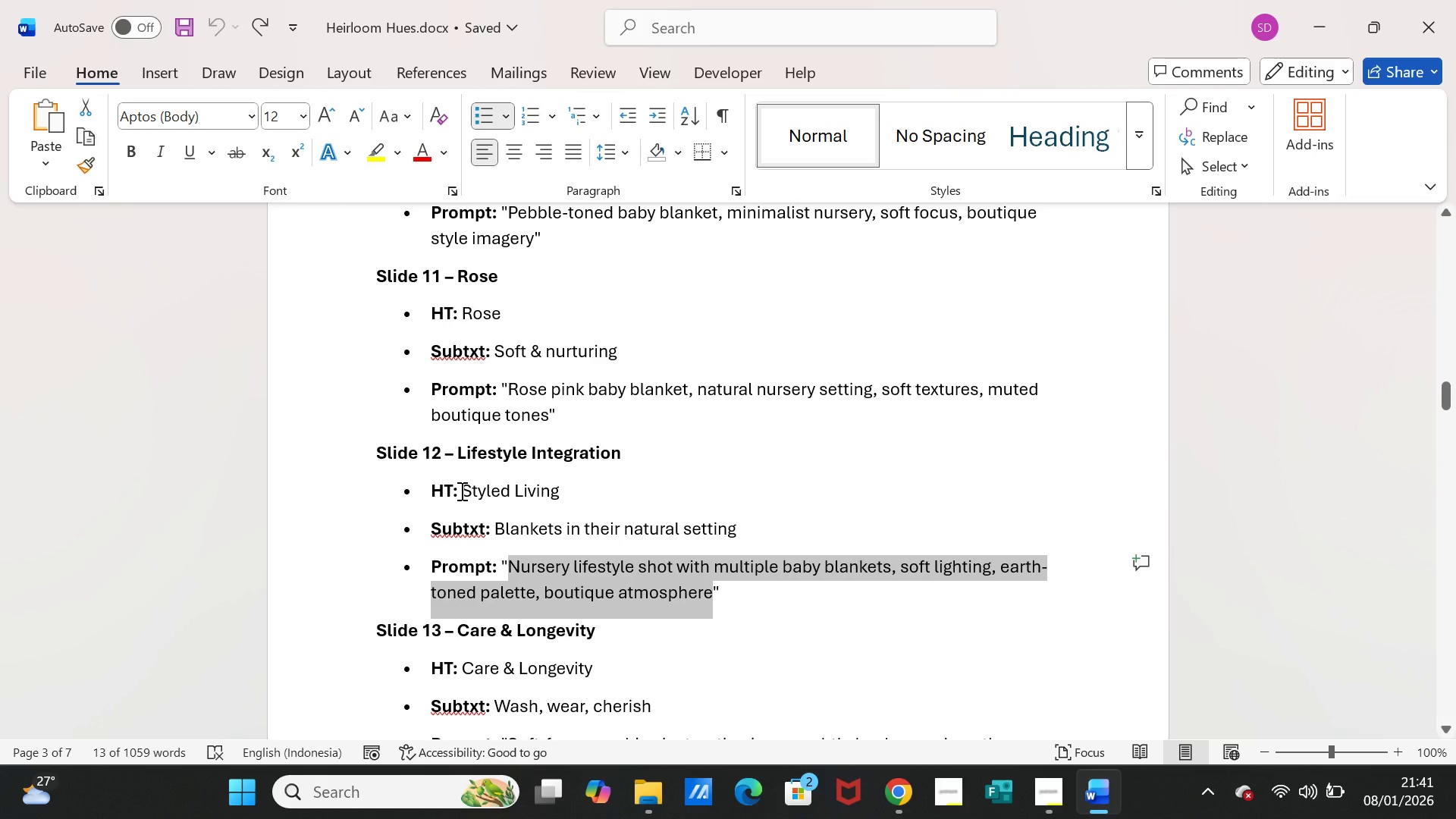 
left_click_drag(start_coordinate=[460, 491], to_coordinate=[545, 490])
 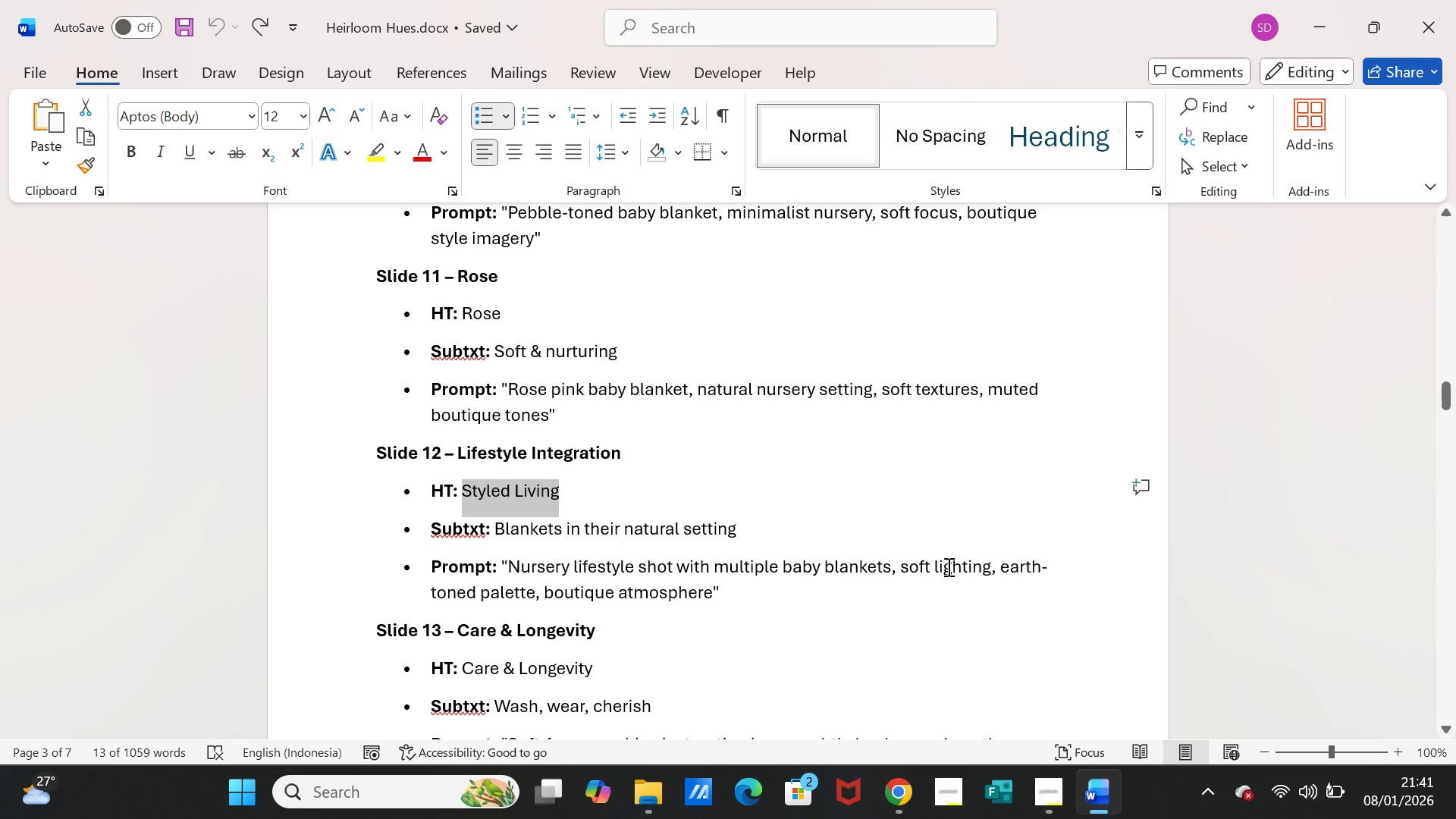 
key(Control+C)
 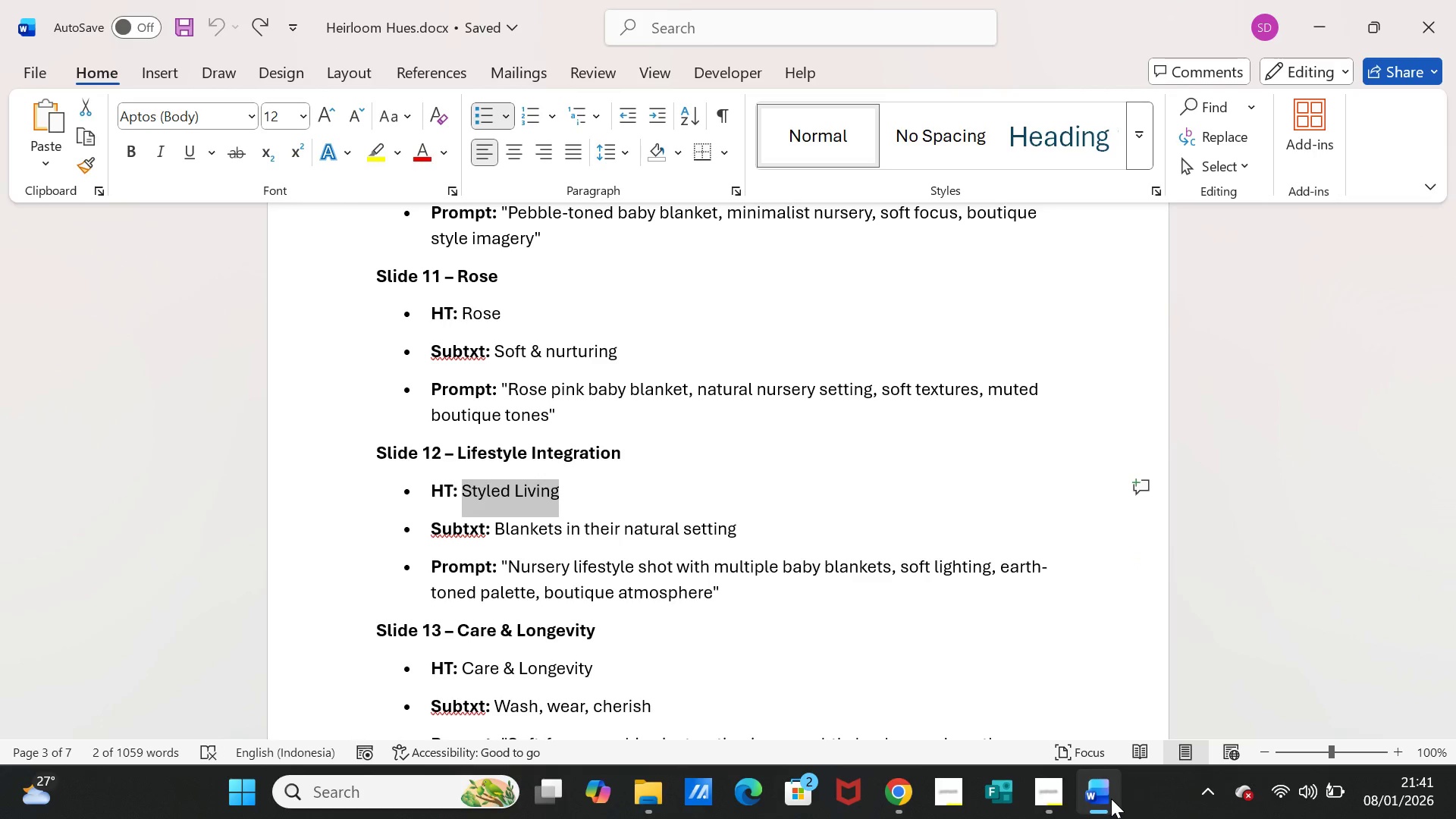 
left_click([1111, 799])
 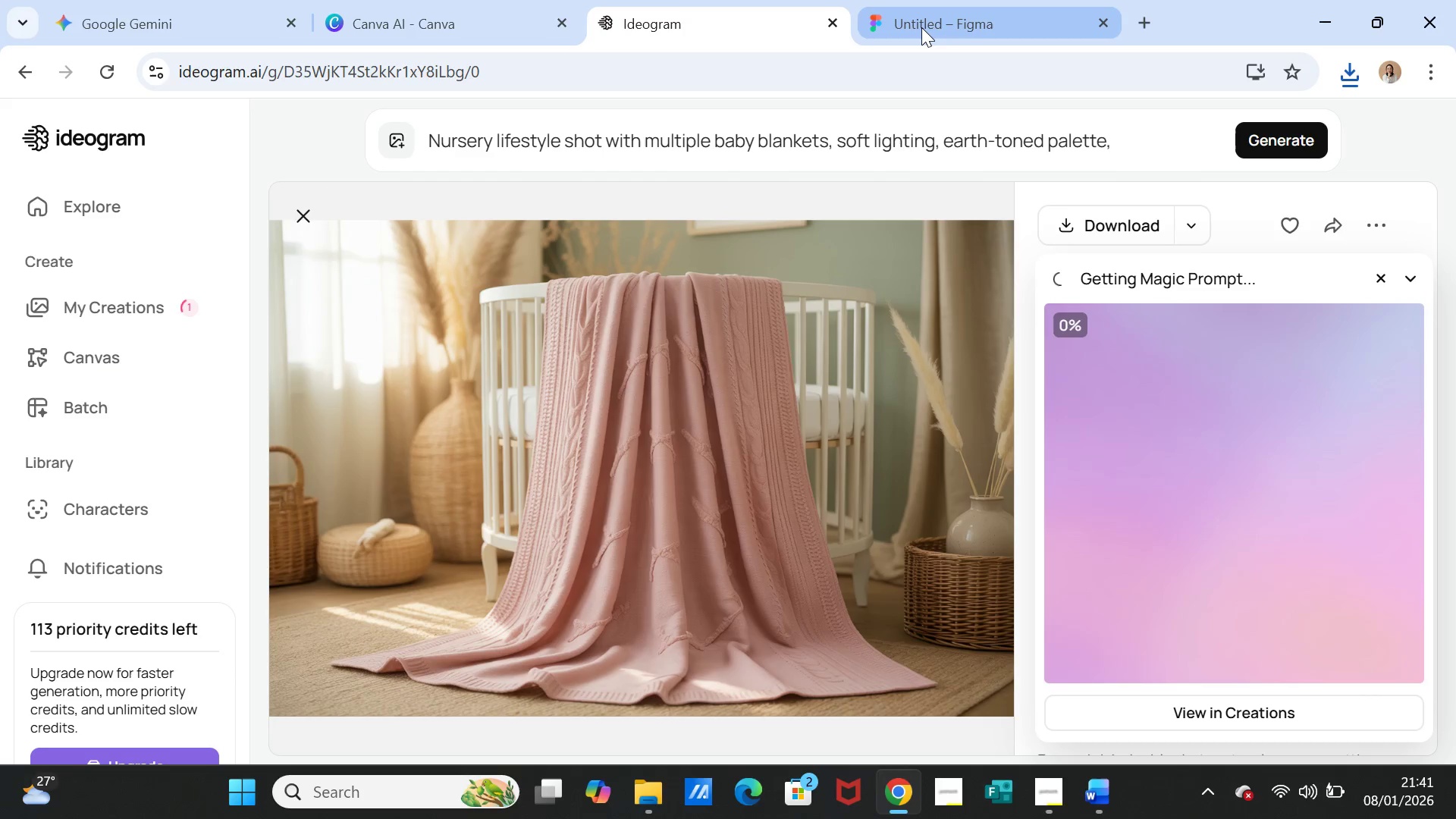 
left_click([921, 27])
 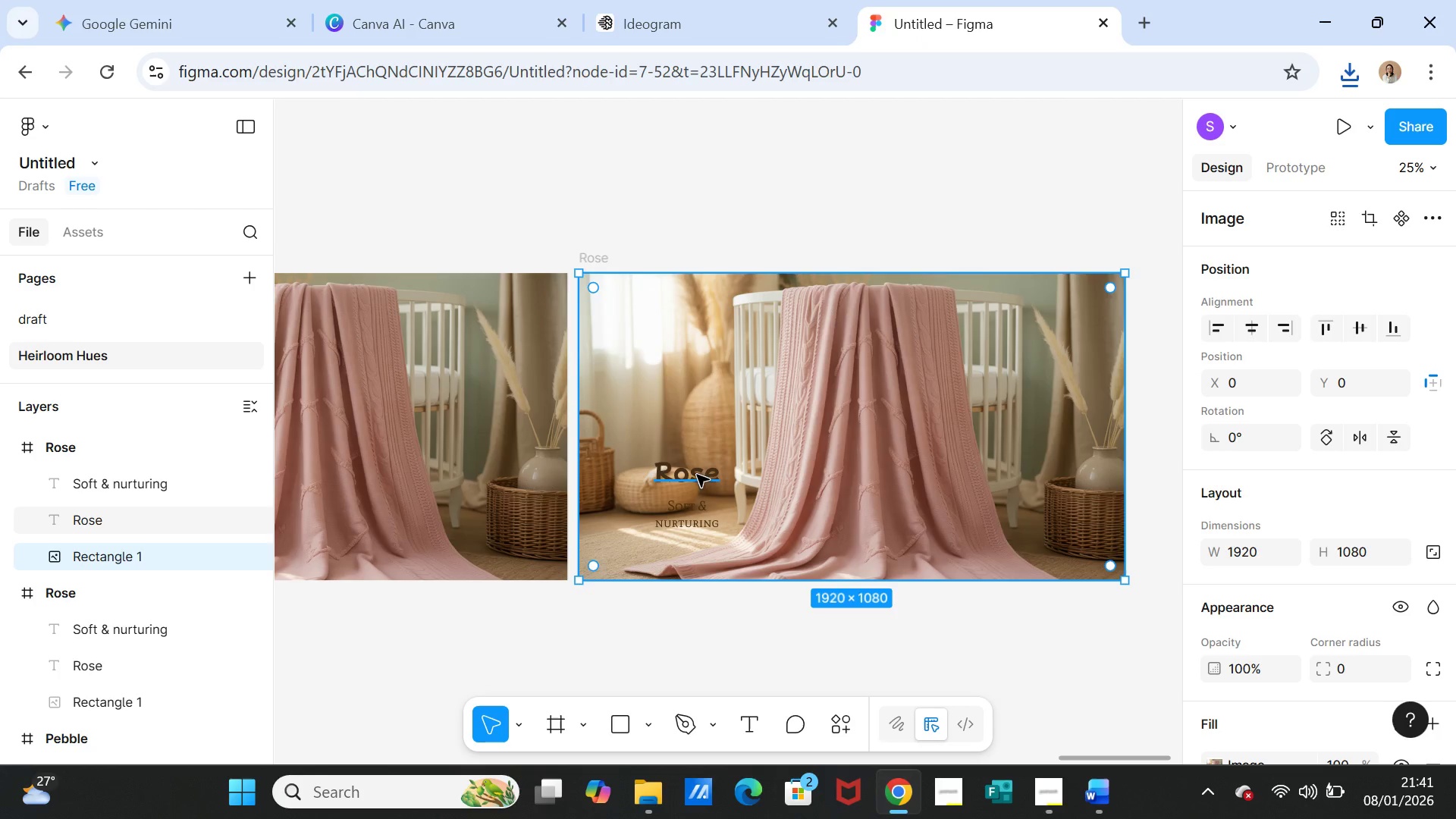 
double_click([696, 475])
 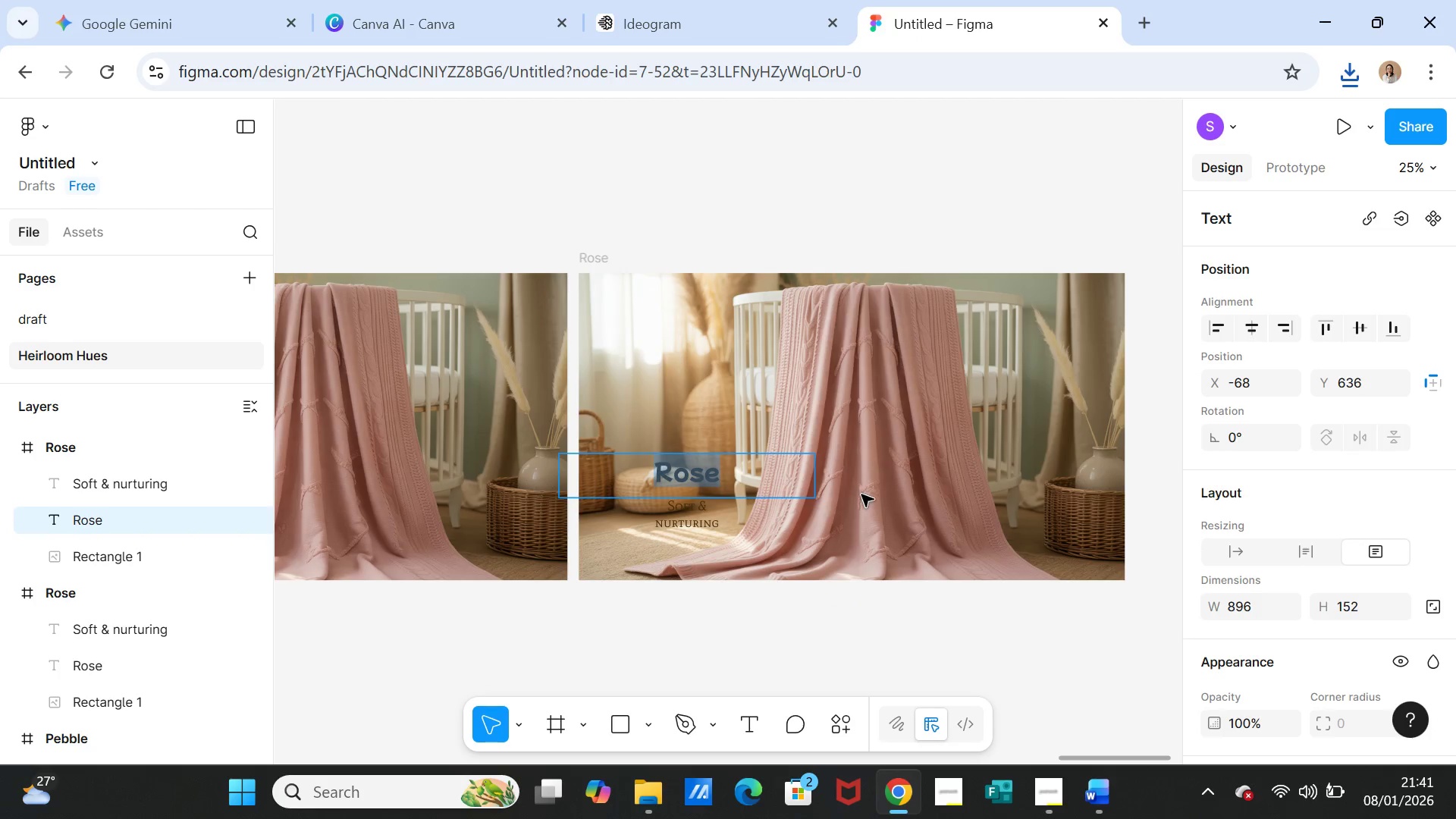 
key(Control+V)
 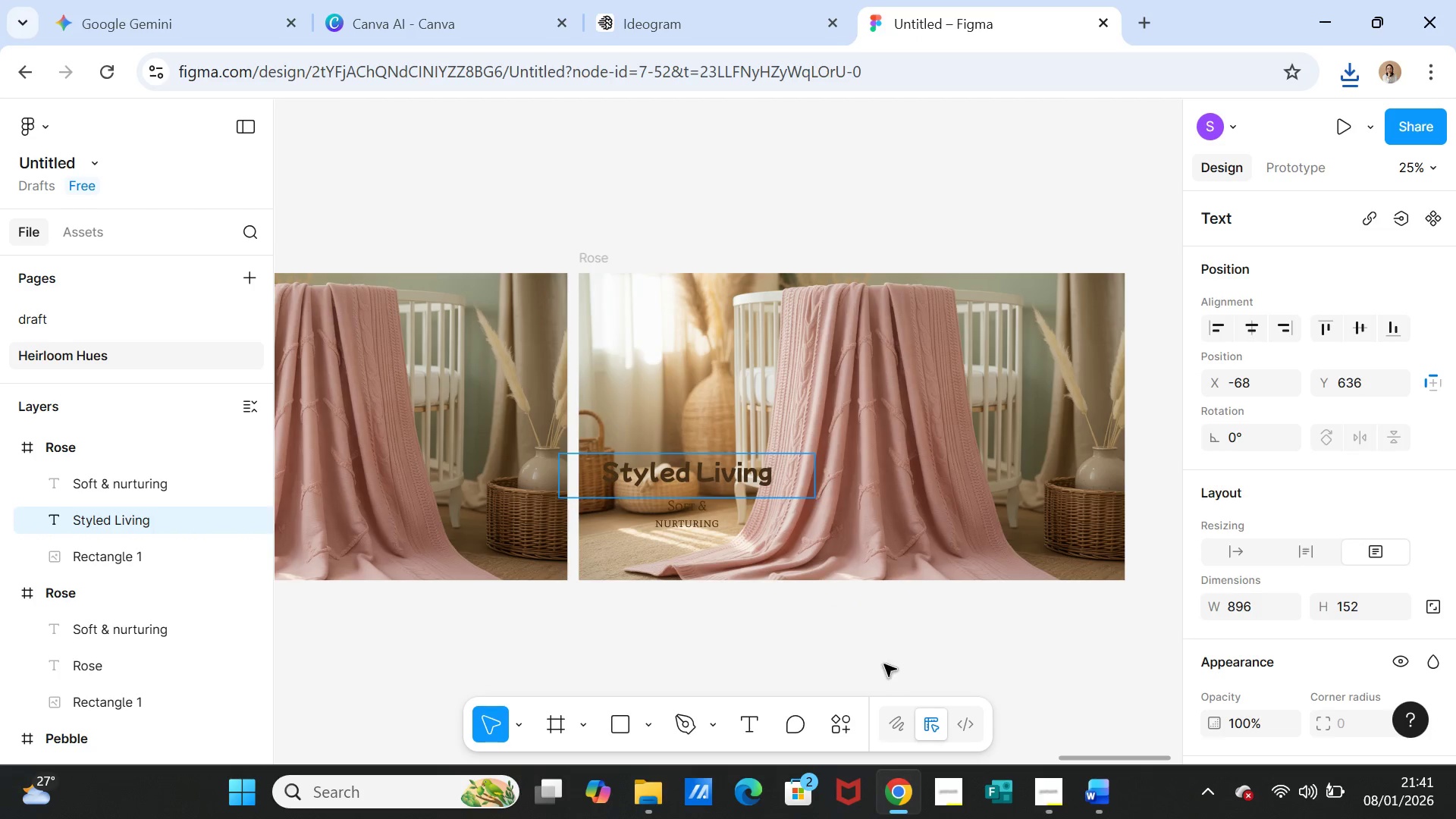 
left_click([884, 664])
 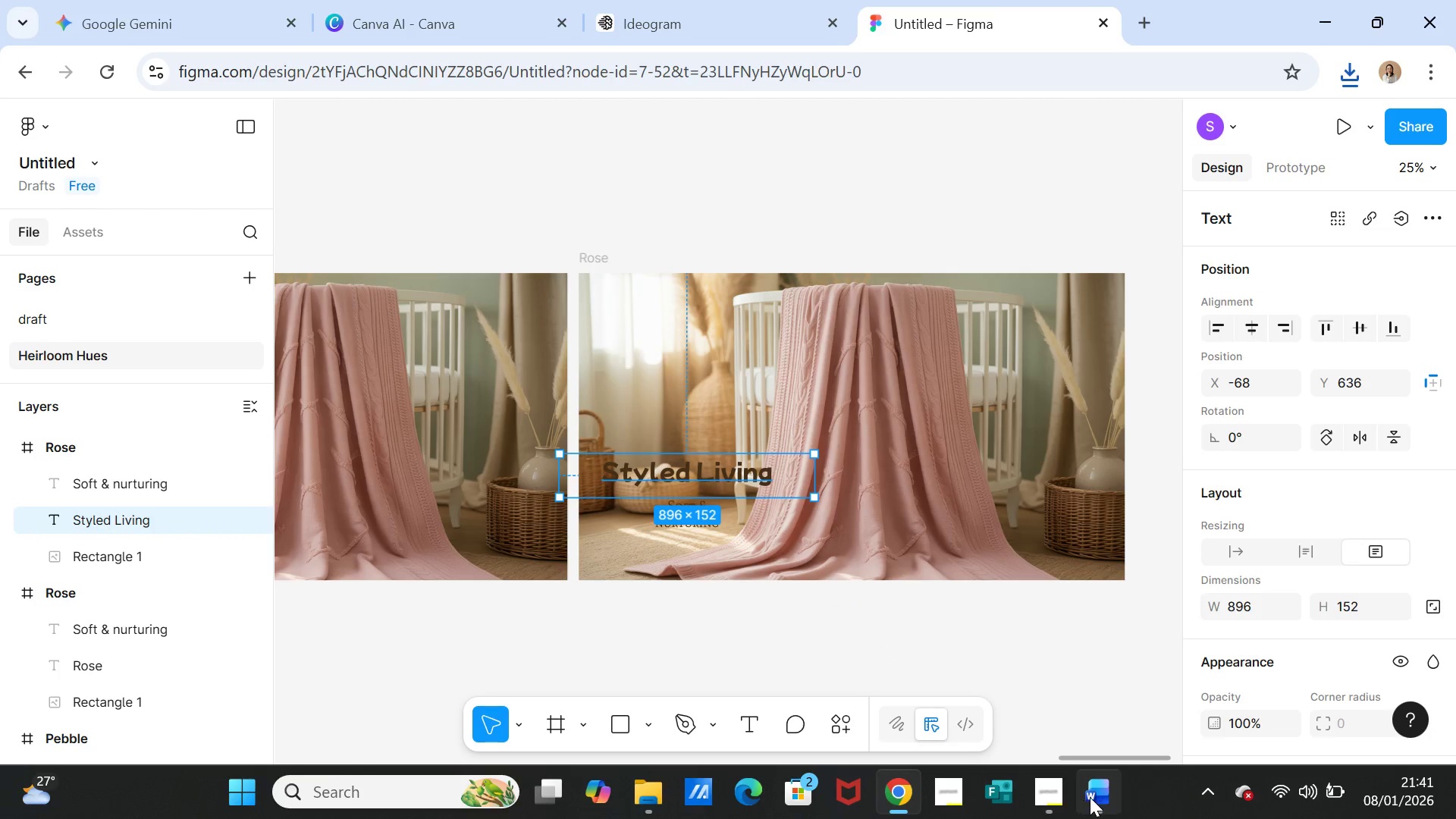 
left_click([1094, 795])
 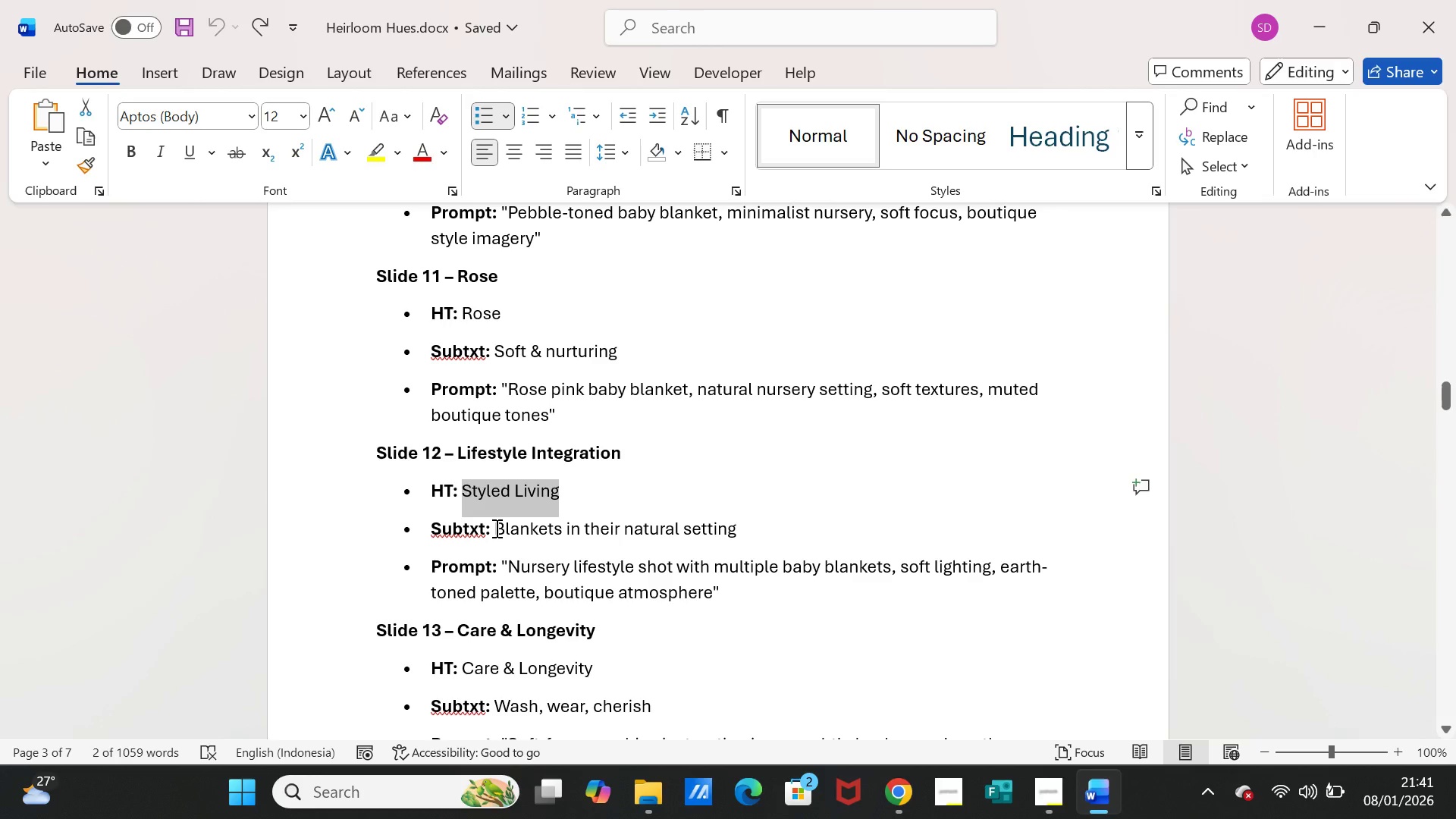 
left_click_drag(start_coordinate=[494, 528], to_coordinate=[715, 529])
 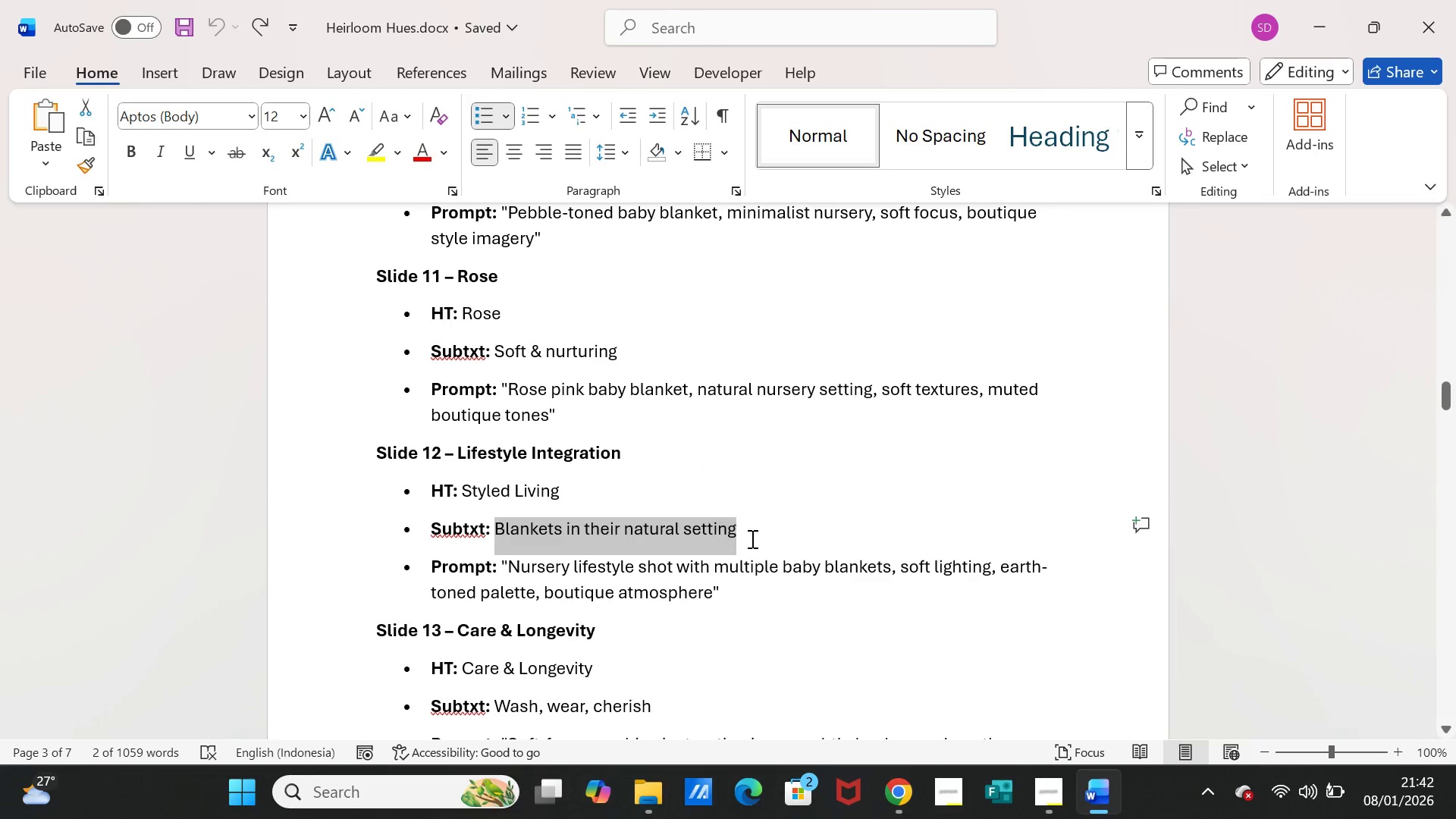 
key(Control+C)
 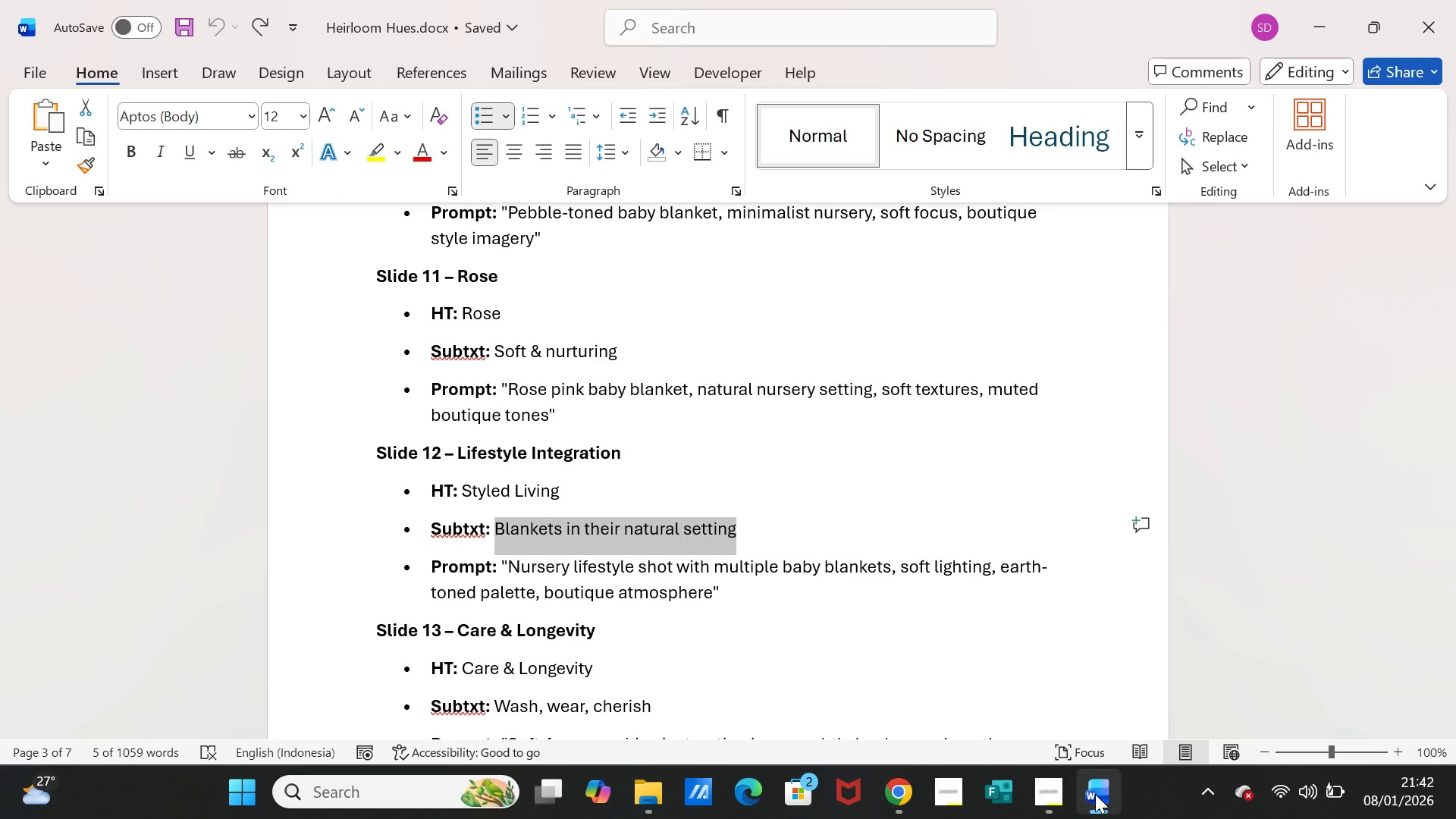 
left_click([1095, 794])
 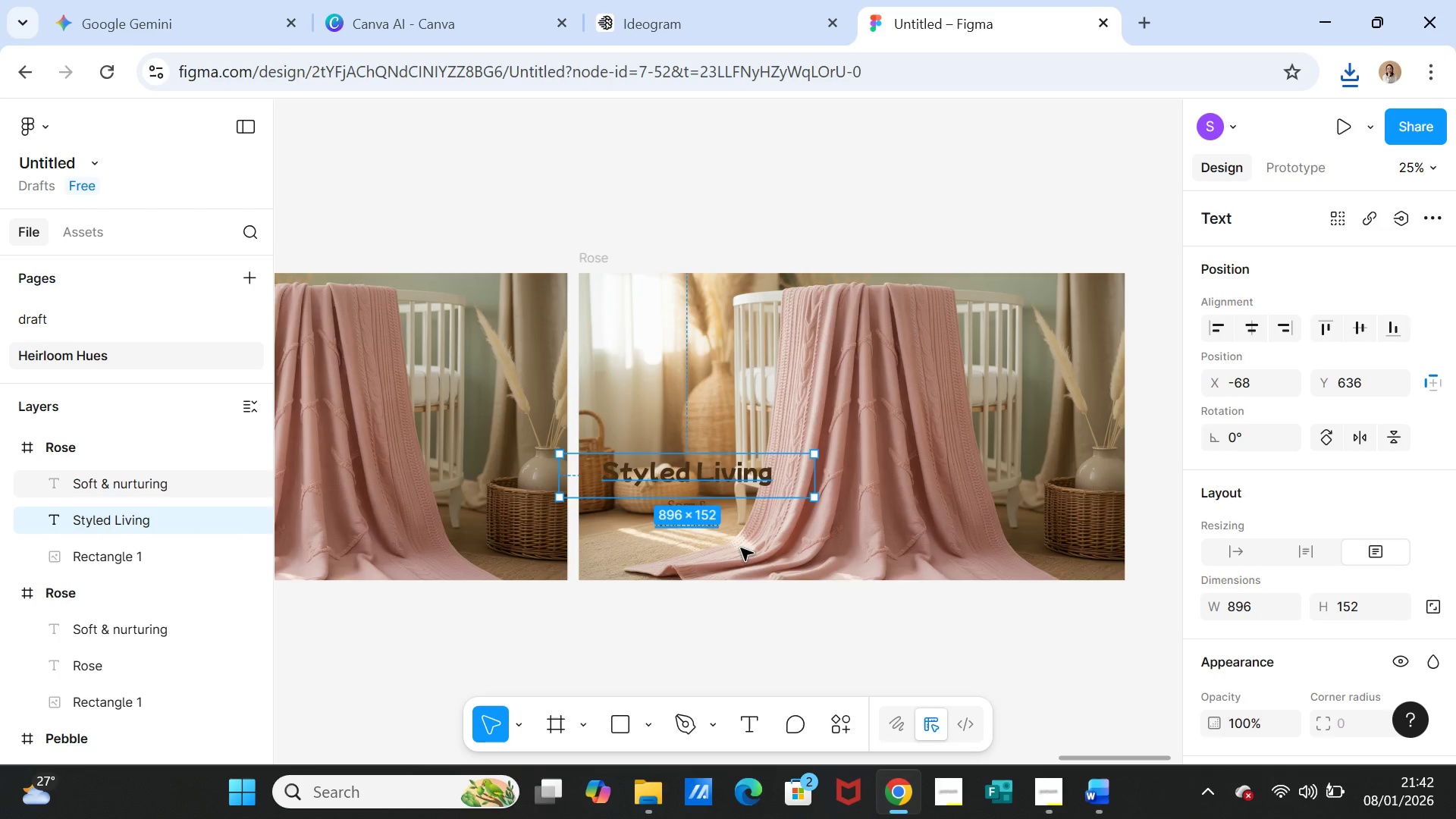 
left_click([766, 562])
 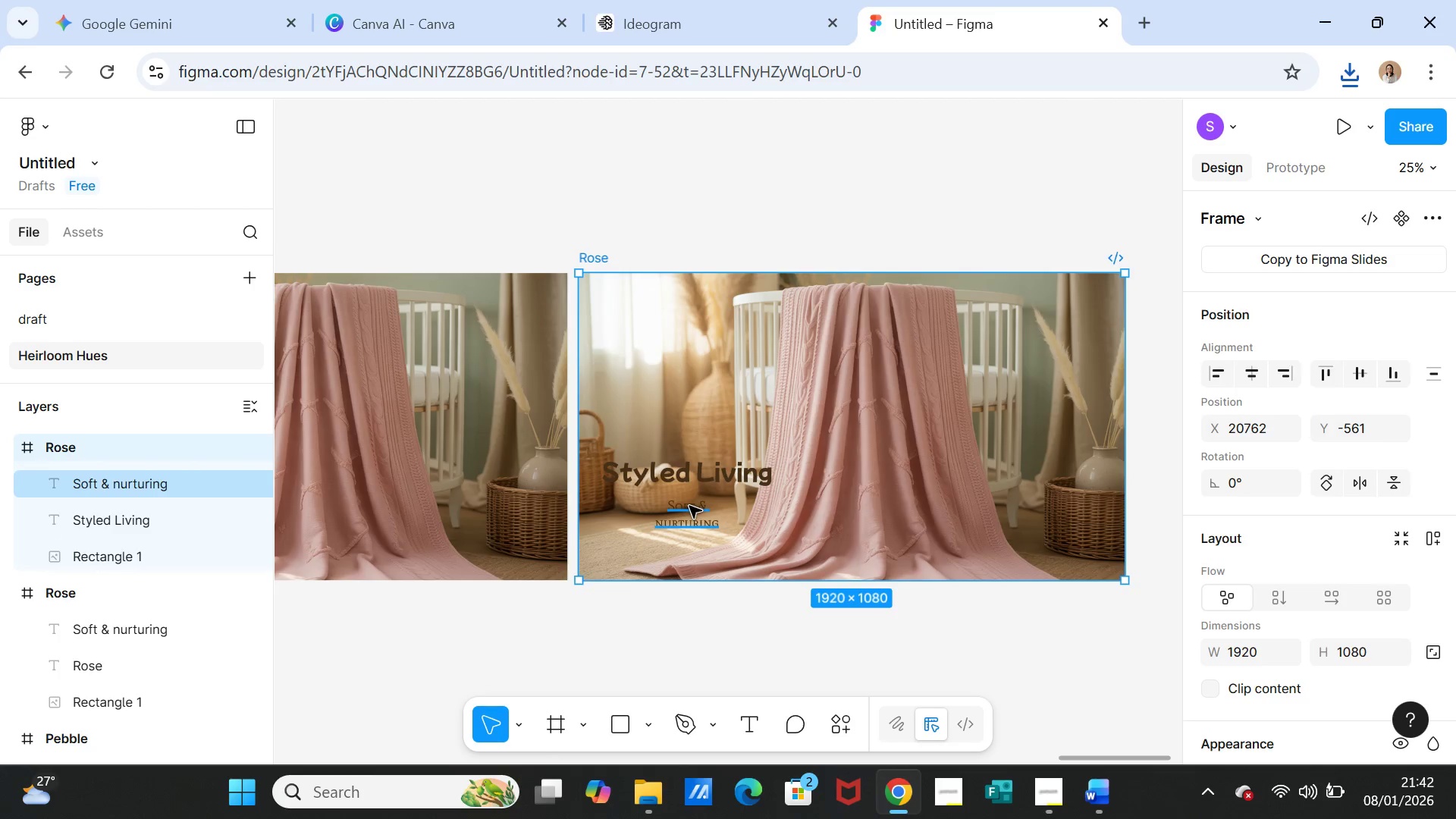 
double_click([690, 505])
 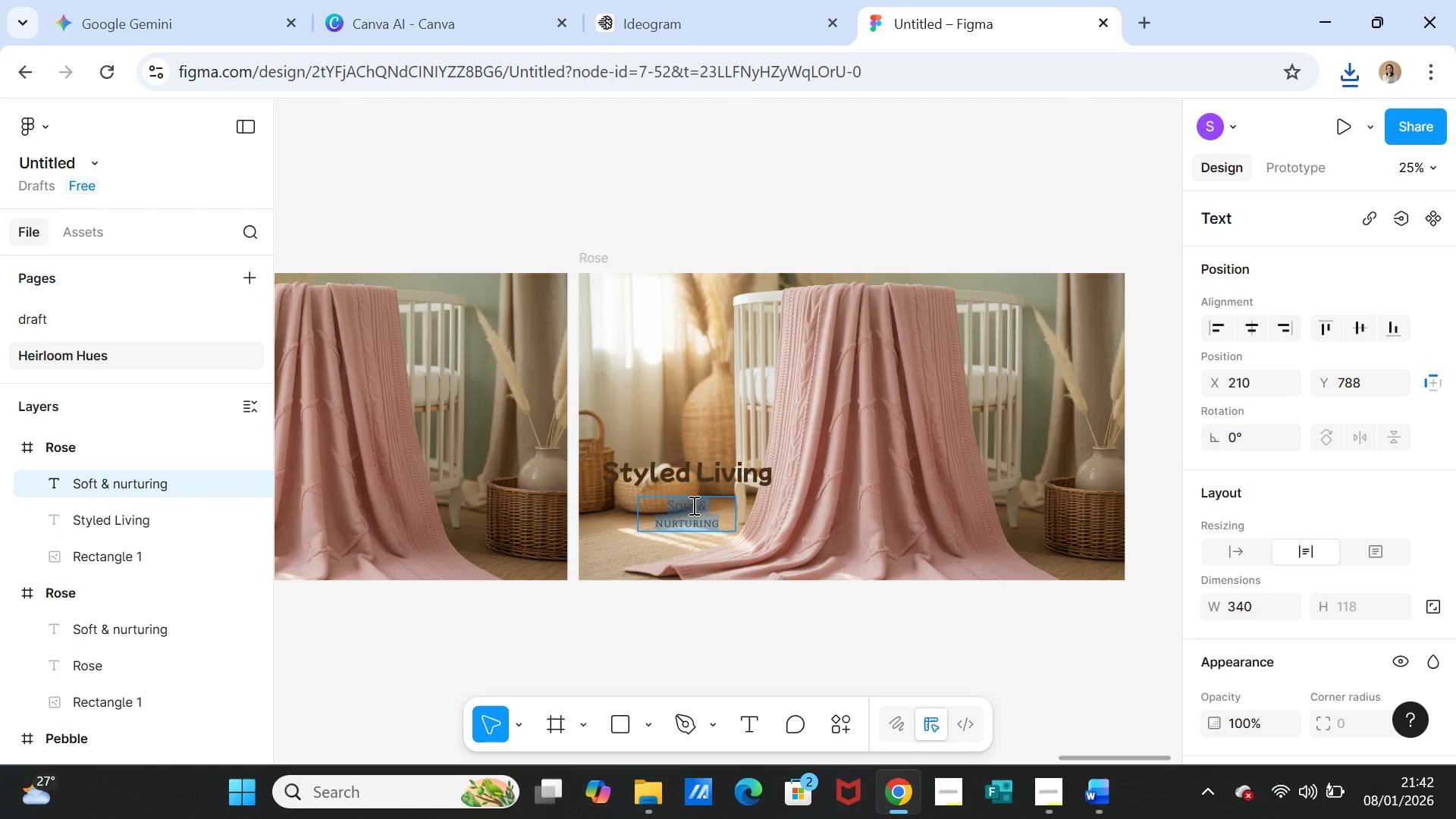 
key(Control+V)
 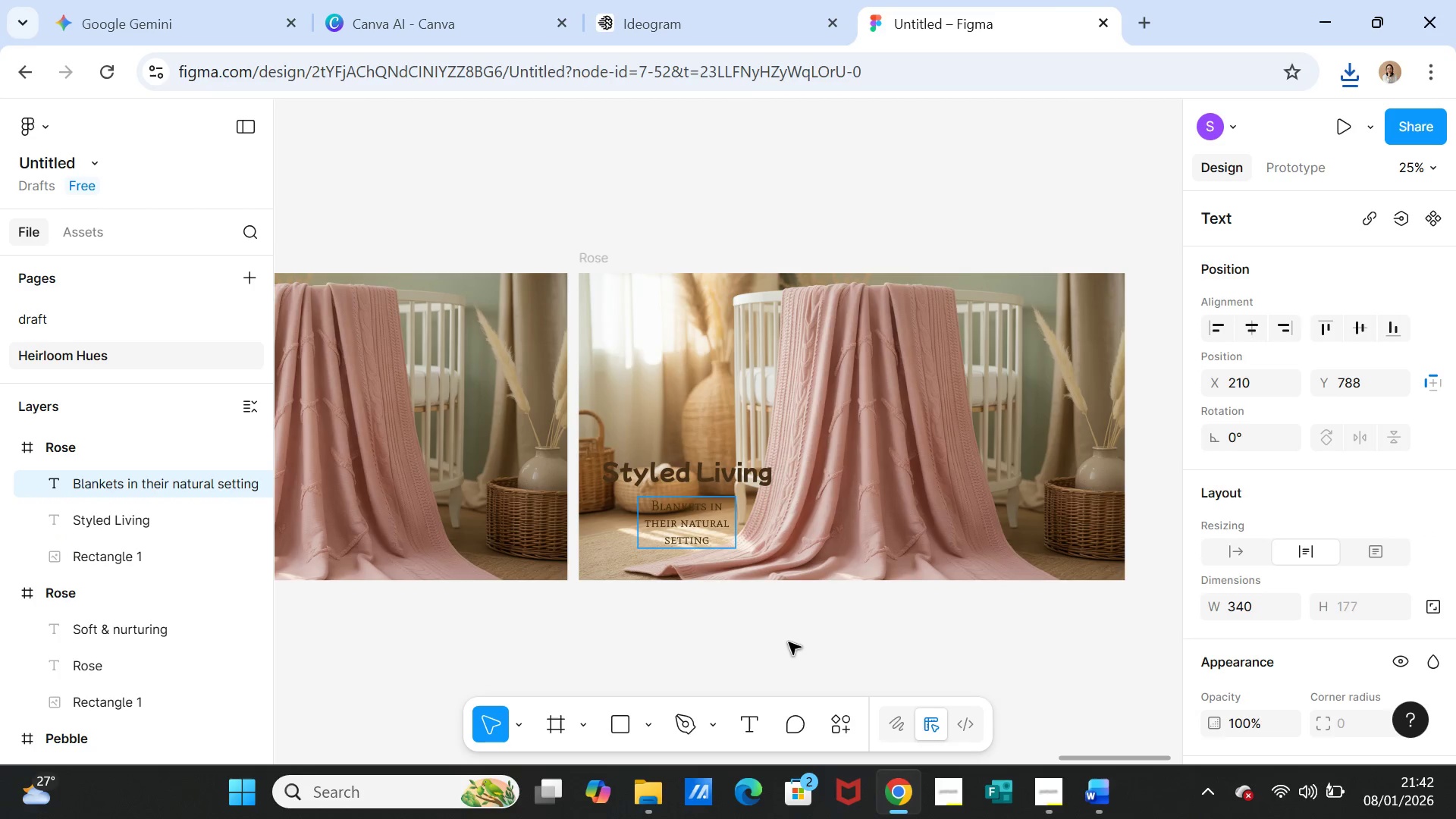 
left_click([789, 642])
 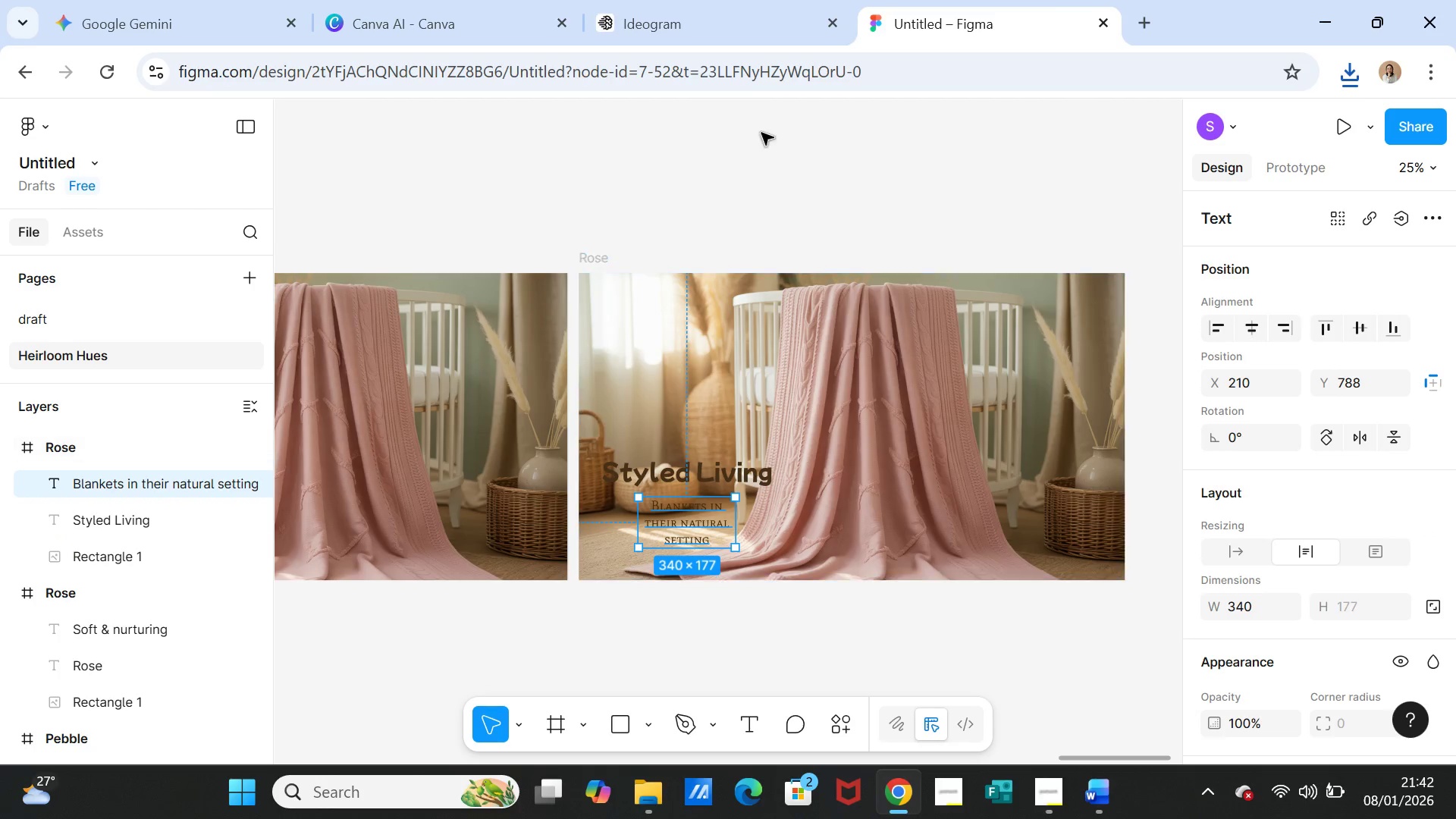 
left_click([689, 22])
 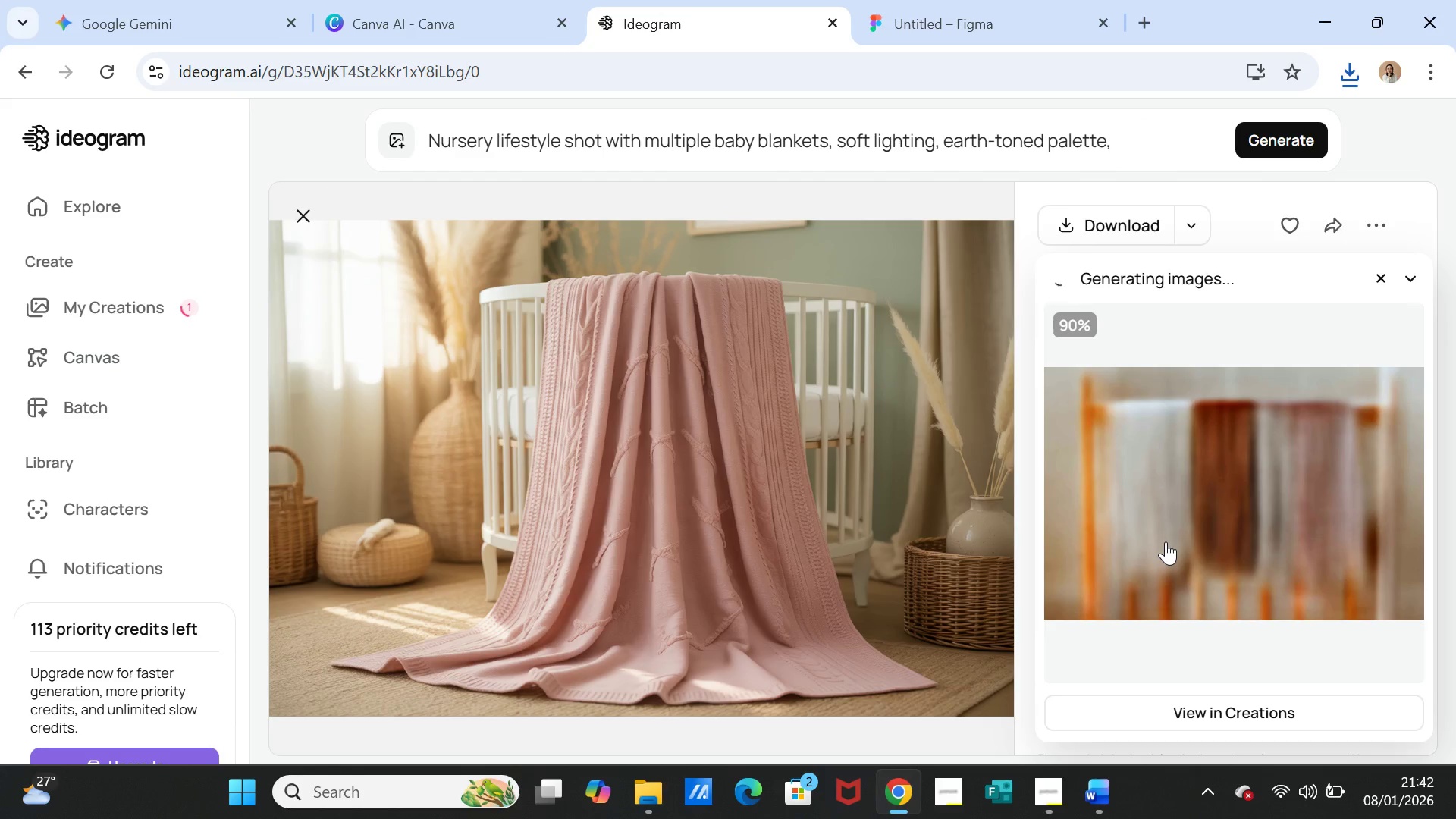 
wait(7.08)
 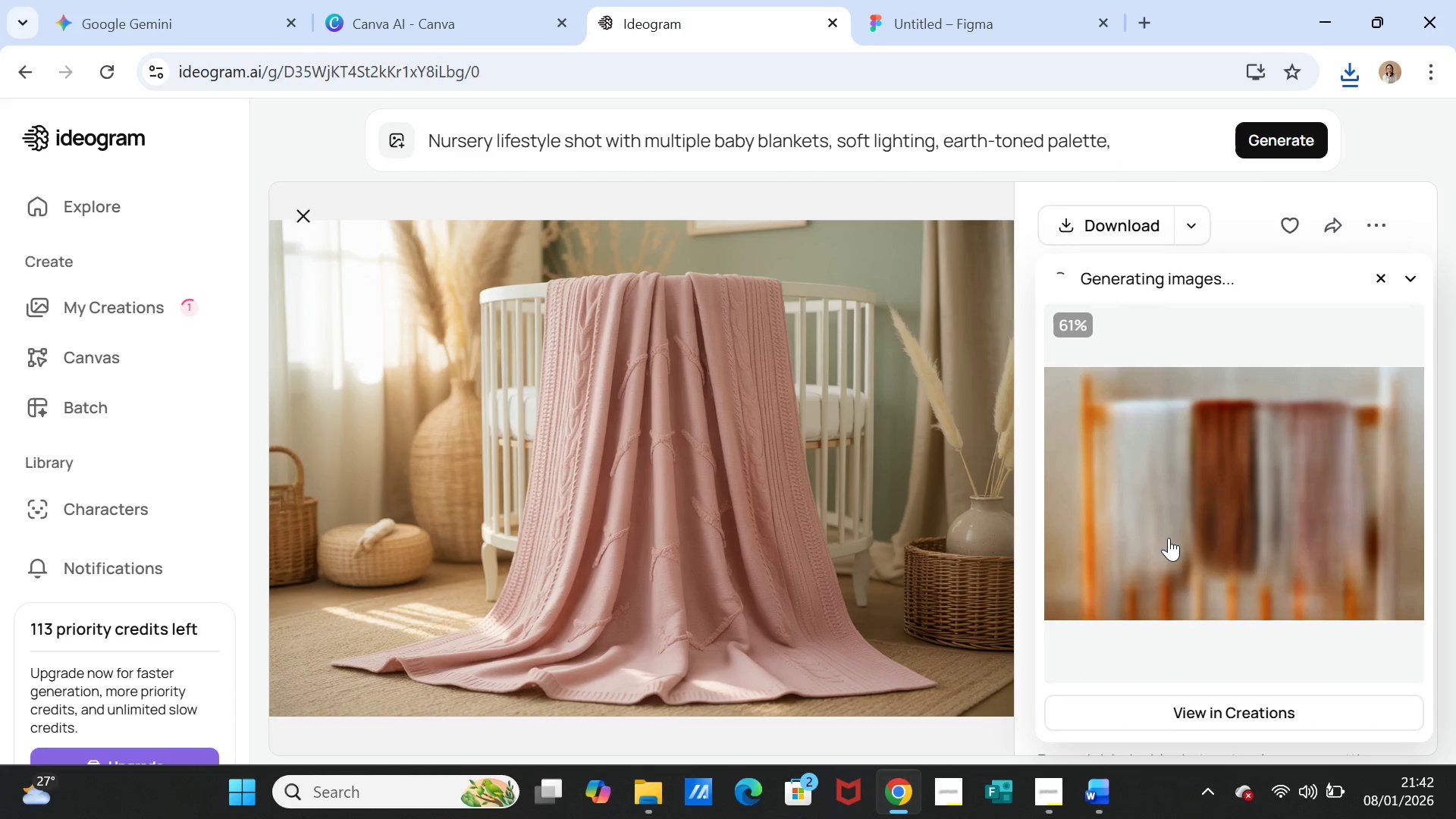 
left_click([972, 22])
 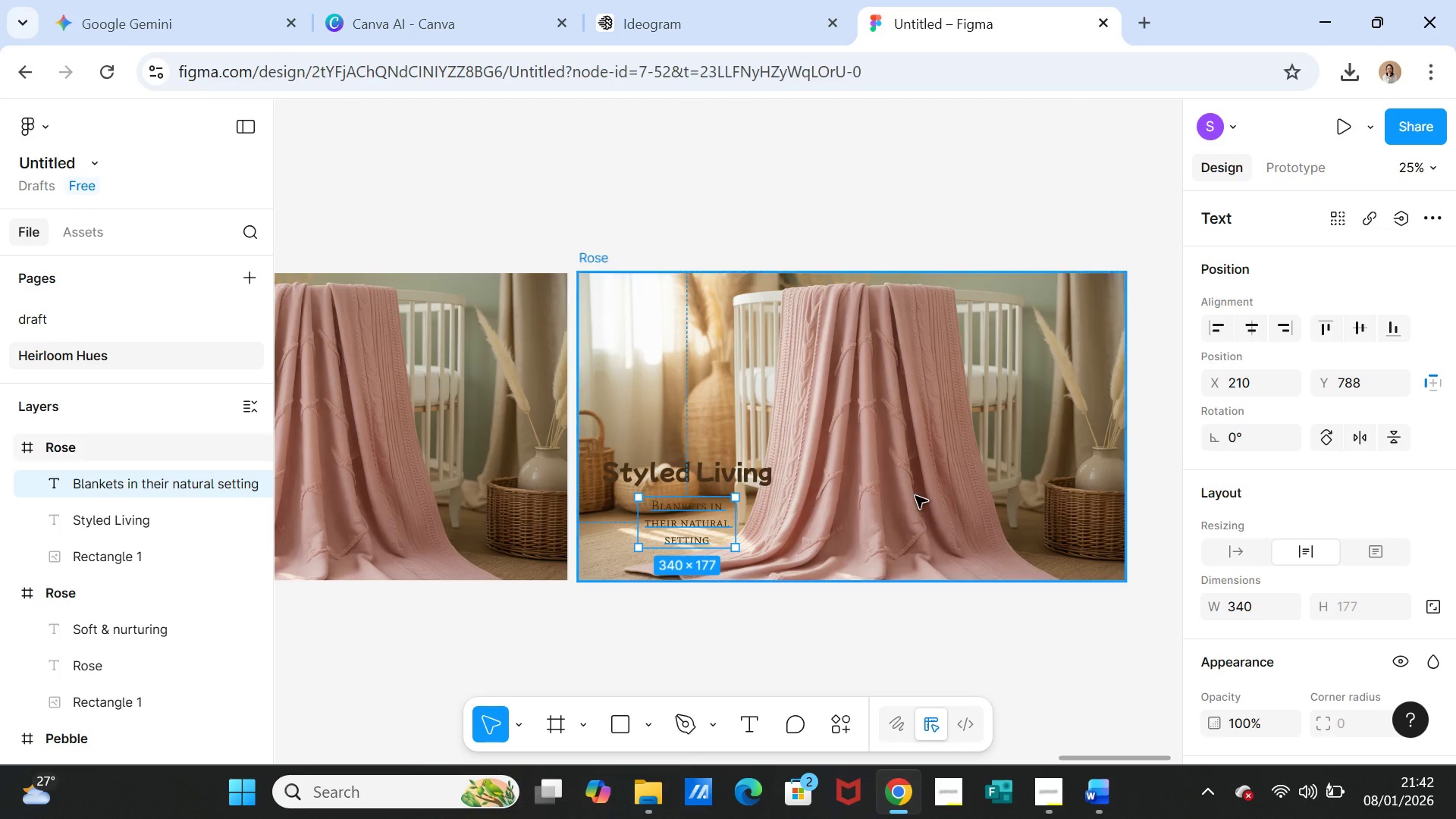 
left_click([915, 494])
 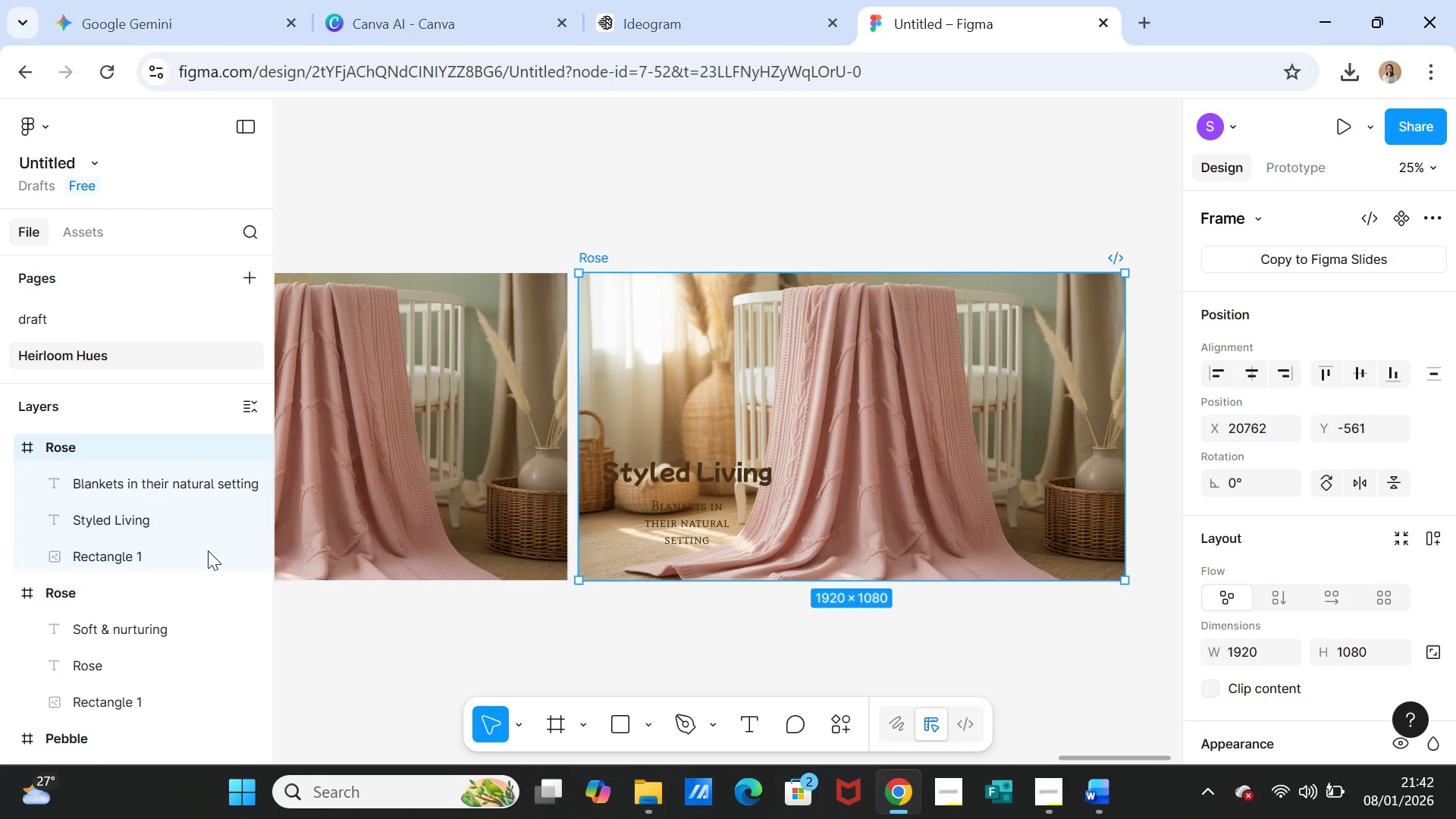 
left_click([206, 551])
 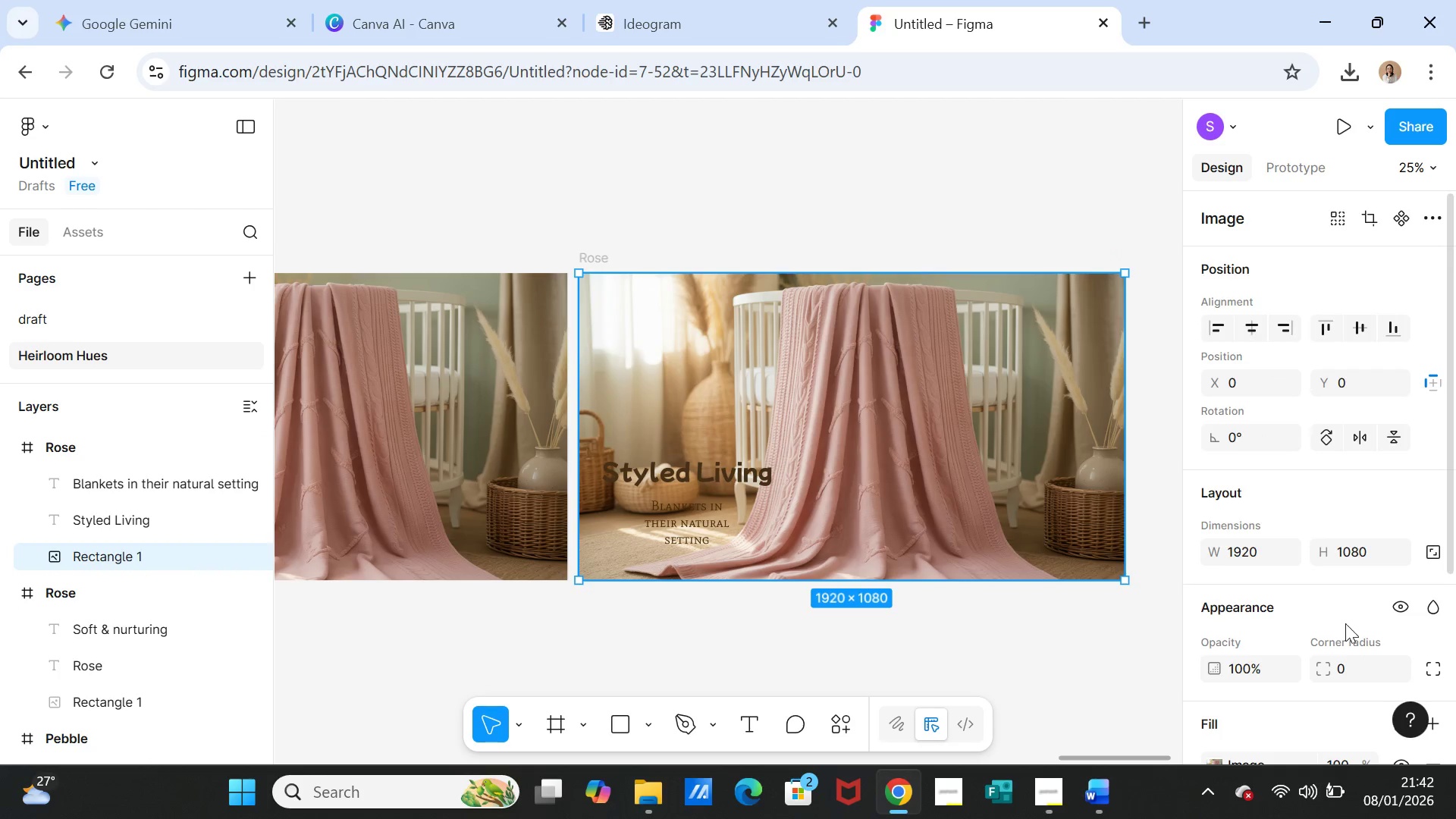 
scroll: coordinate [1354, 616], scroll_direction: down, amount: 2.0
 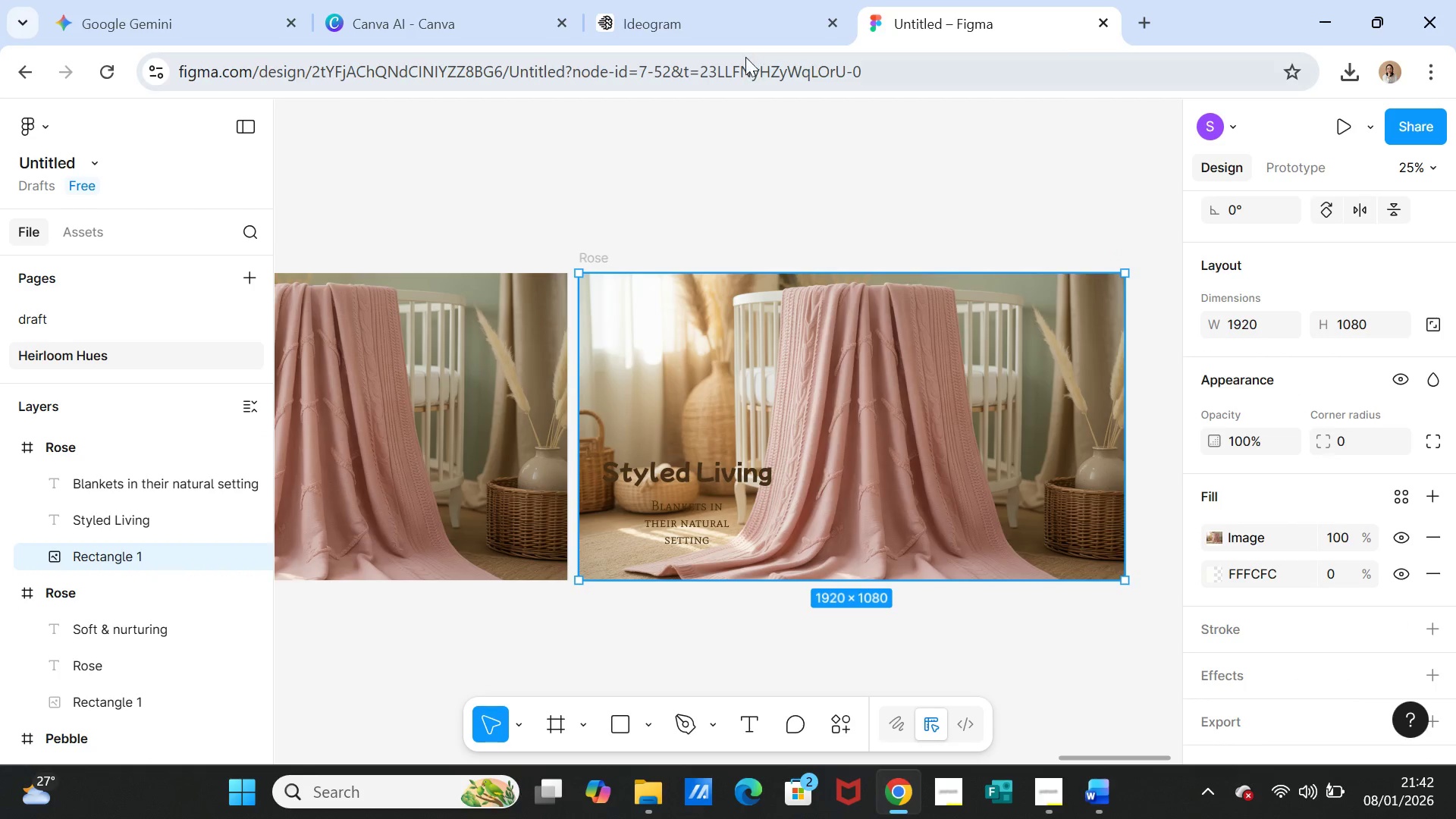 
left_click([699, 3])
 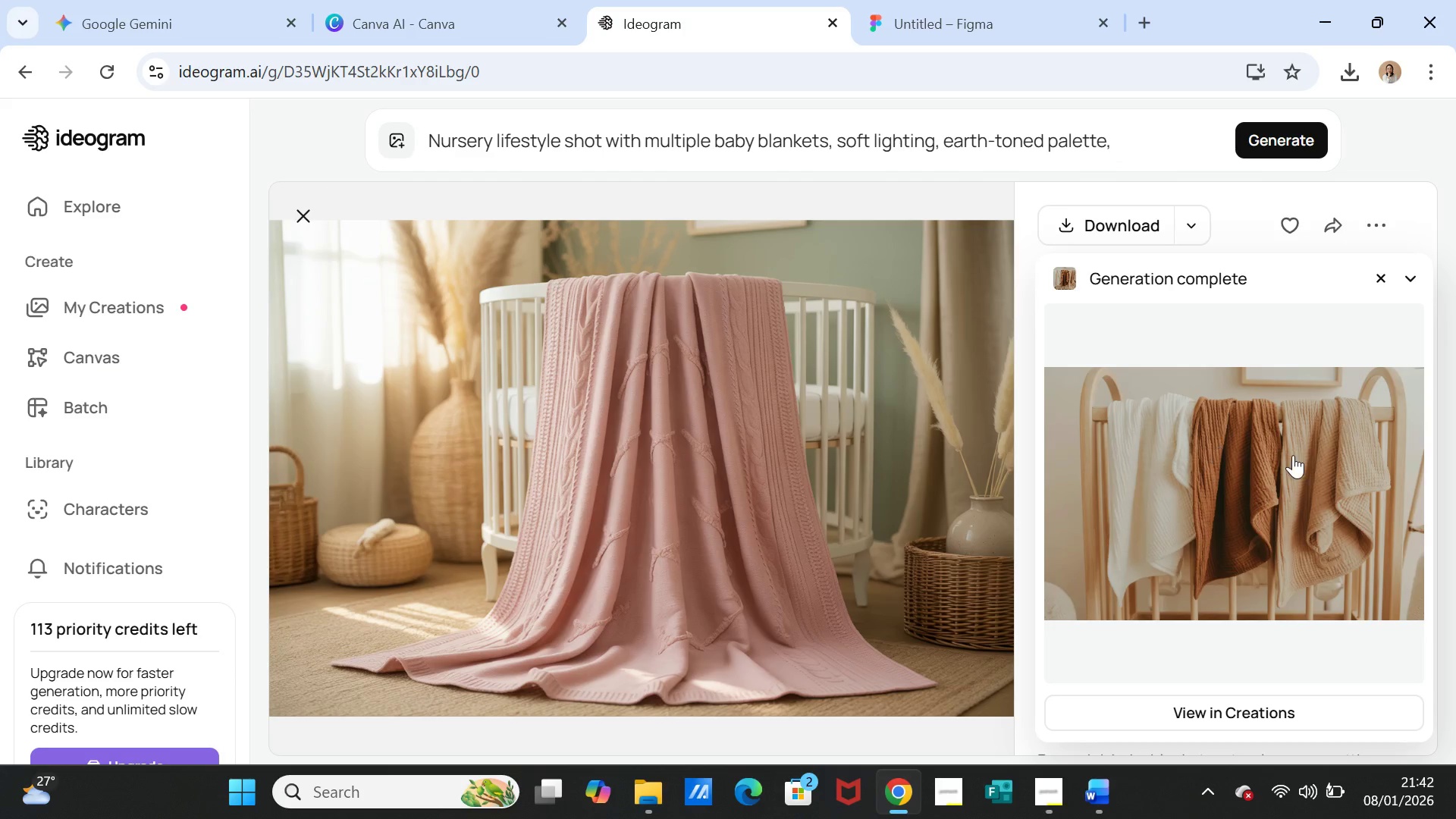 
left_click([1293, 455])
 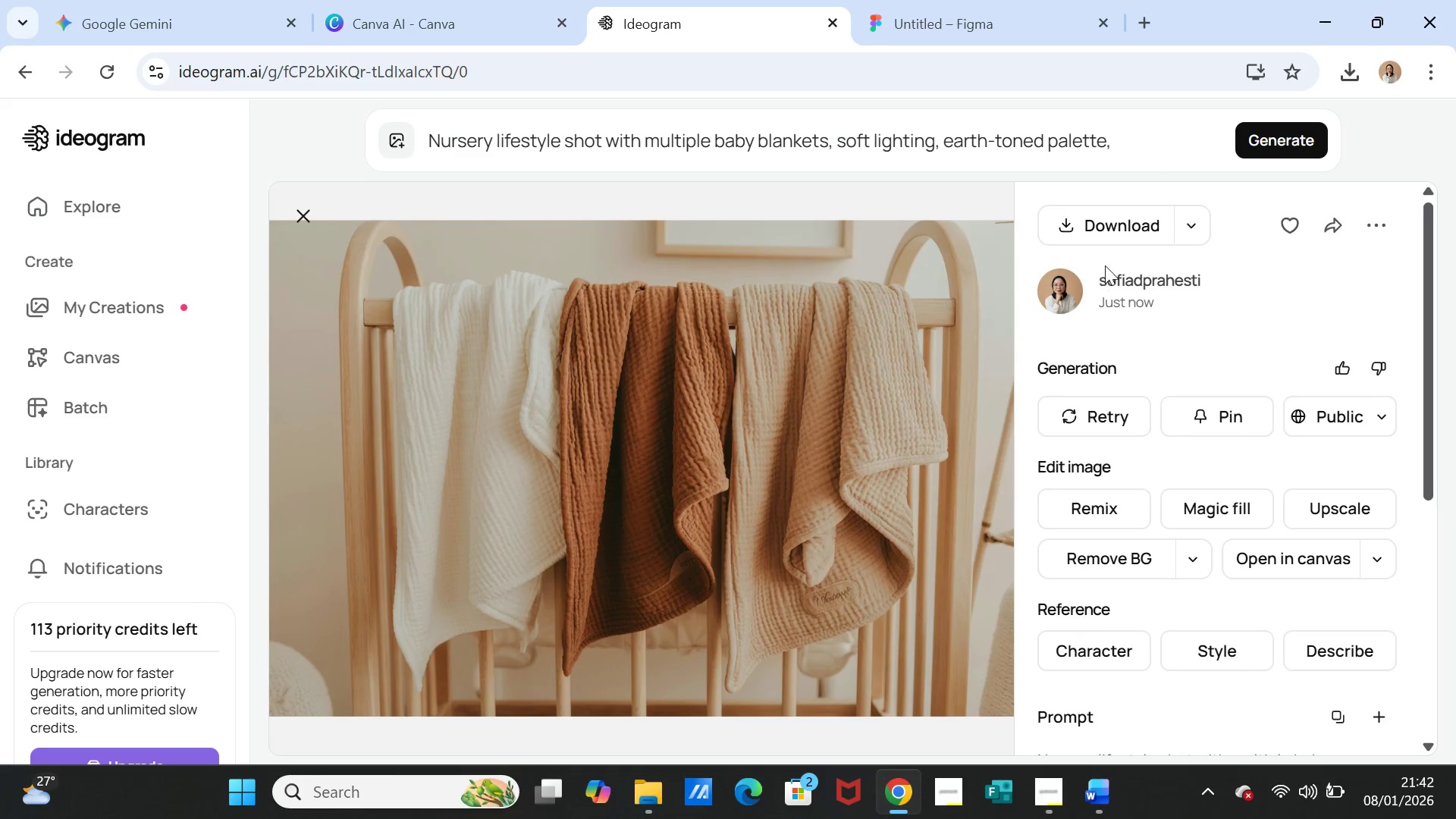 
left_click([1100, 219])
 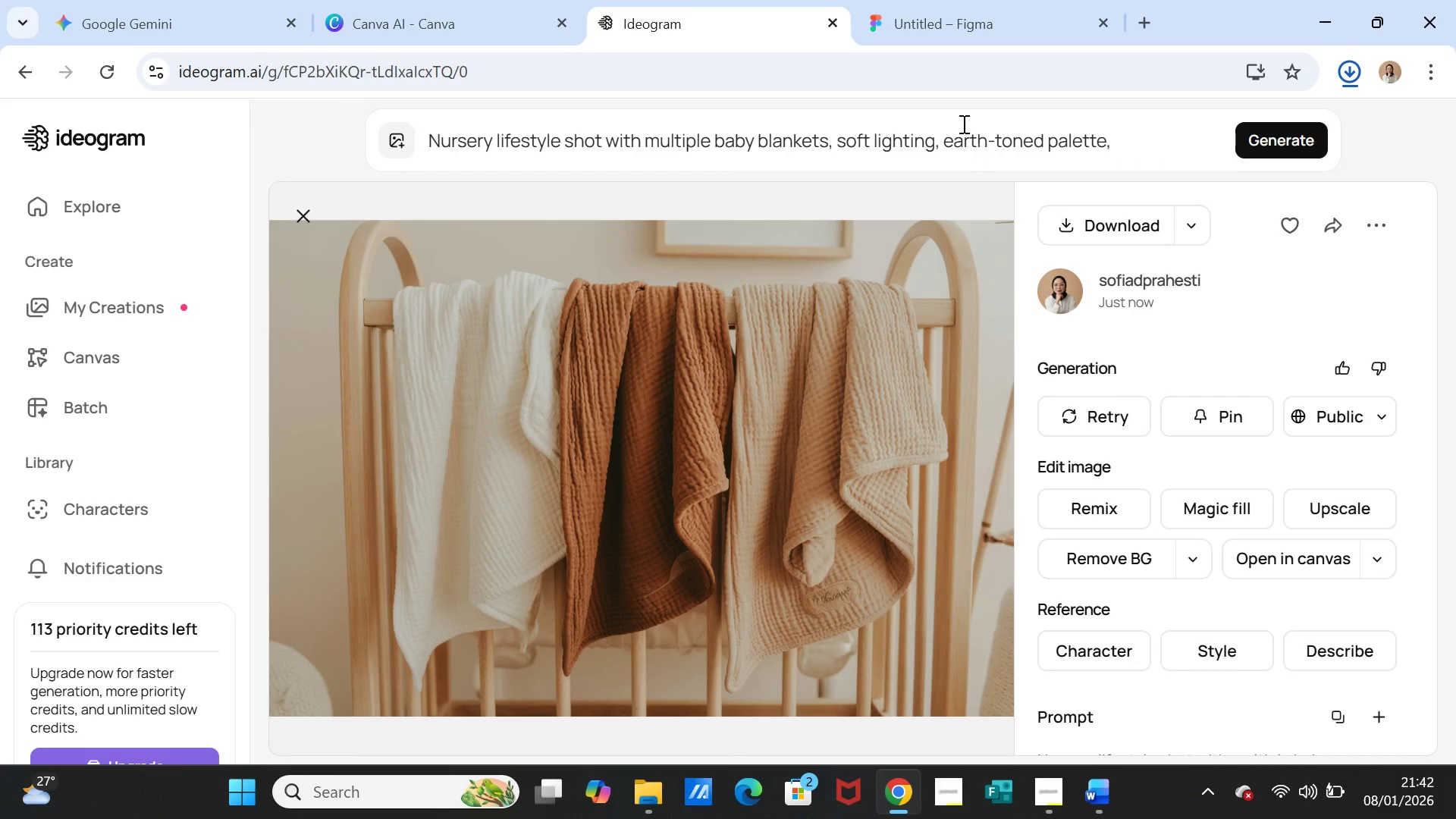 
left_click([934, 24])
 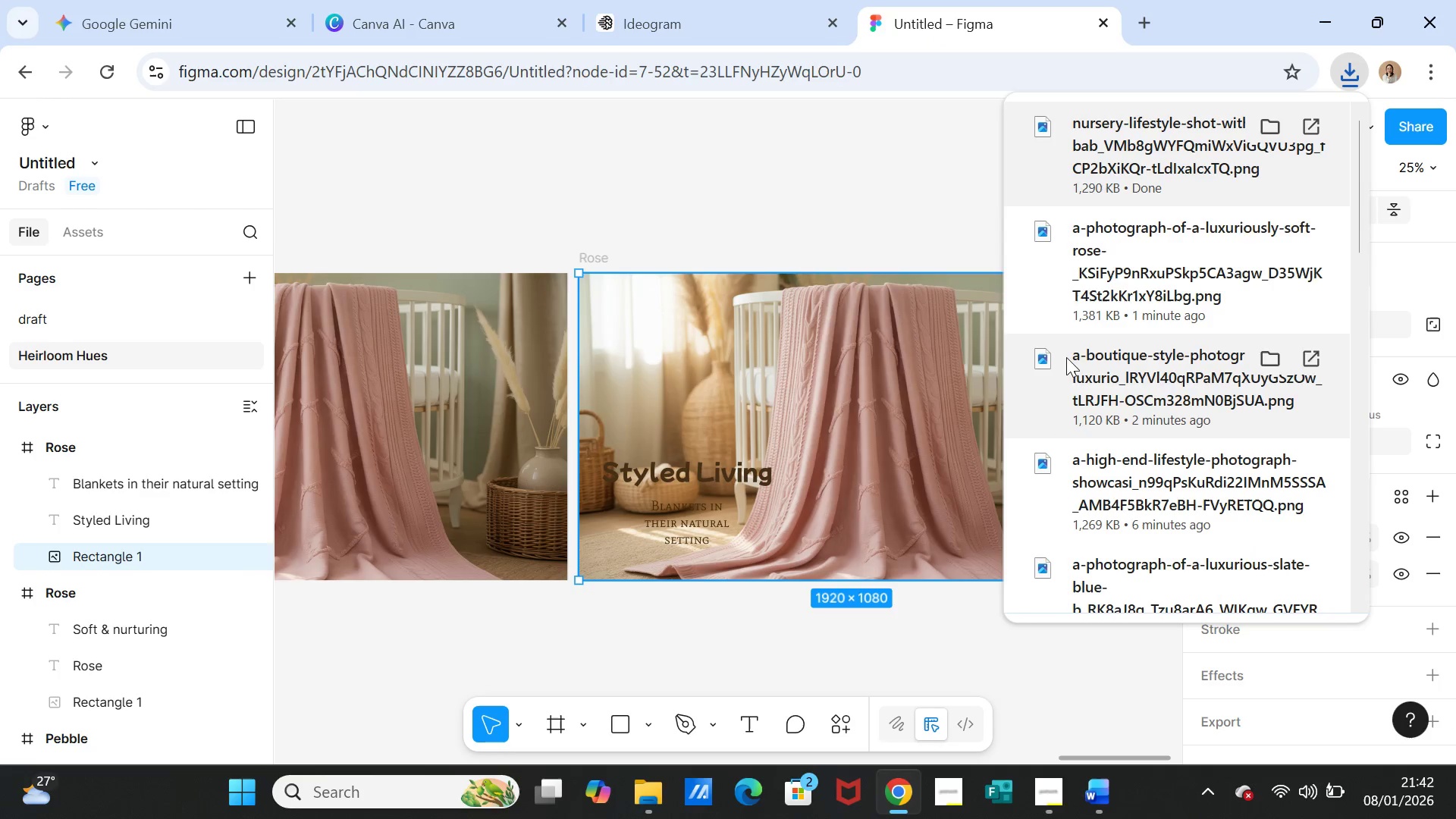 
left_click([1100, 118])
 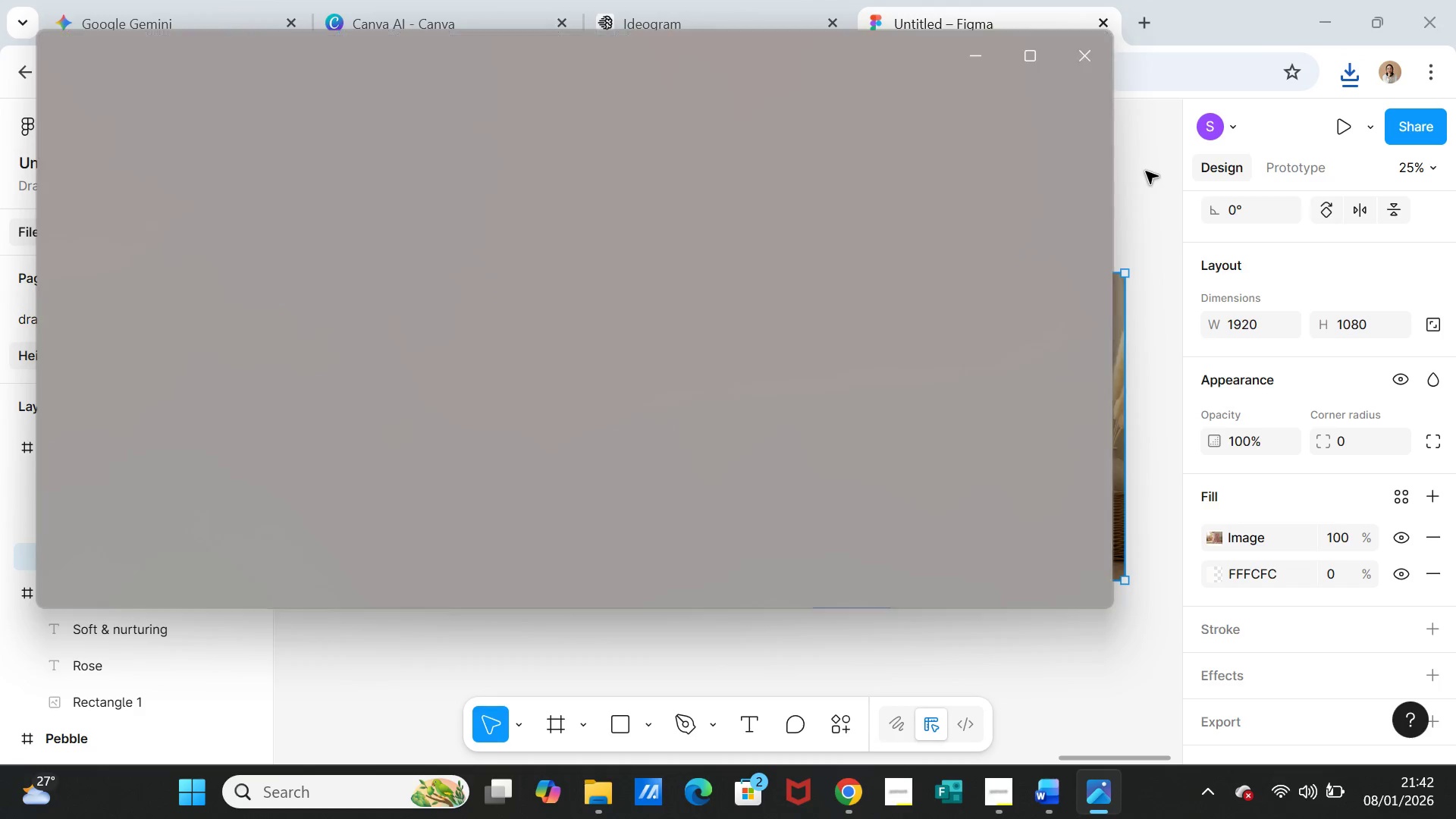 
left_click([1081, 52])
 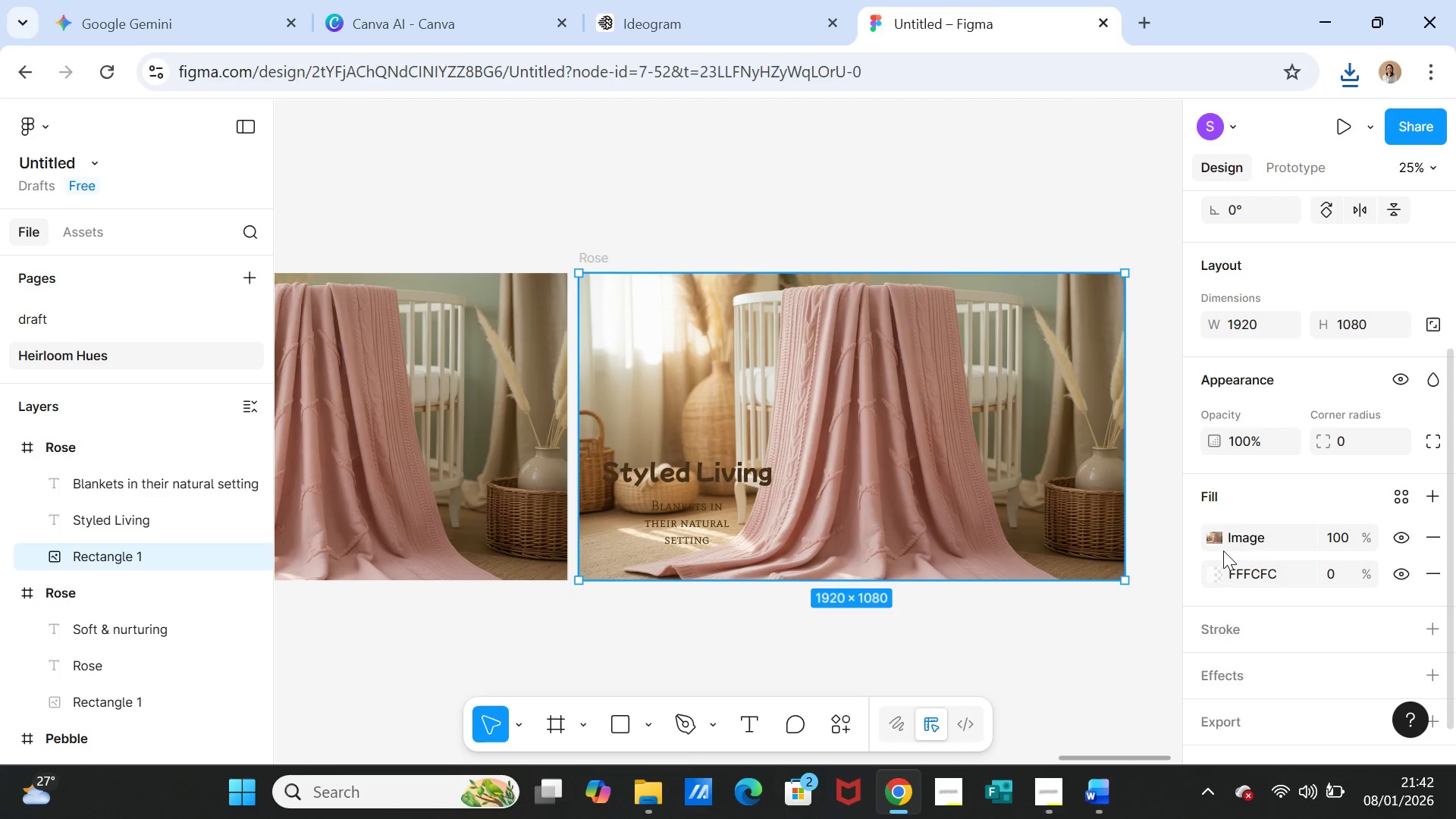 
left_click([1218, 535])
 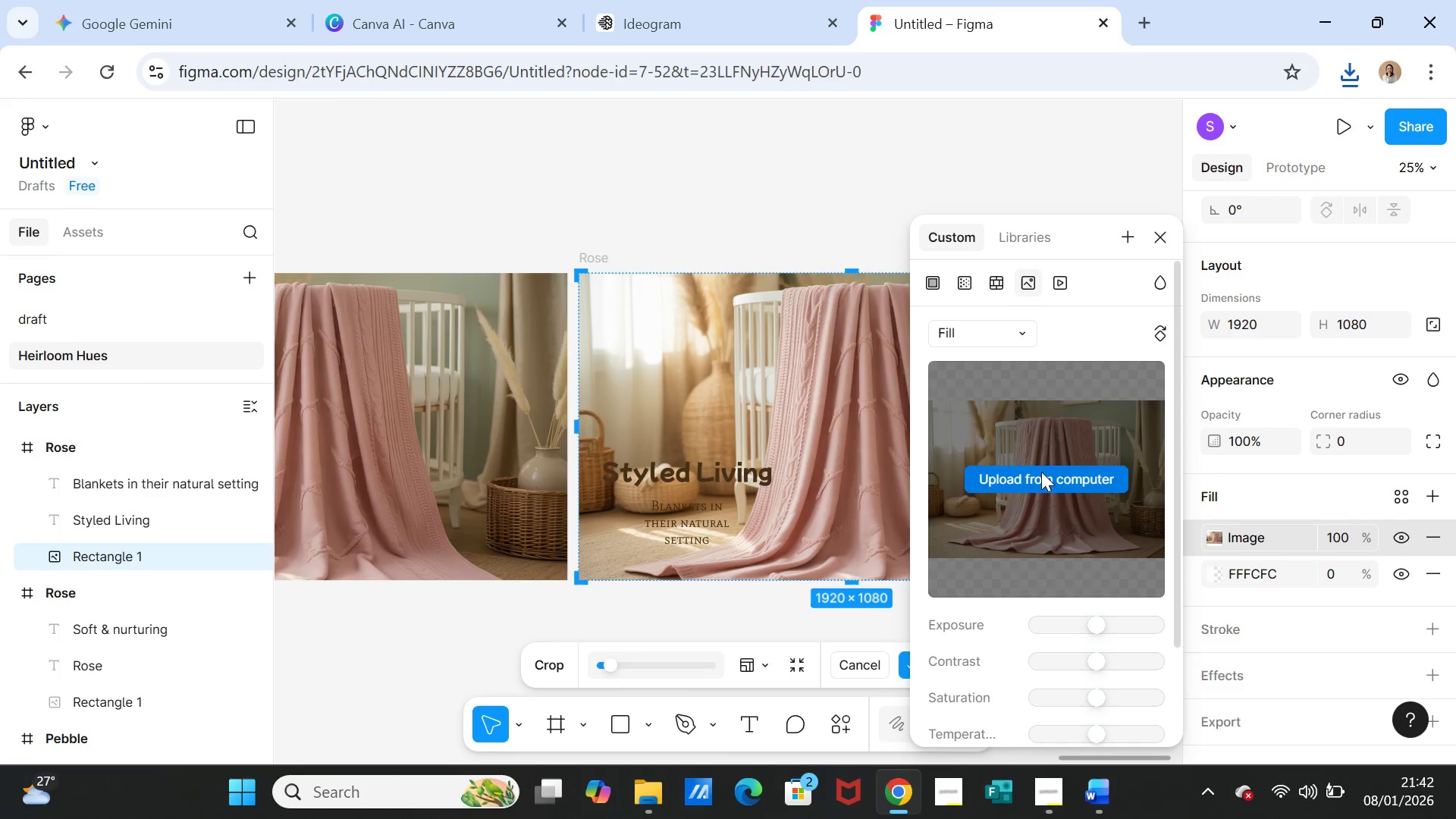 
left_click([1041, 476])
 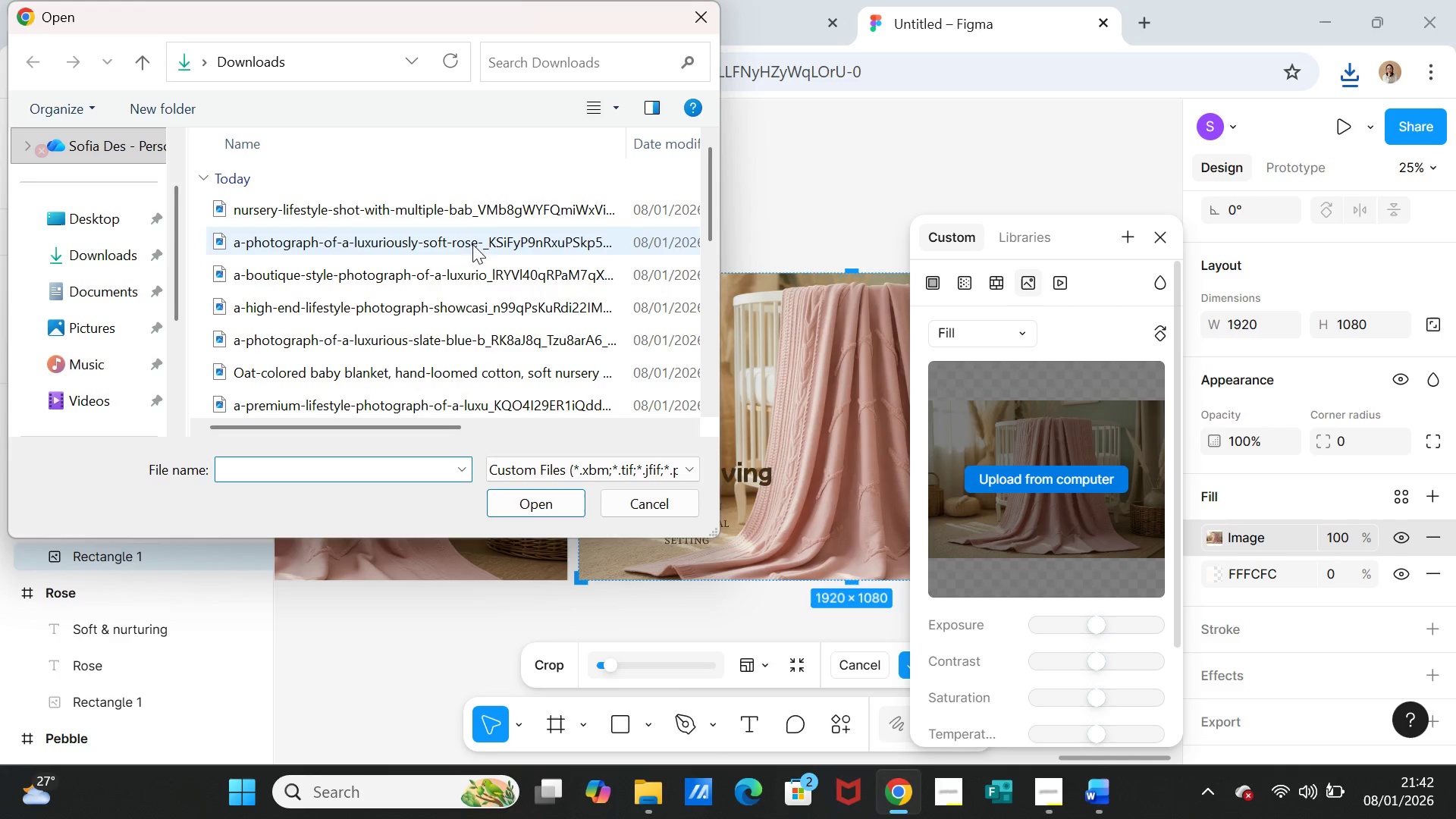 
left_click([457, 209])
 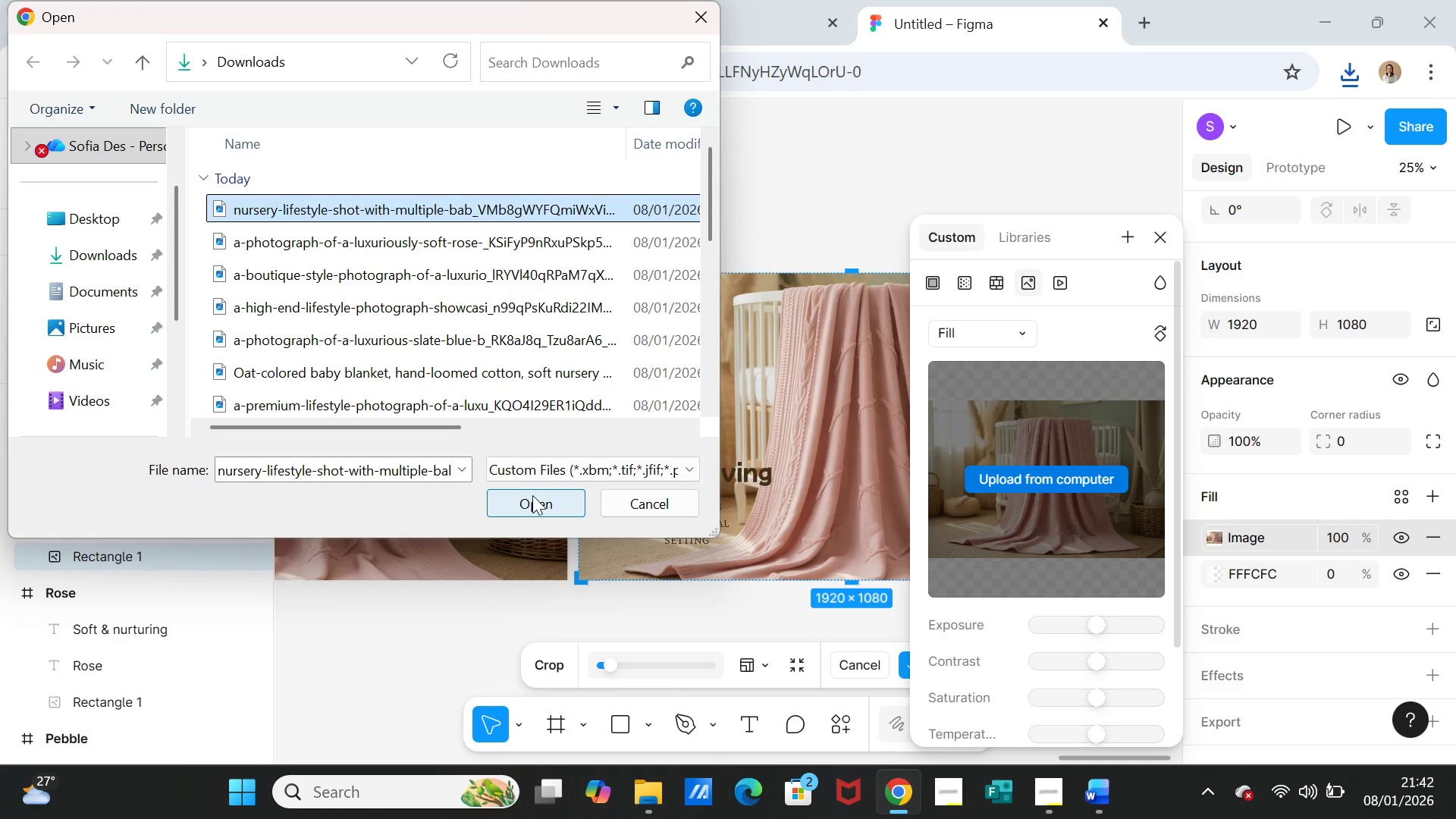 
left_click([532, 495])
 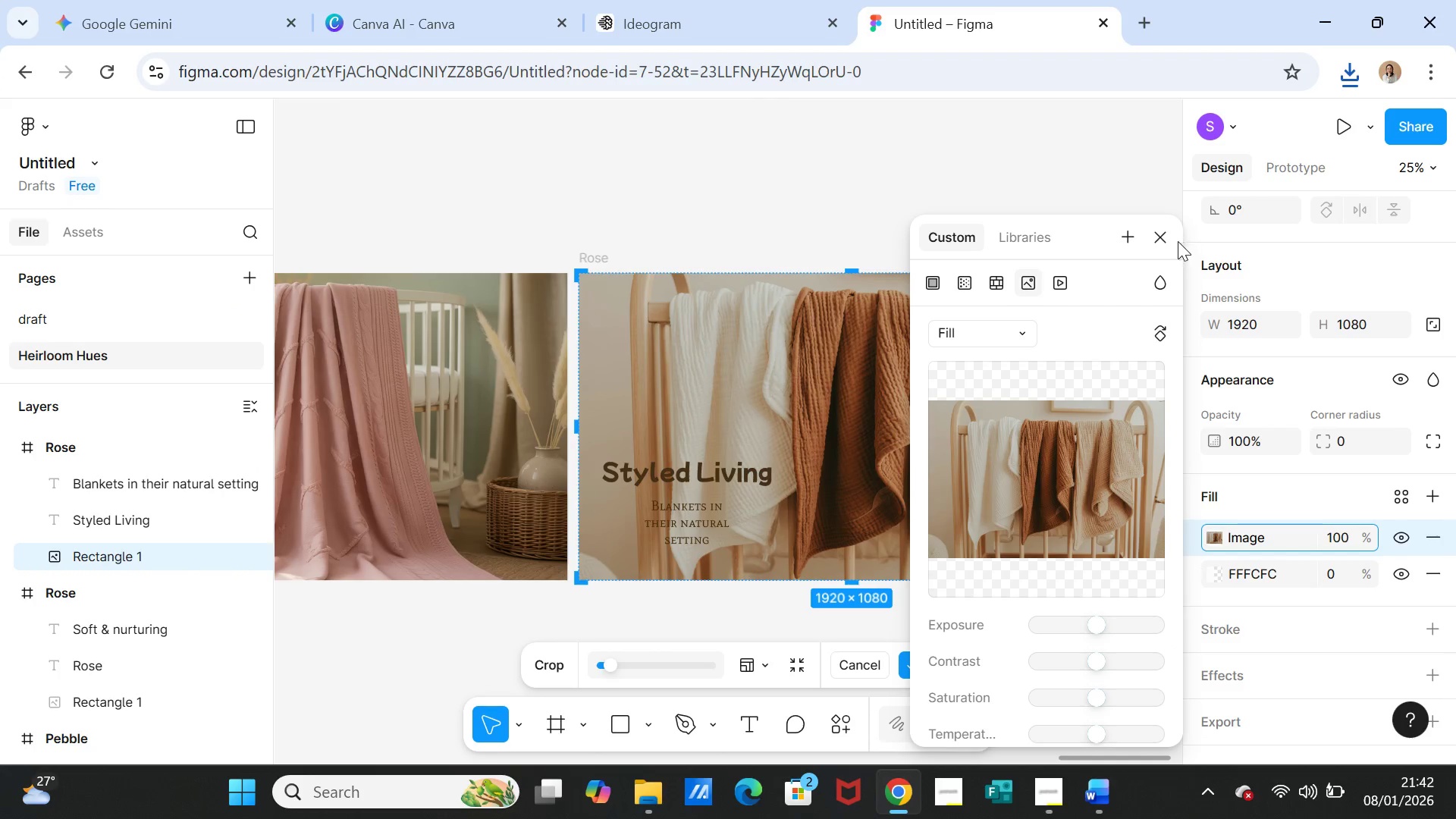 
left_click([1163, 235])
 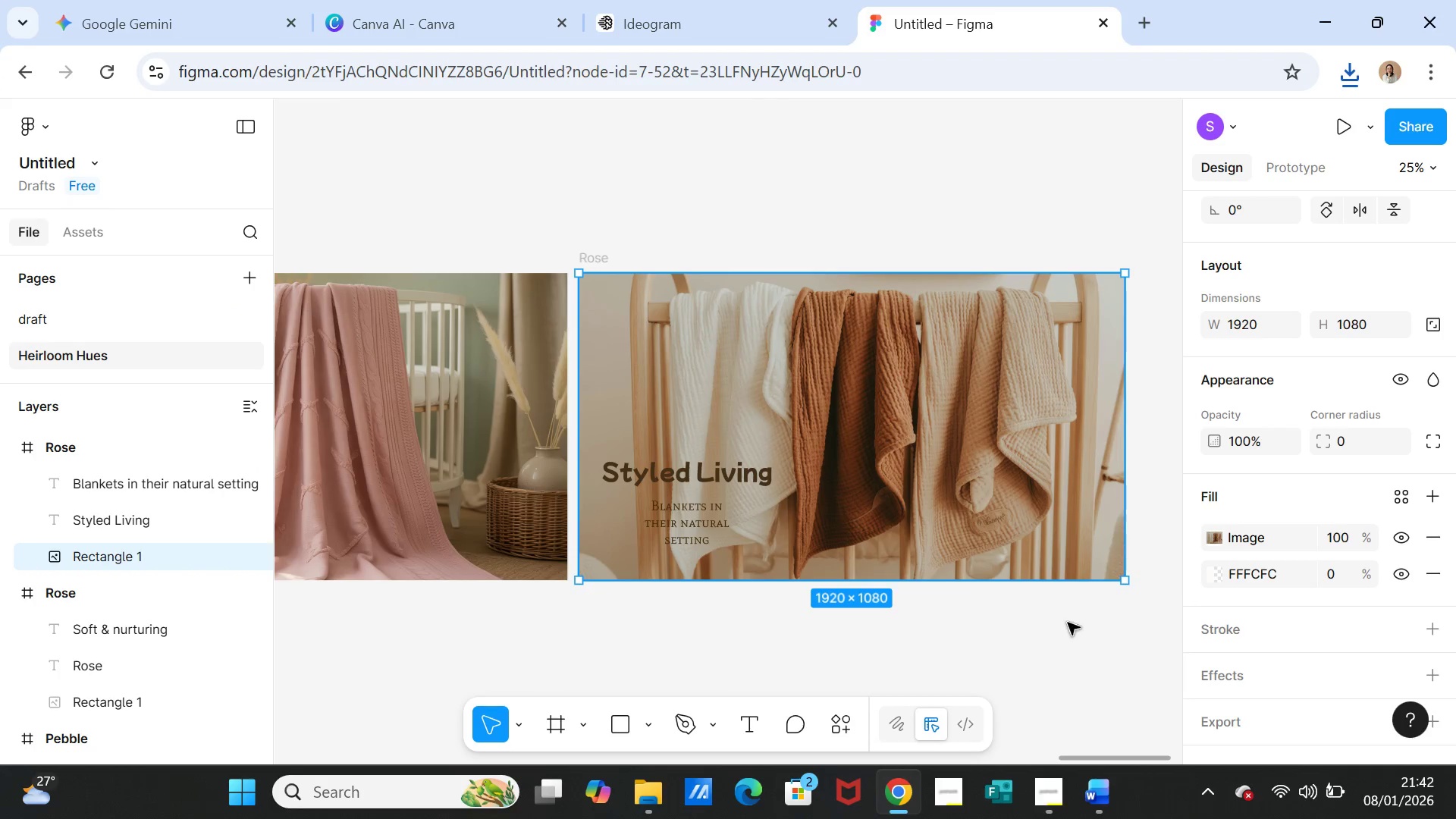 
left_click([1068, 623])
 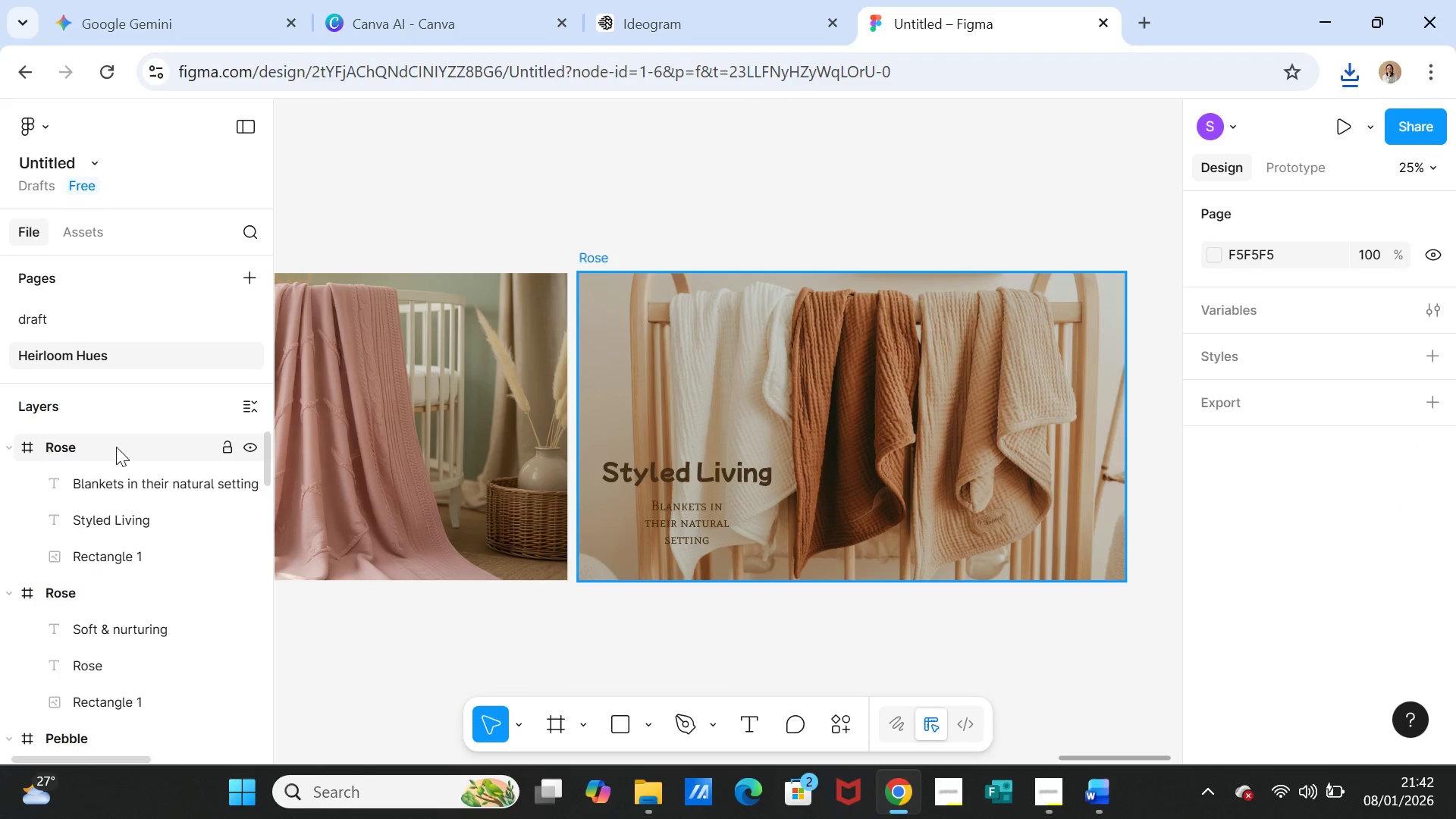 
left_click([1091, 794])
 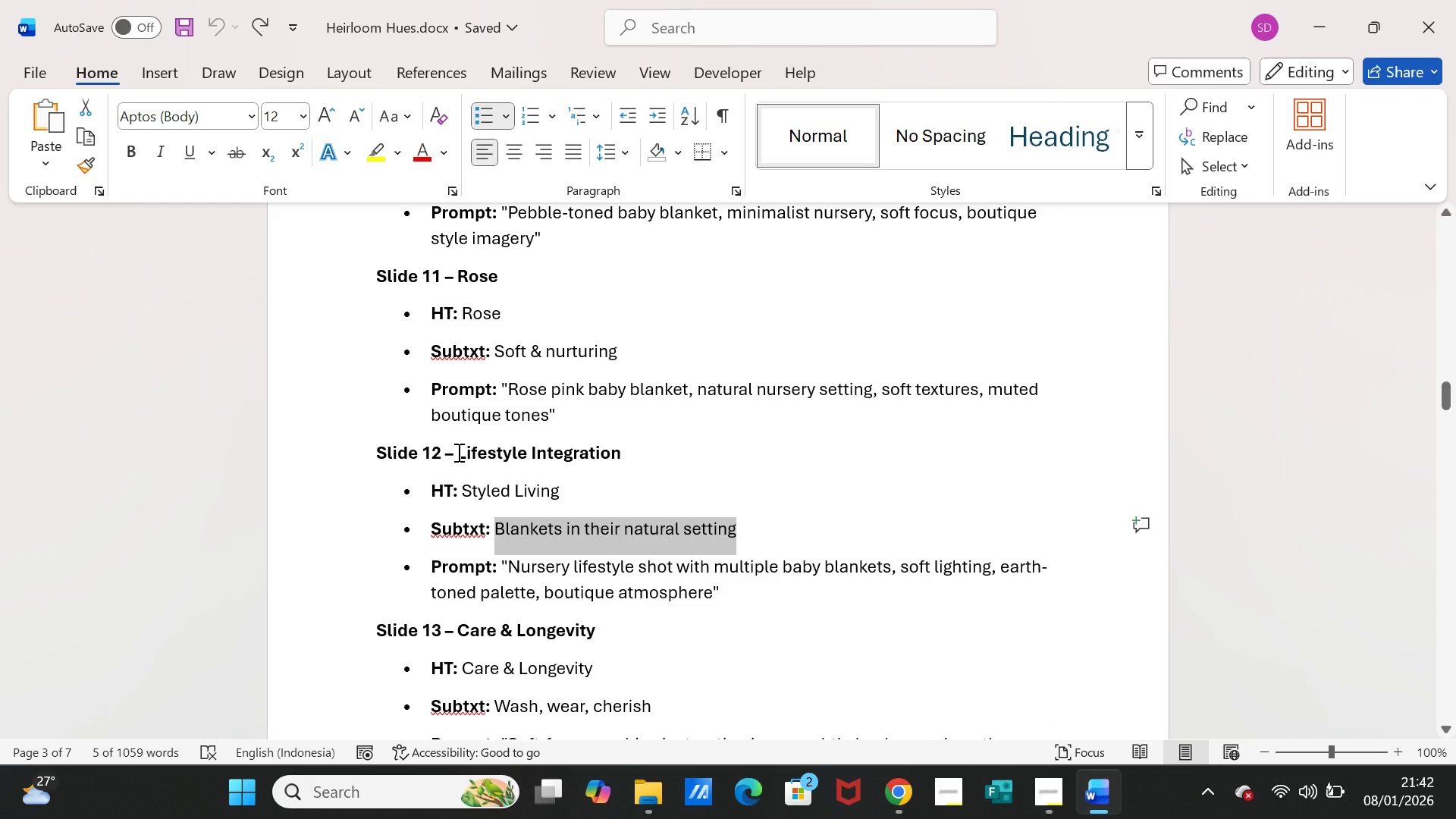 
left_click_drag(start_coordinate=[457, 453], to_coordinate=[596, 459])
 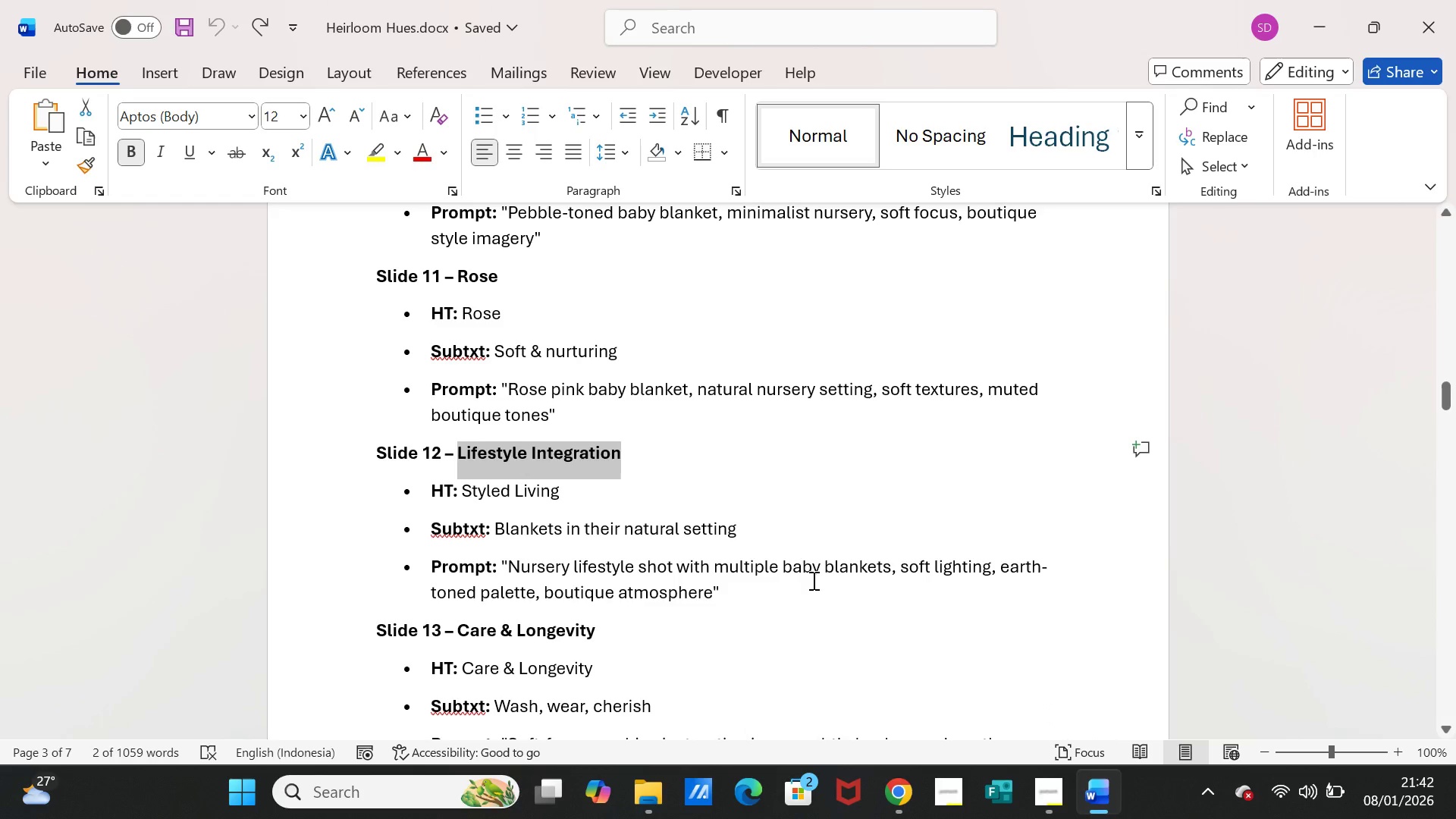 
key(Control+C)
 